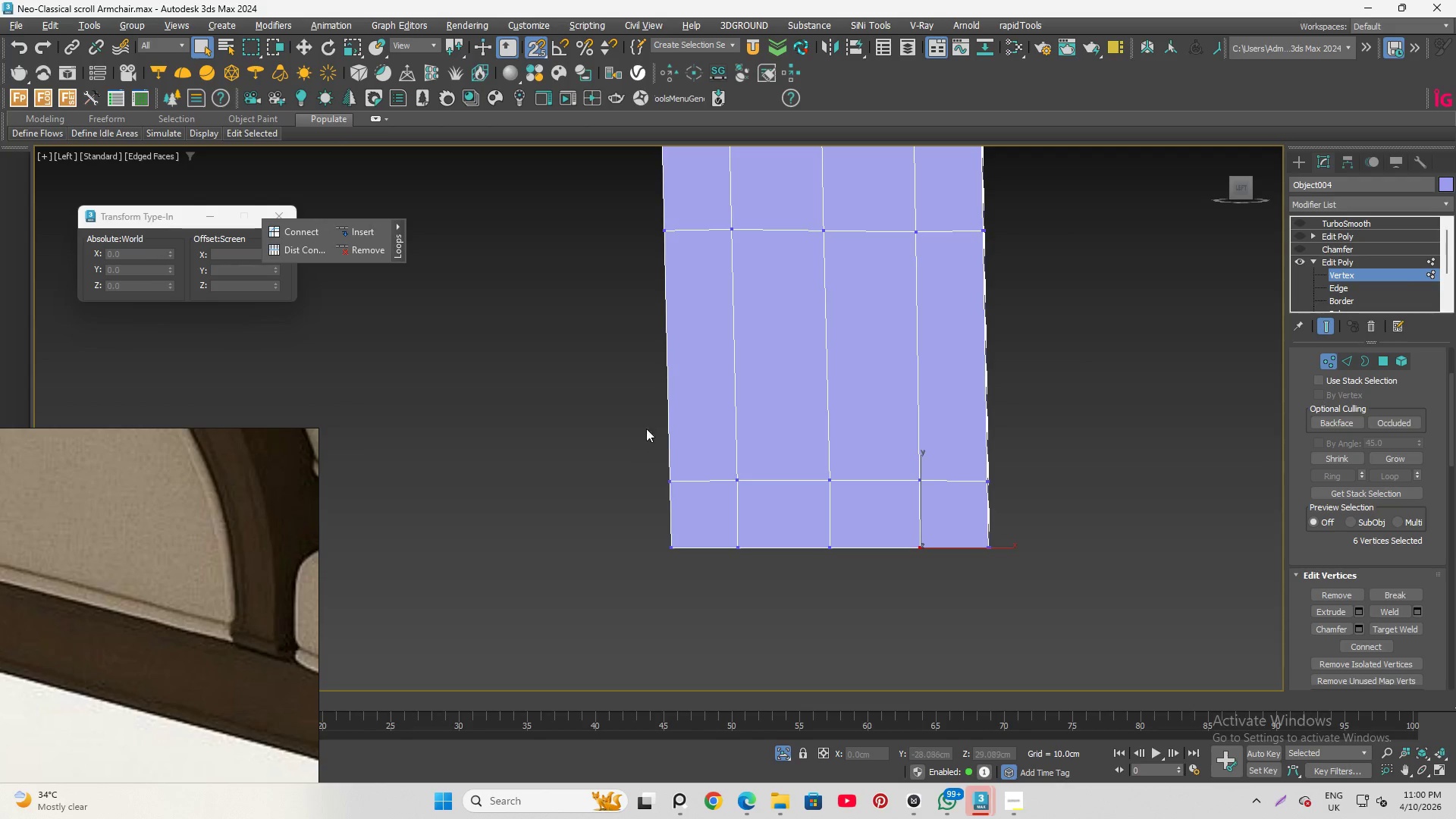 
left_click_drag(start_coordinate=[570, 417], to_coordinate=[1058, 675])
 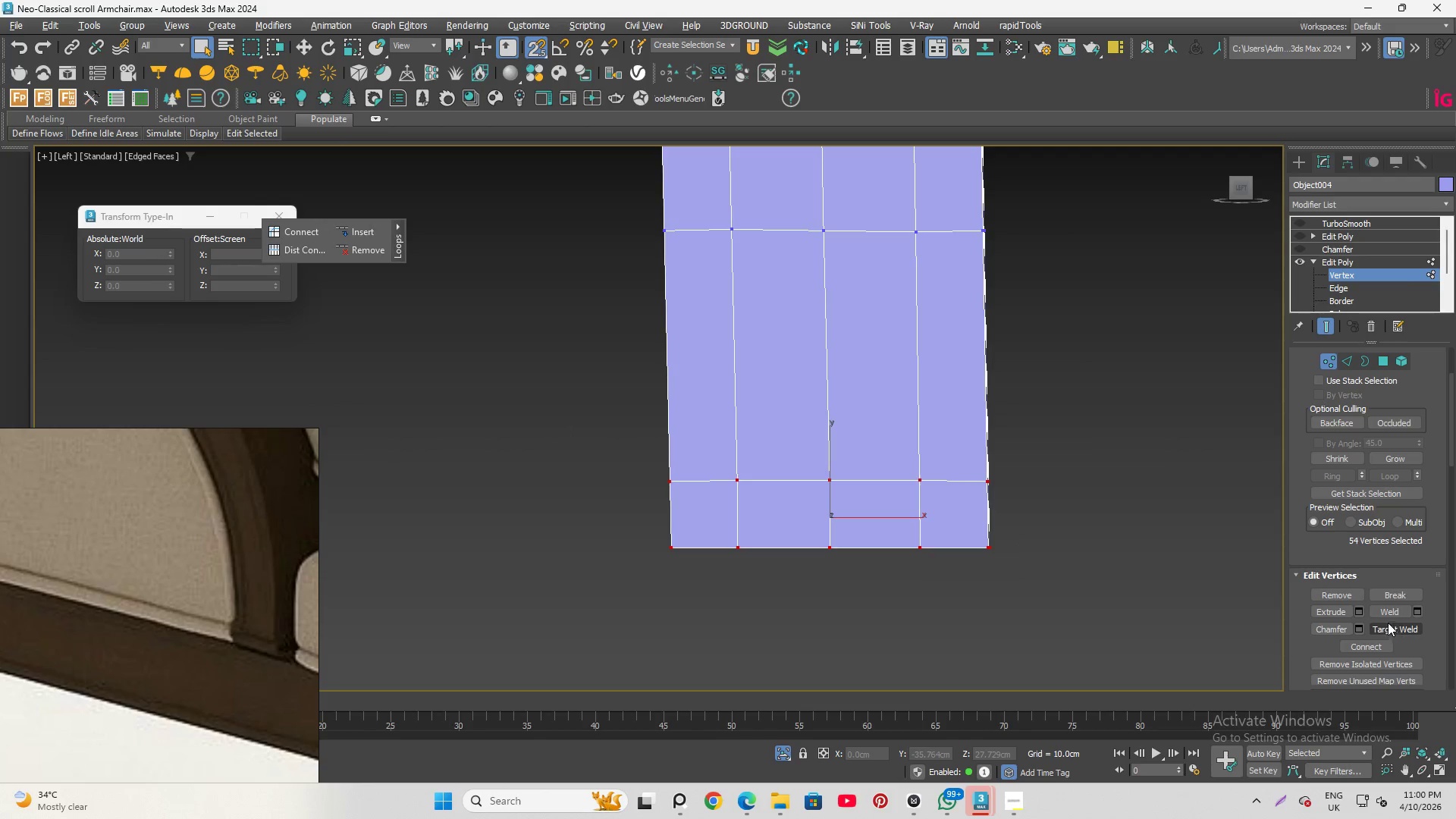 
left_click([1390, 610])
 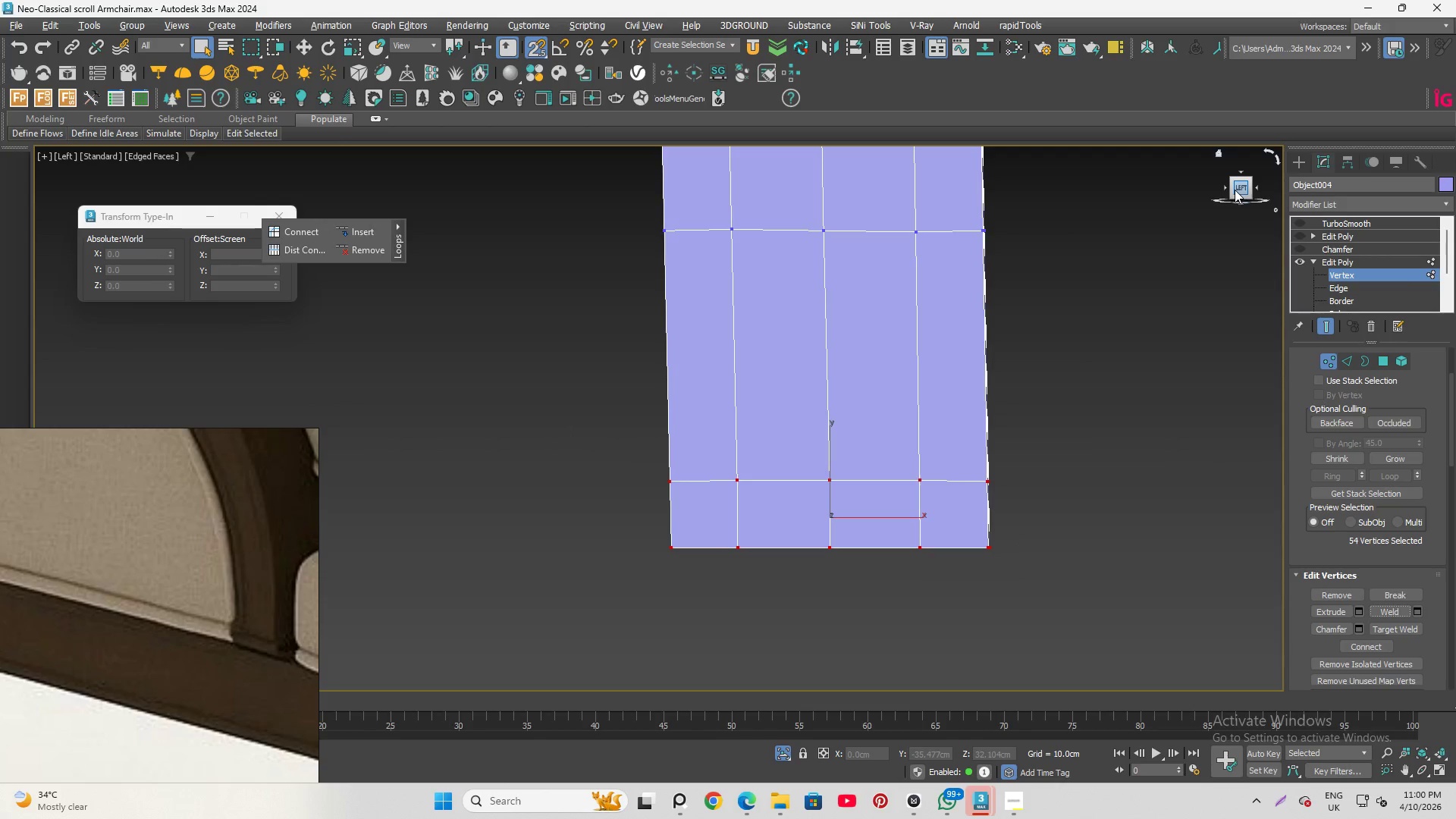 
left_click([1242, 187])
 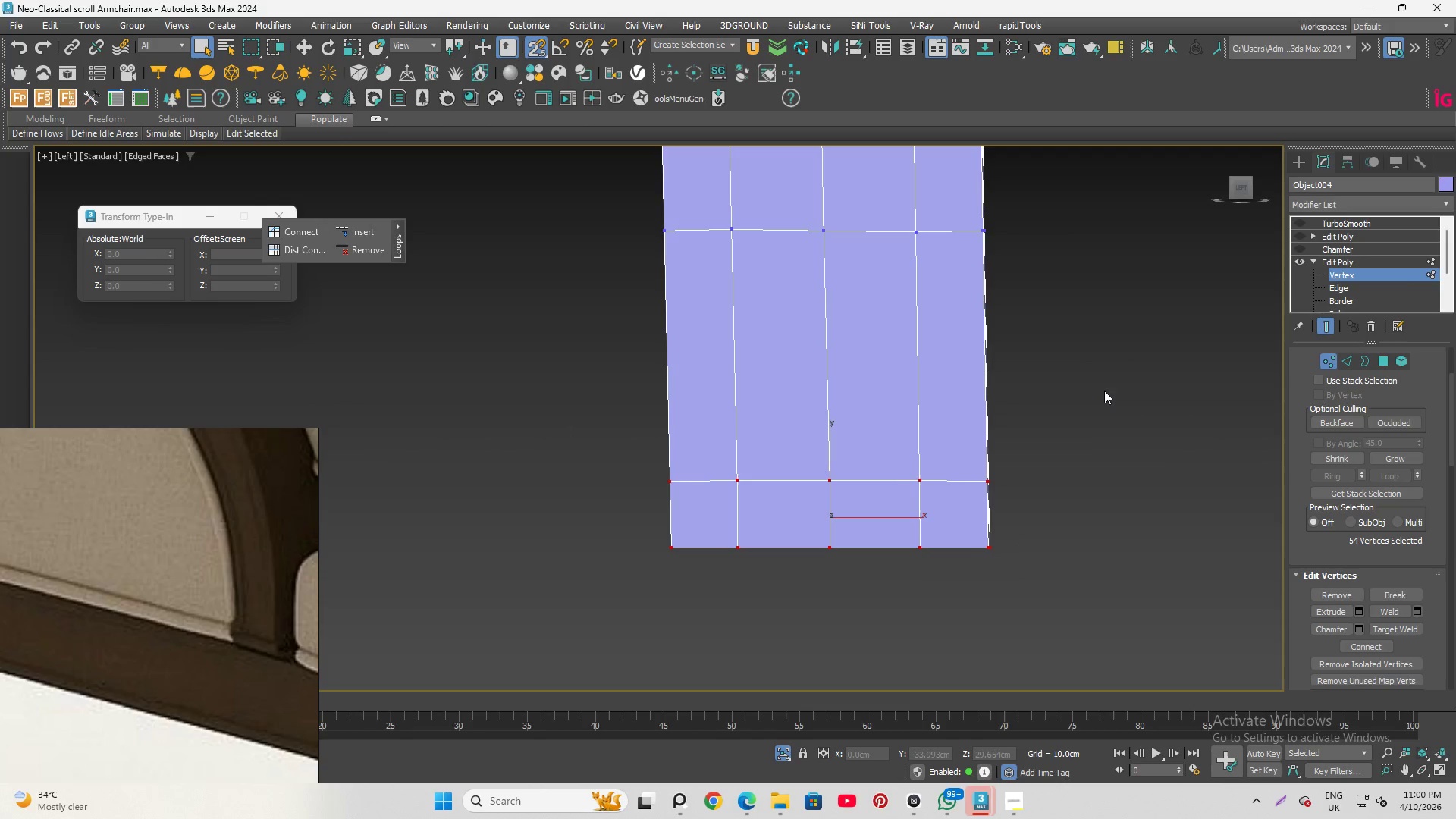 
scroll: coordinate [803, 507], scroll_direction: up, amount: 3.0
 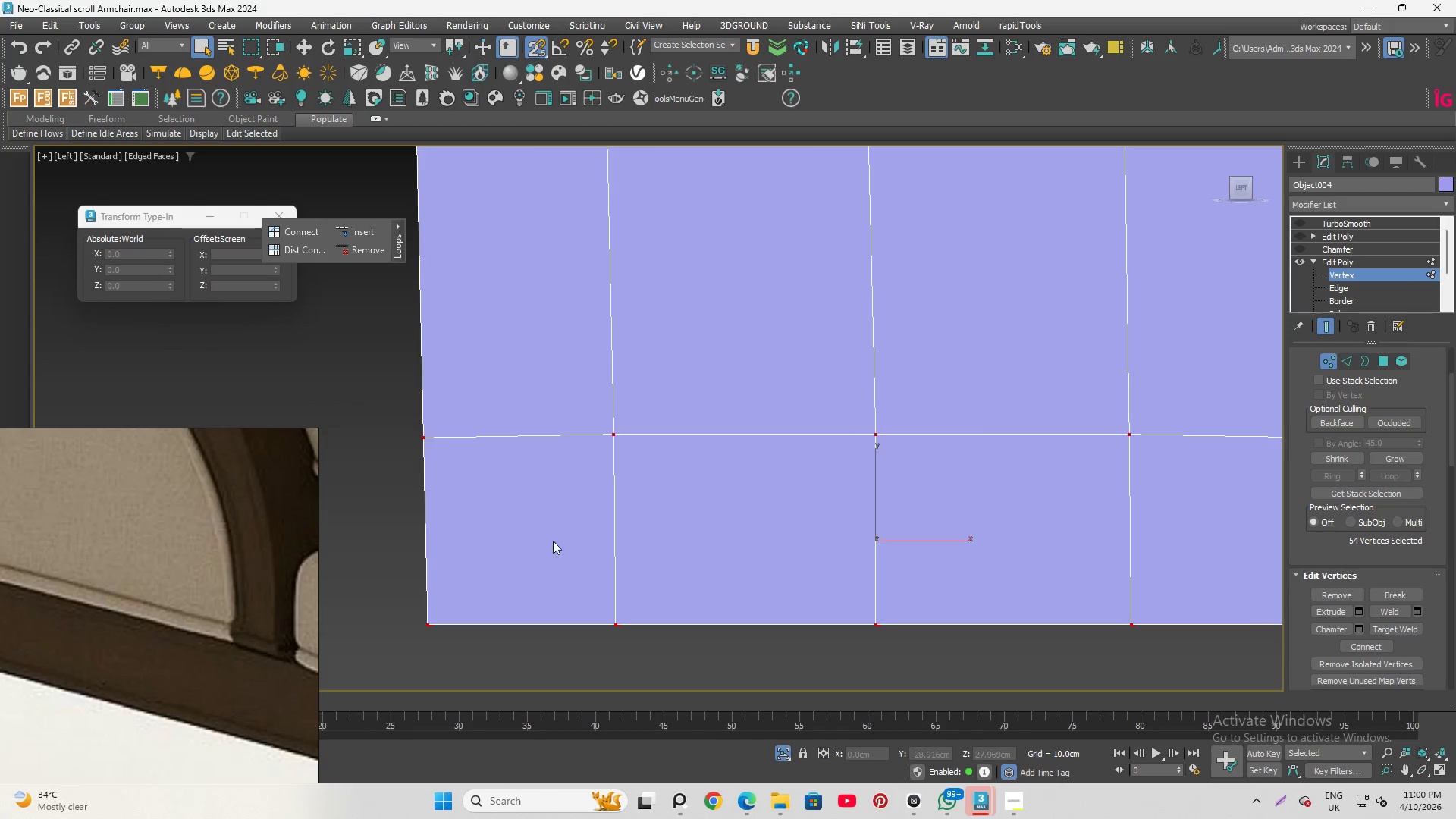 
left_click_drag(start_coordinate=[553, 541], to_coordinate=[663, 659])
 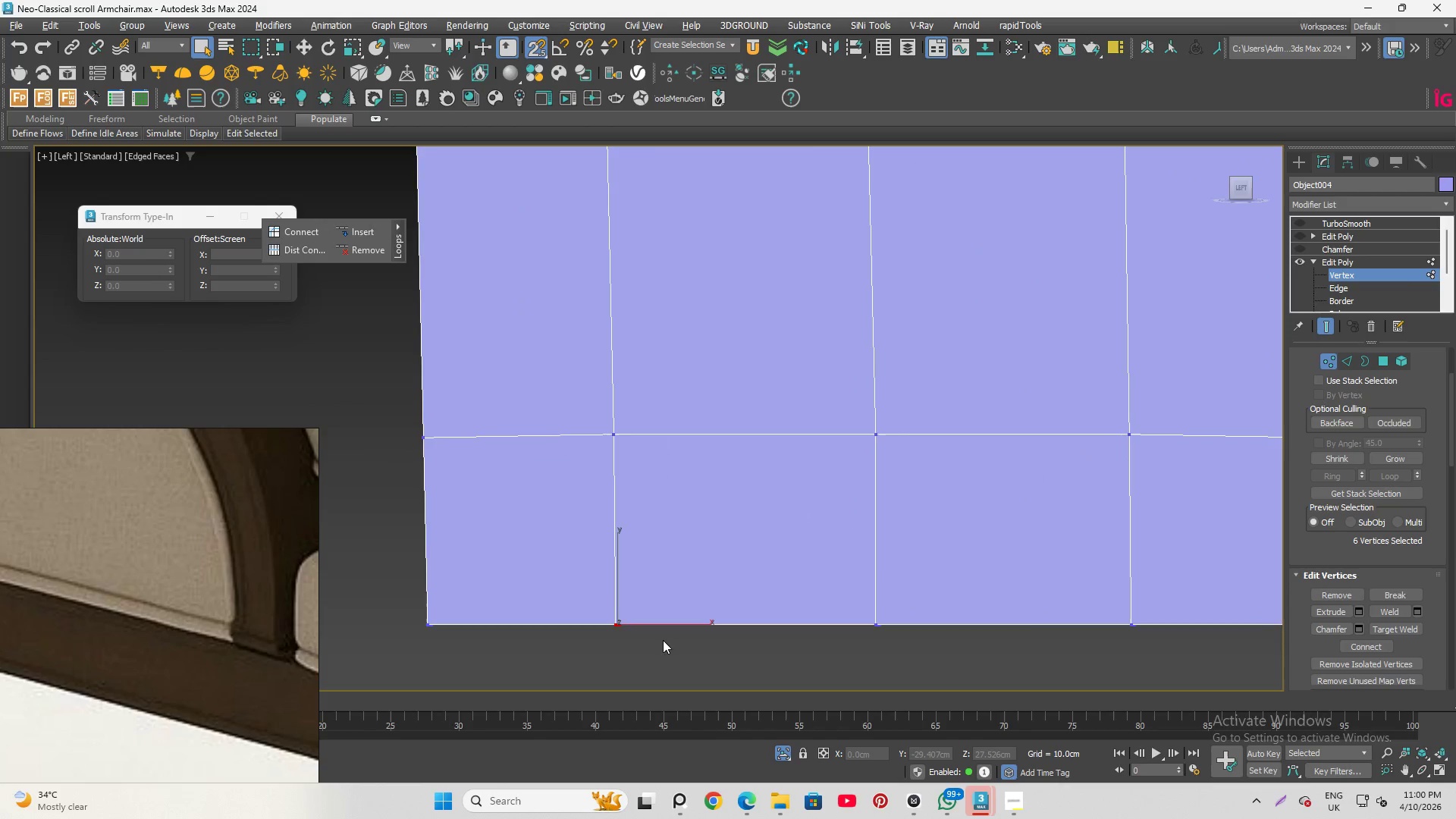 
key(W)
 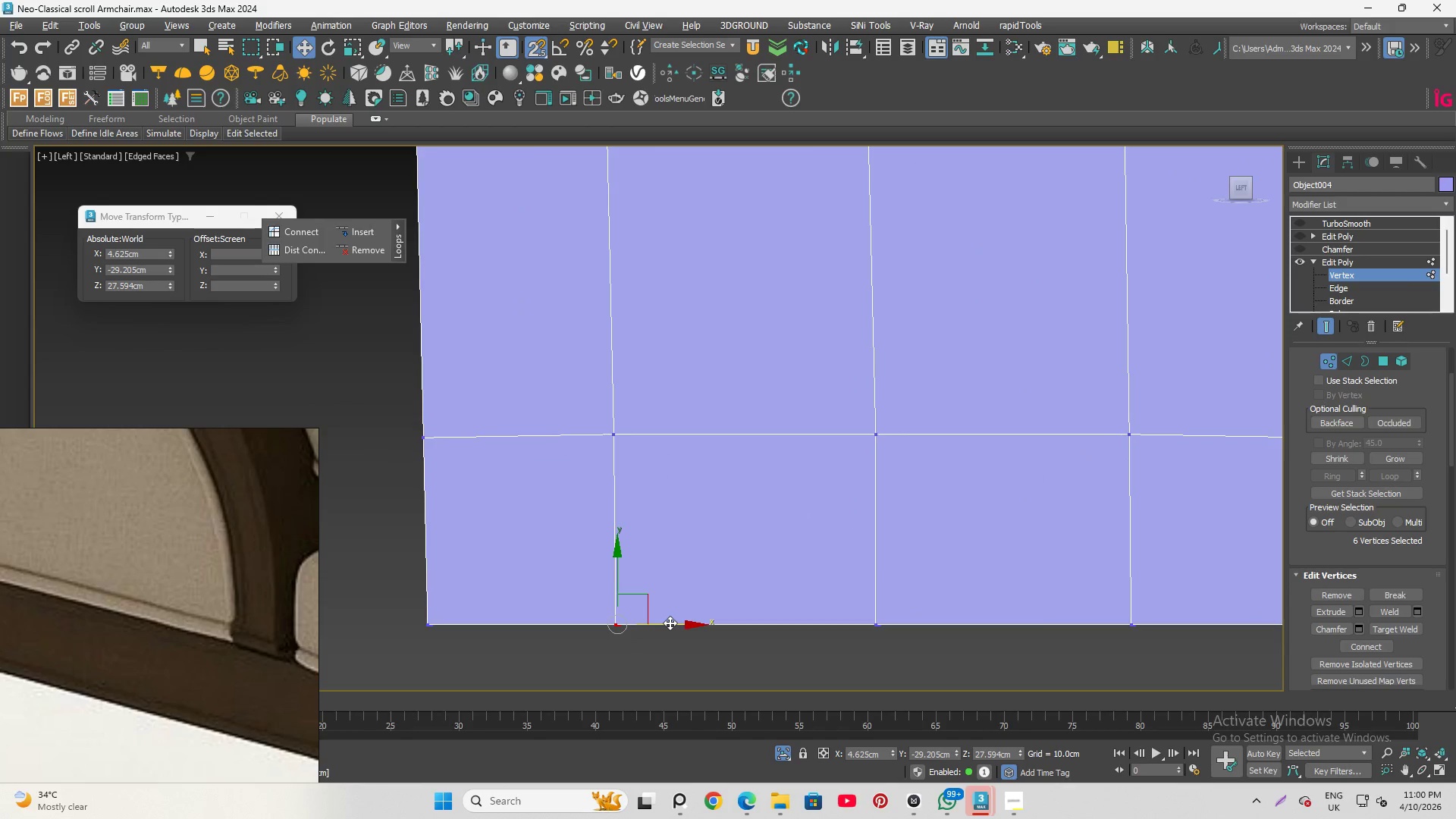 
left_click_drag(start_coordinate=[674, 623], to_coordinate=[626, 433])
 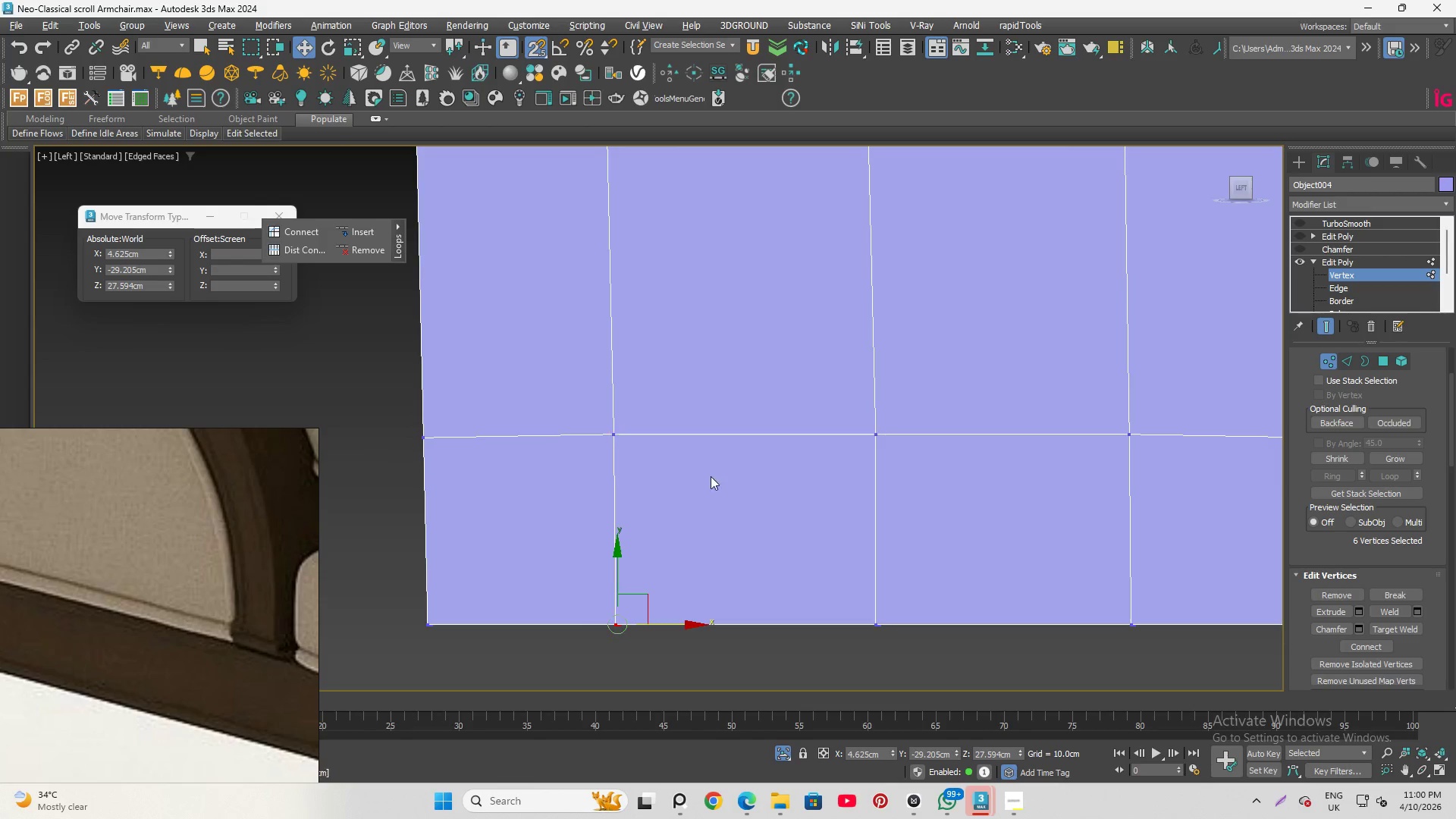 
scroll: coordinate [723, 500], scroll_direction: down, amount: 3.0
 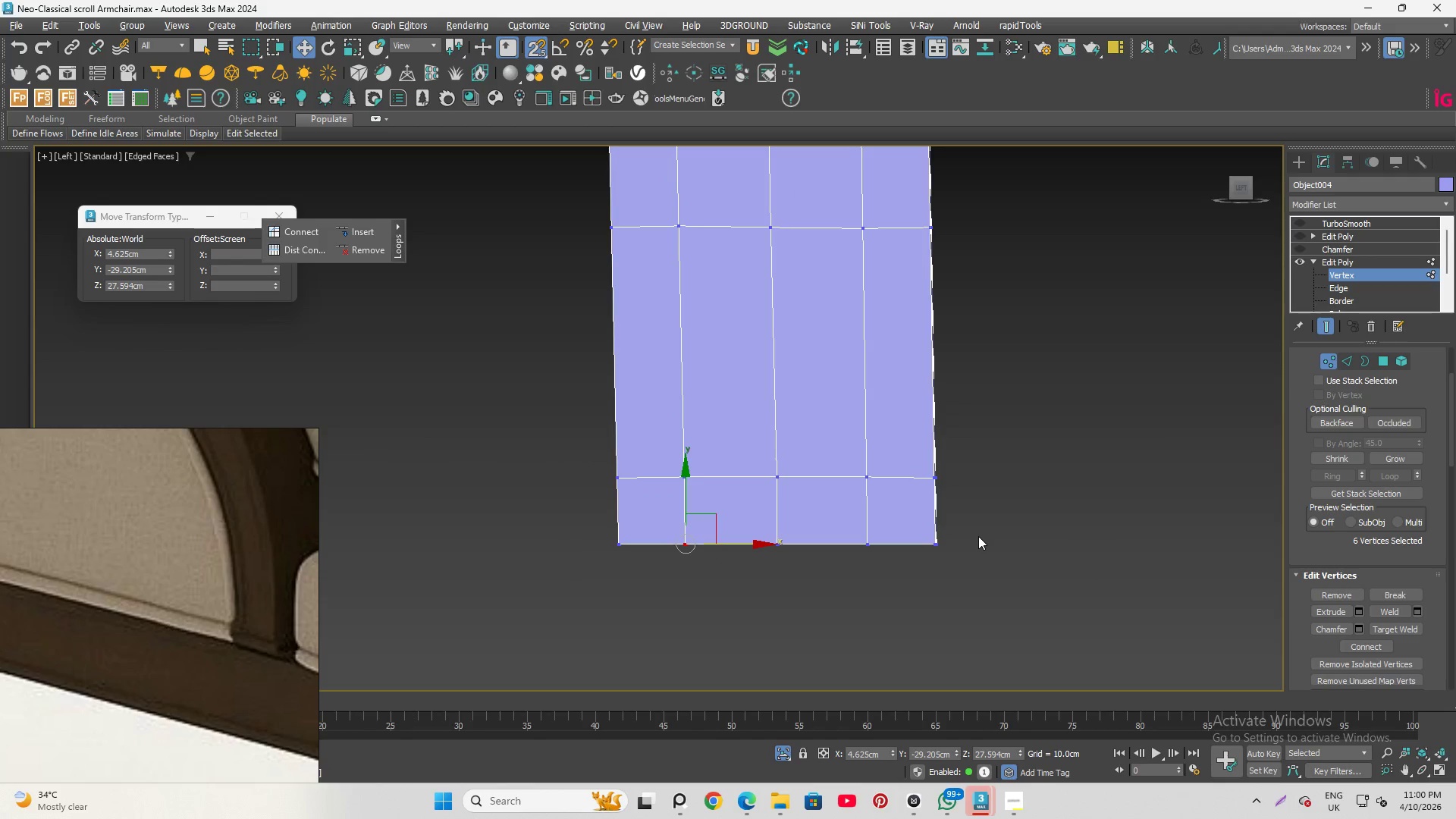 
key(Q)
 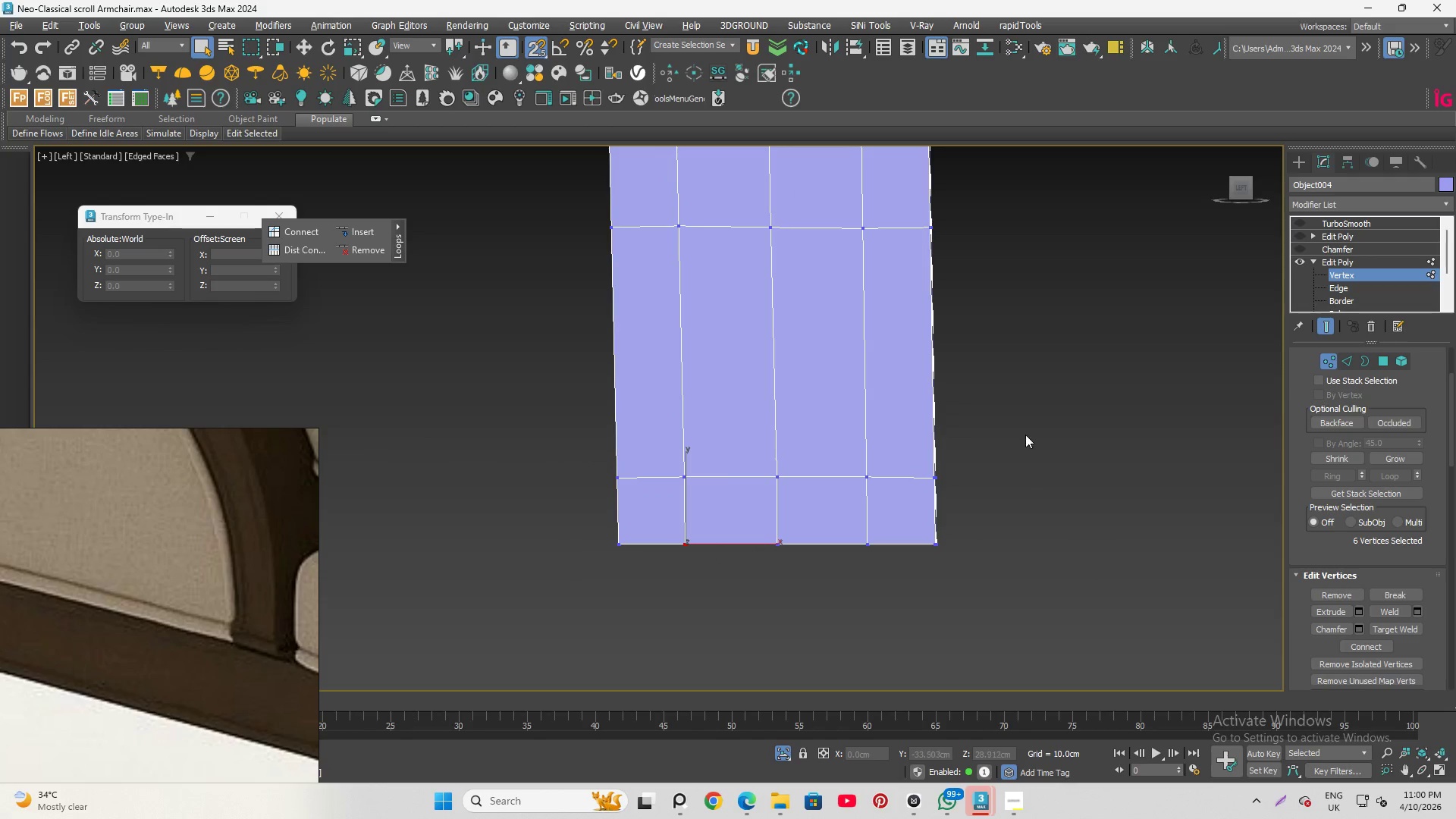 
left_click([1022, 421])
 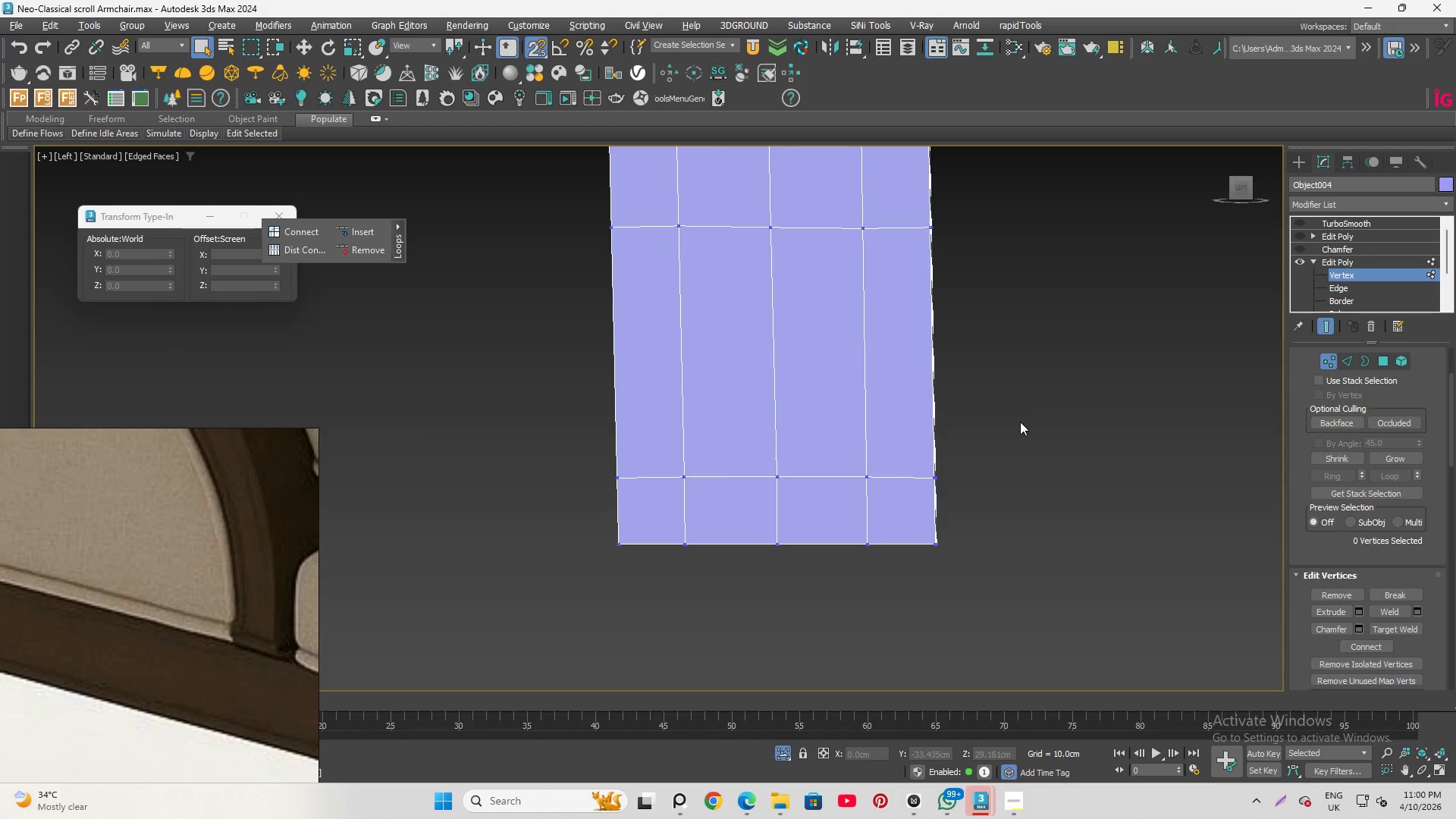 
hold_key(key=AltLeft, duration=1.33)
 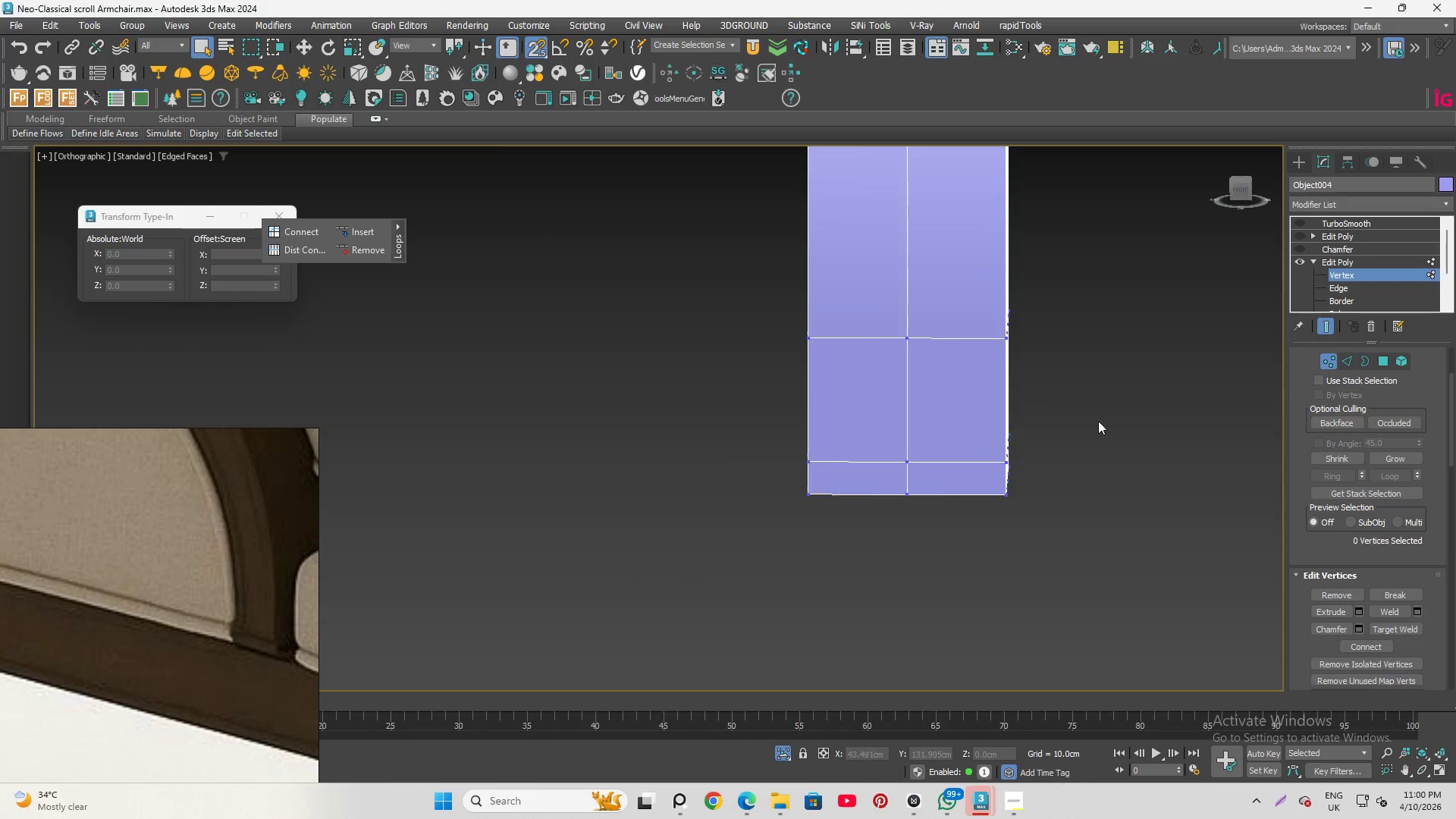 
scroll: coordinate [1044, 441], scroll_direction: down, amount: 3.0
 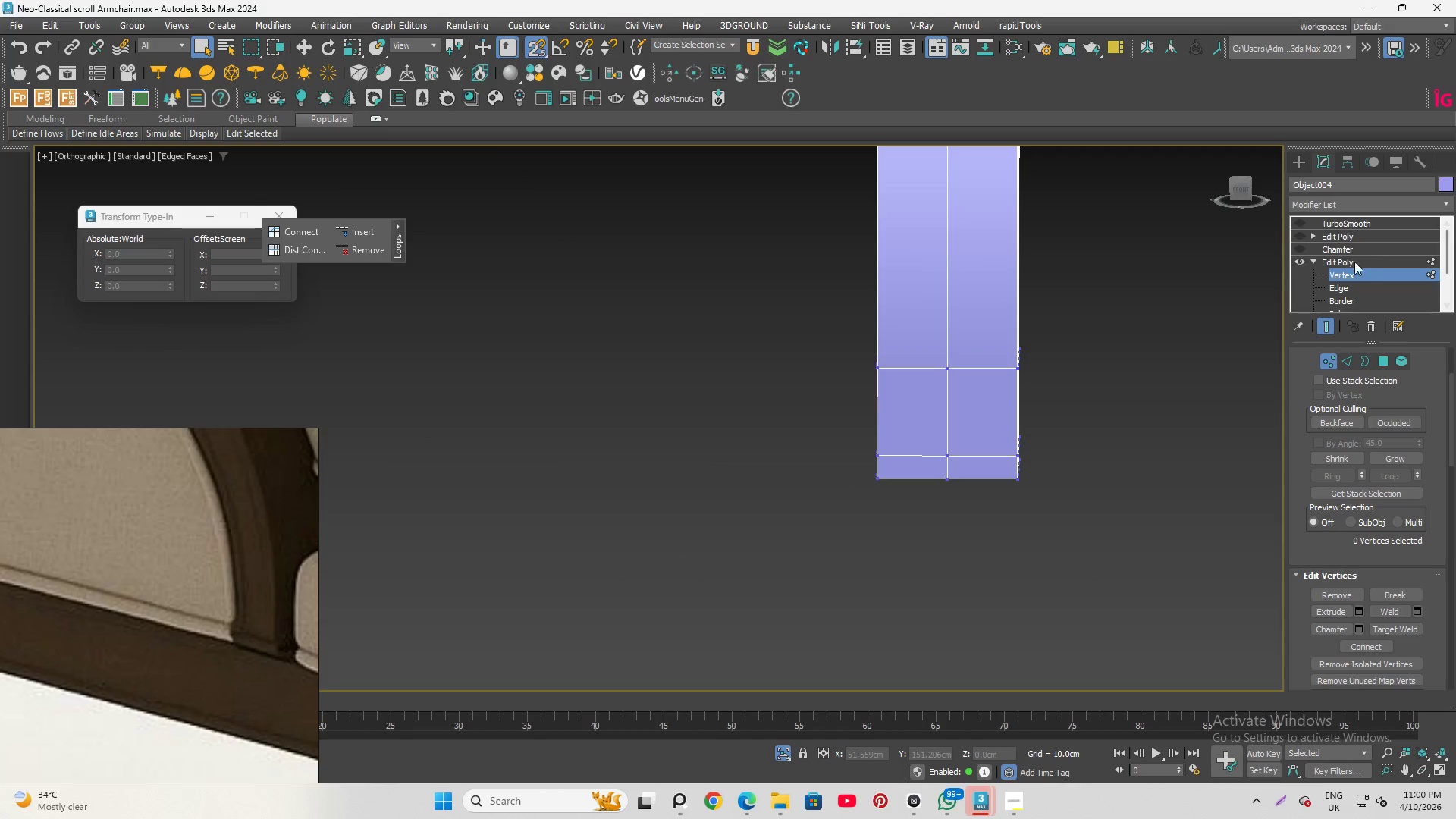 
hold_key(key=AltLeft, duration=0.88)
 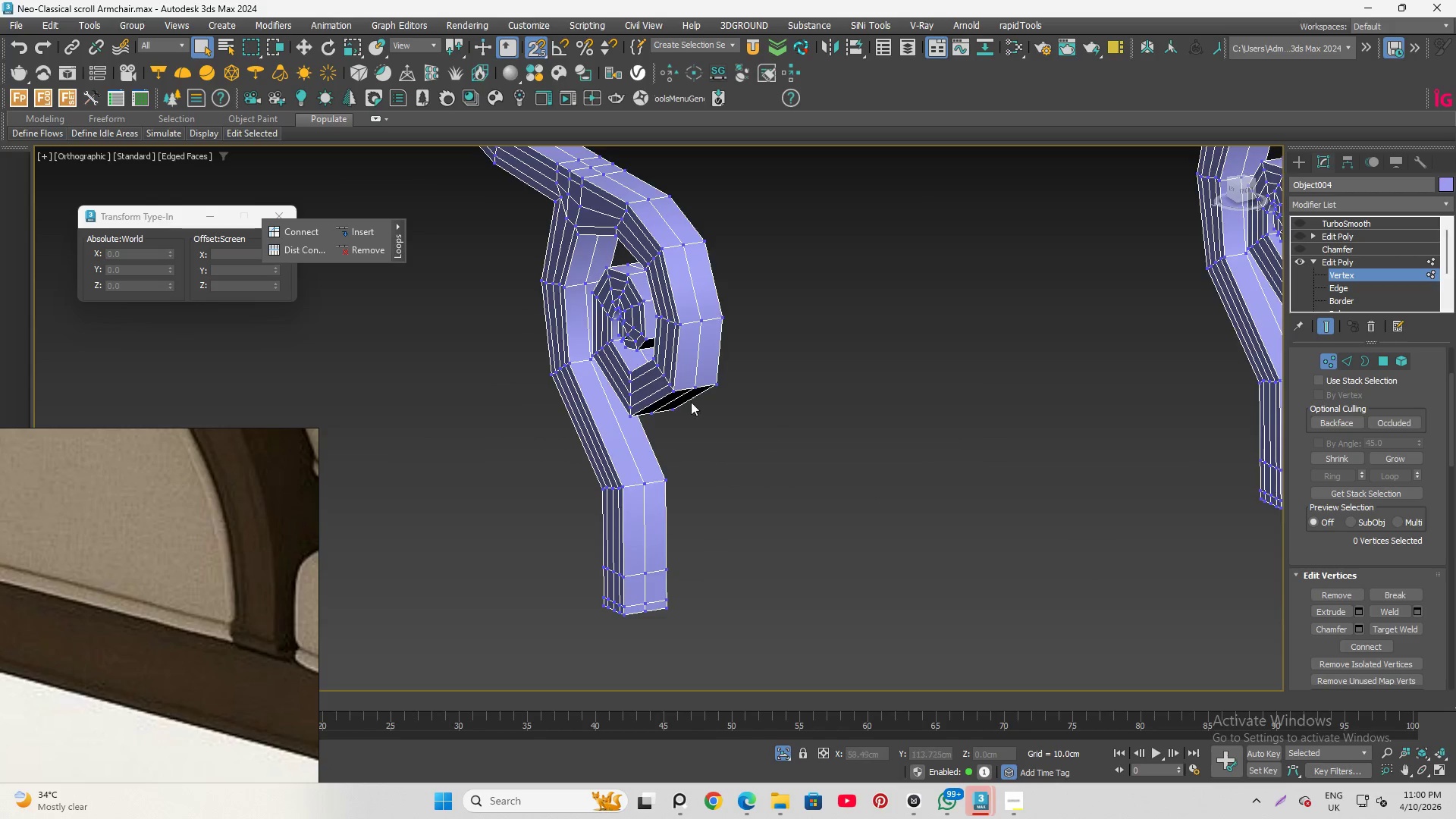 
scroll: coordinate [918, 457], scroll_direction: down, amount: 3.0
 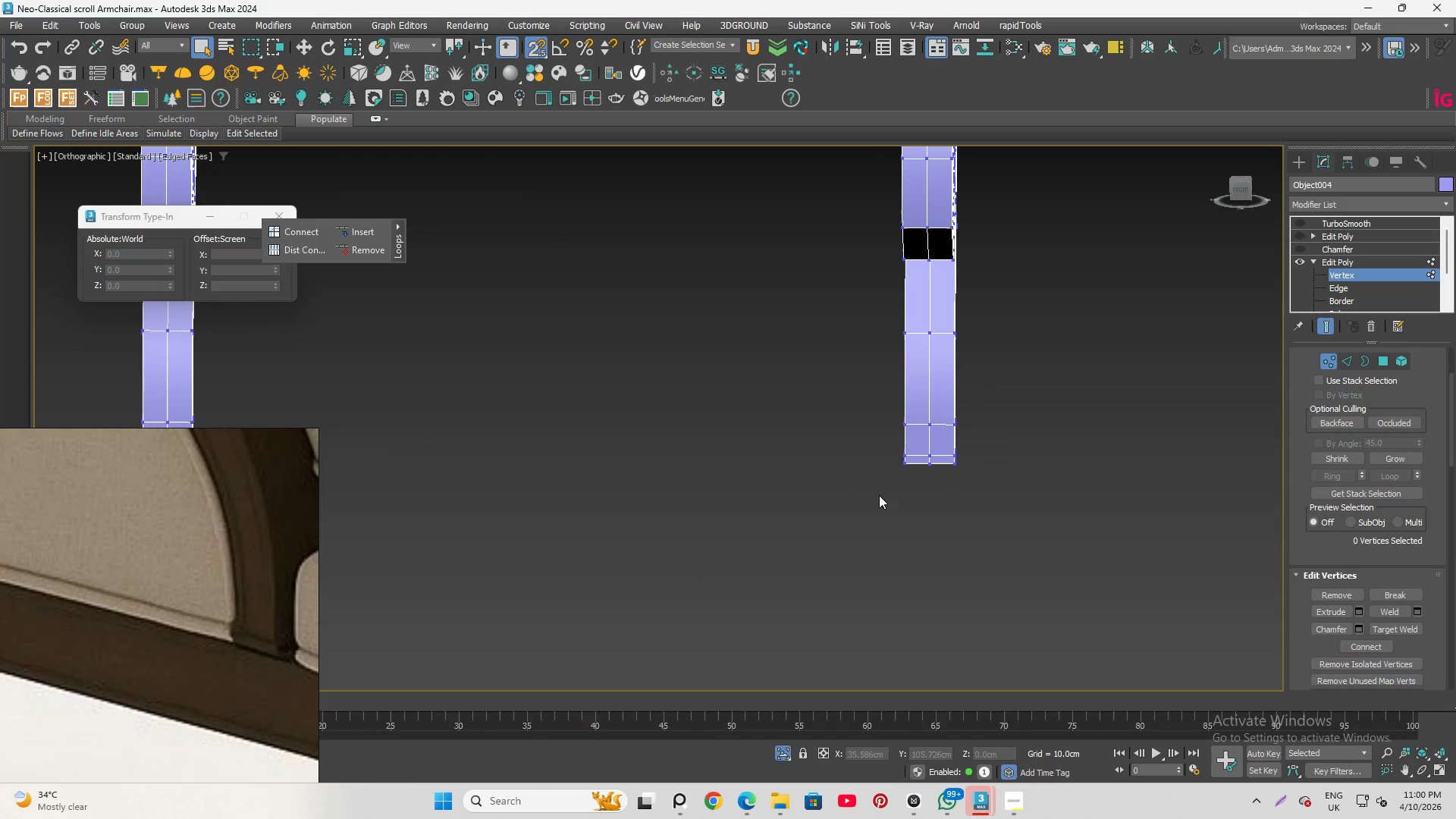 
hold_key(key=AltLeft, duration=0.7)
 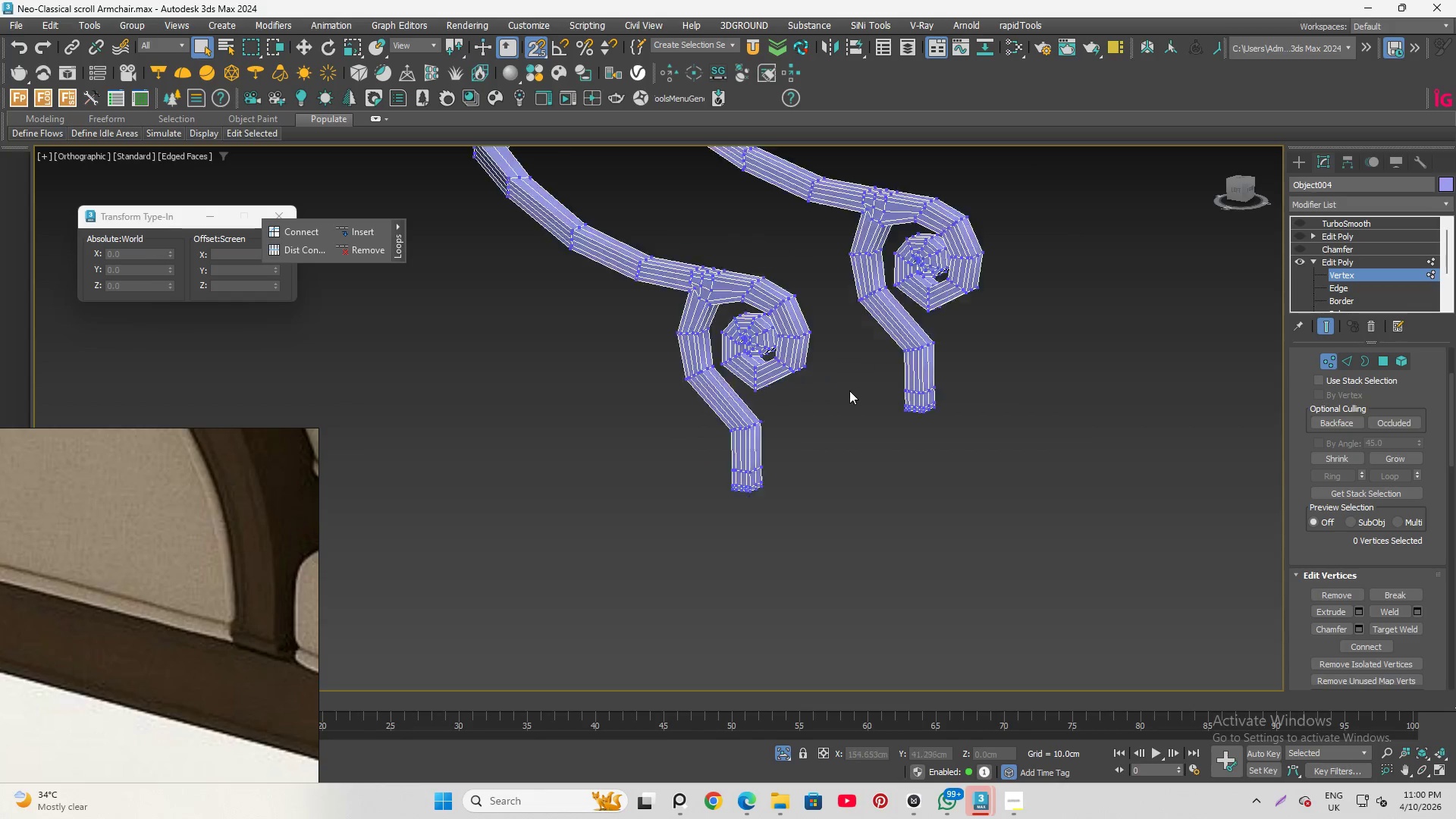 
scroll: coordinate [682, 402], scroll_direction: down, amount: 4.0
 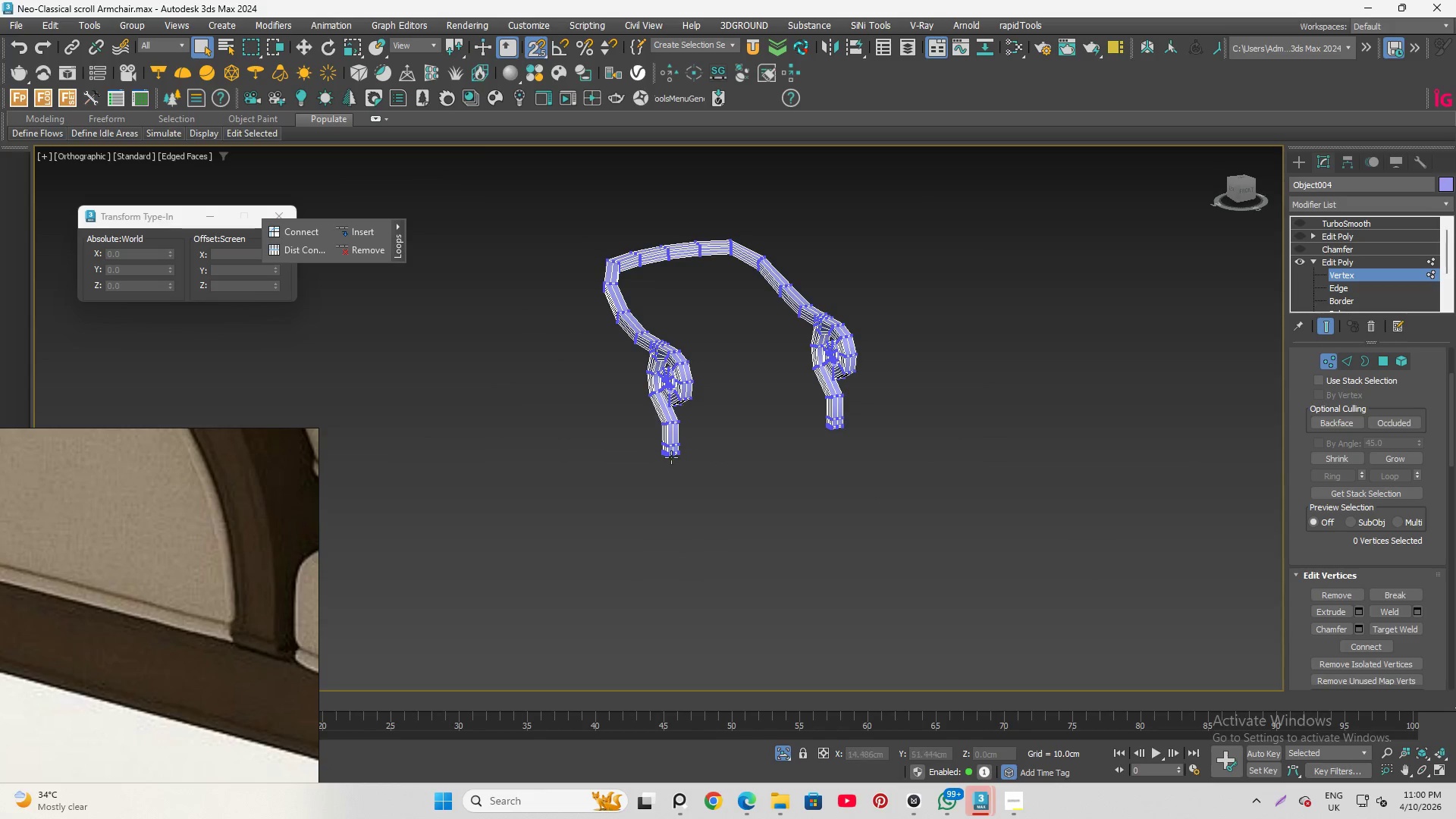 
scroll: coordinate [847, 391], scroll_direction: up, amount: 5.0
 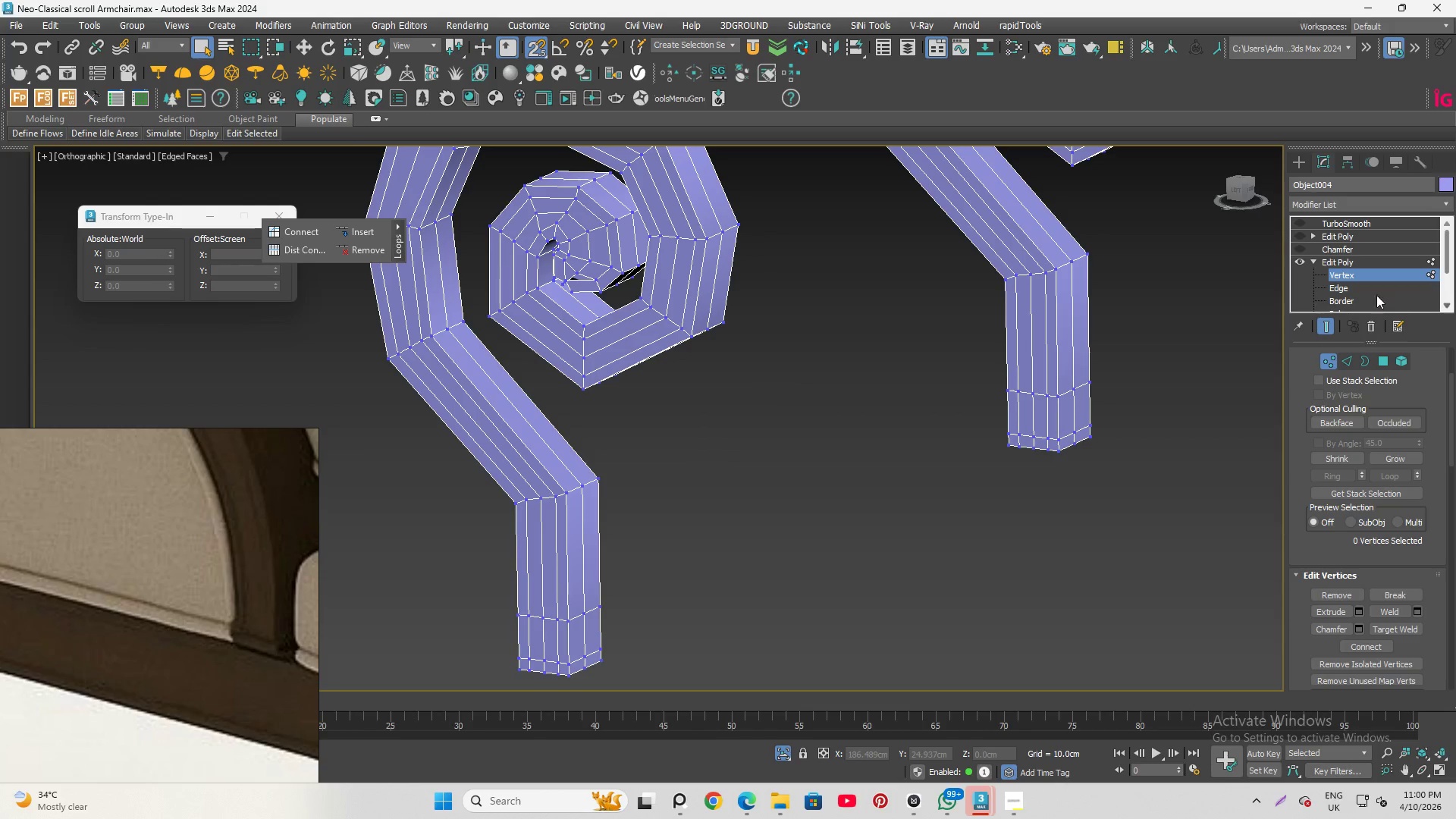 
scroll: coordinate [1344, 284], scroll_direction: down, amount: 2.0
 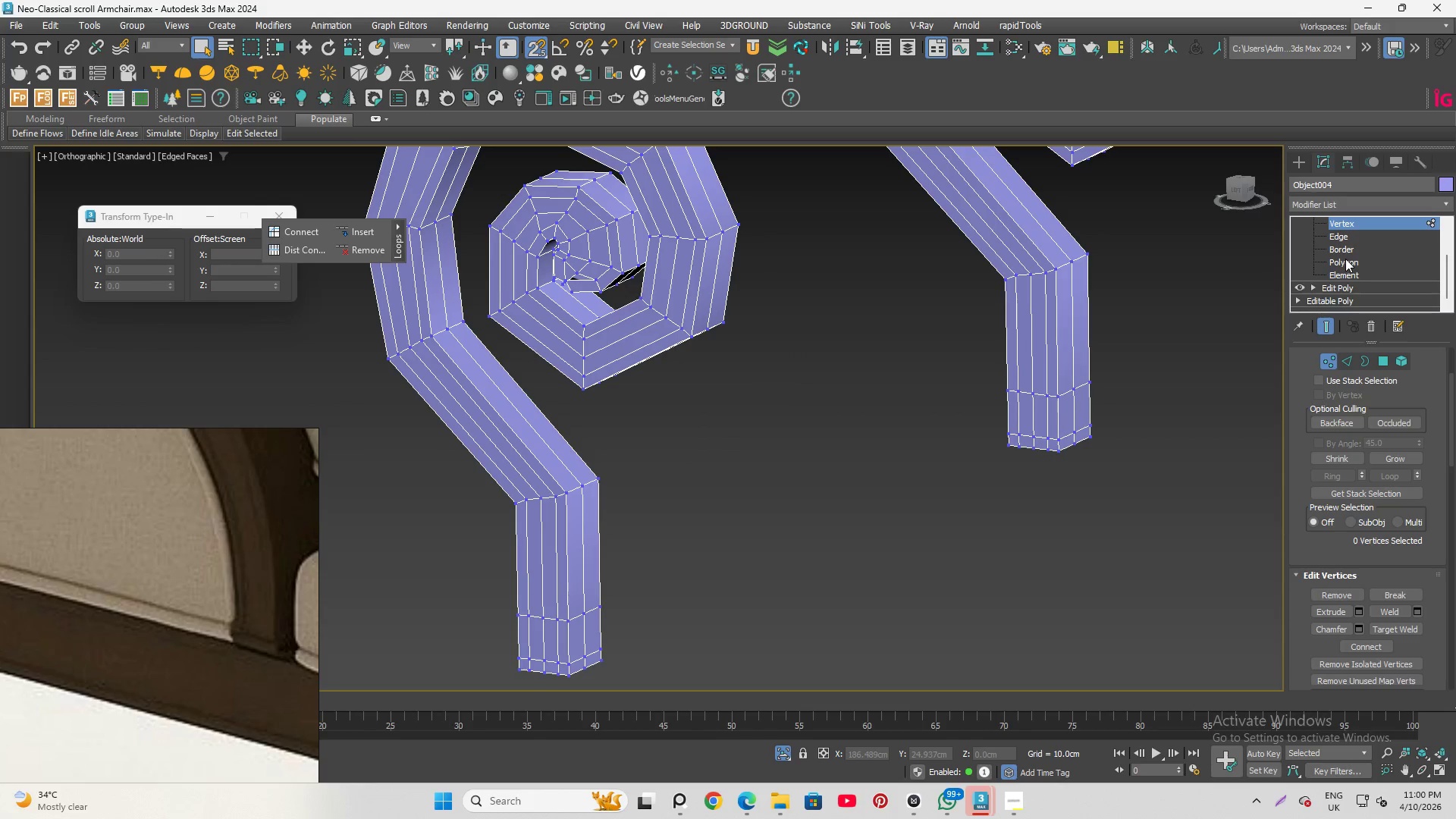 
left_click([1345, 259])
 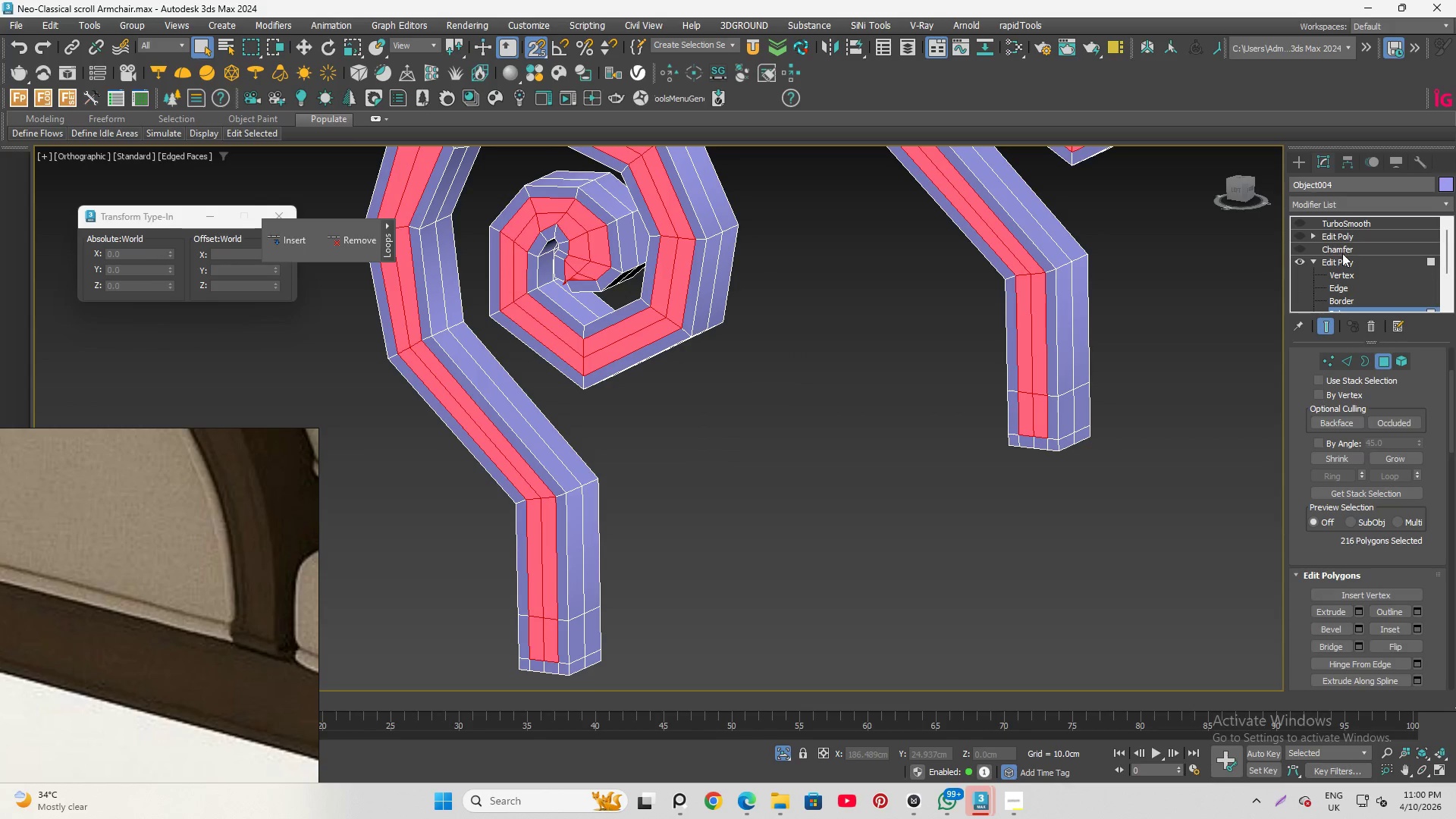 
left_click([1334, 199])
 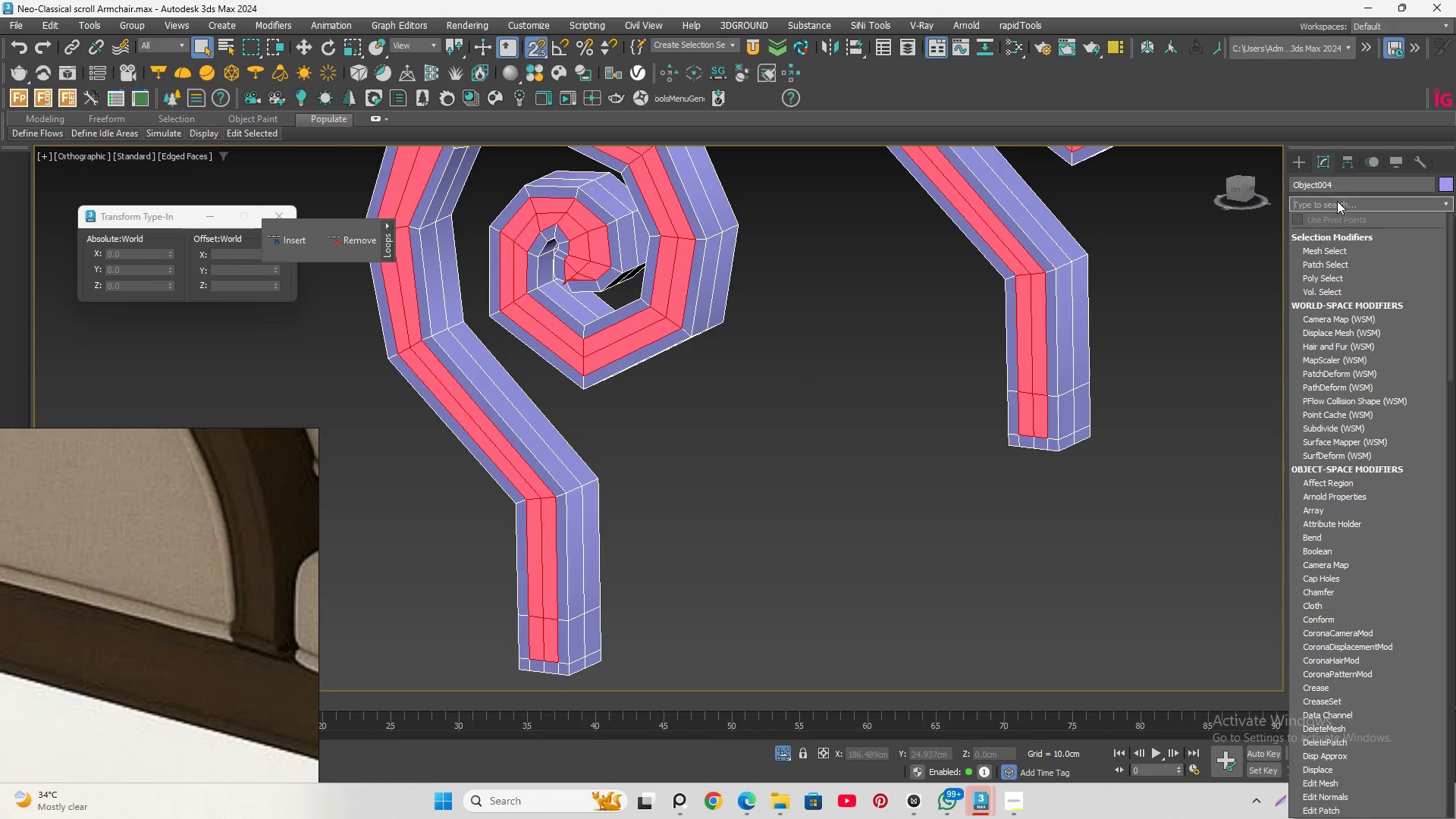 
type(ed)
 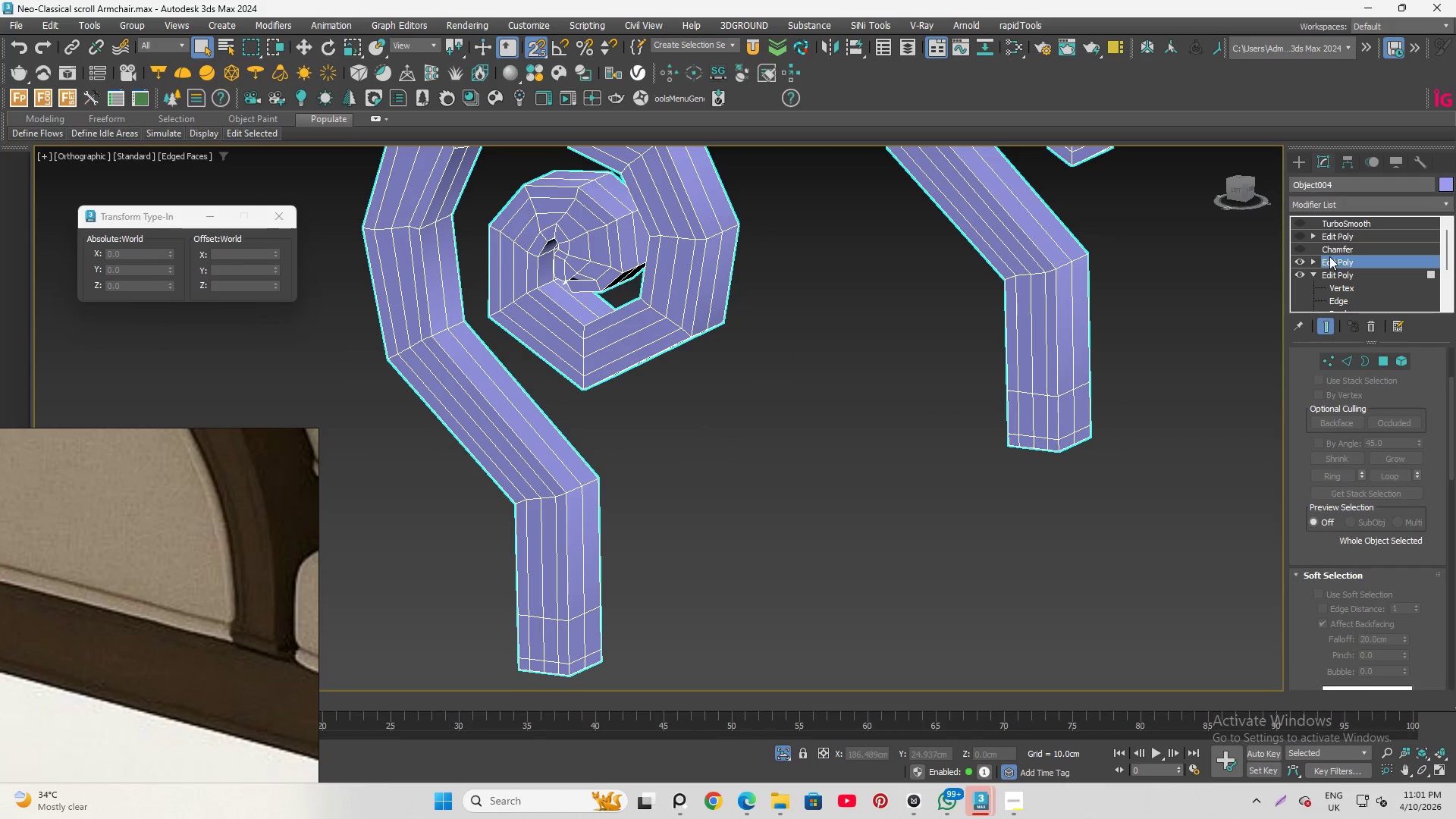 
left_click([1313, 260])
 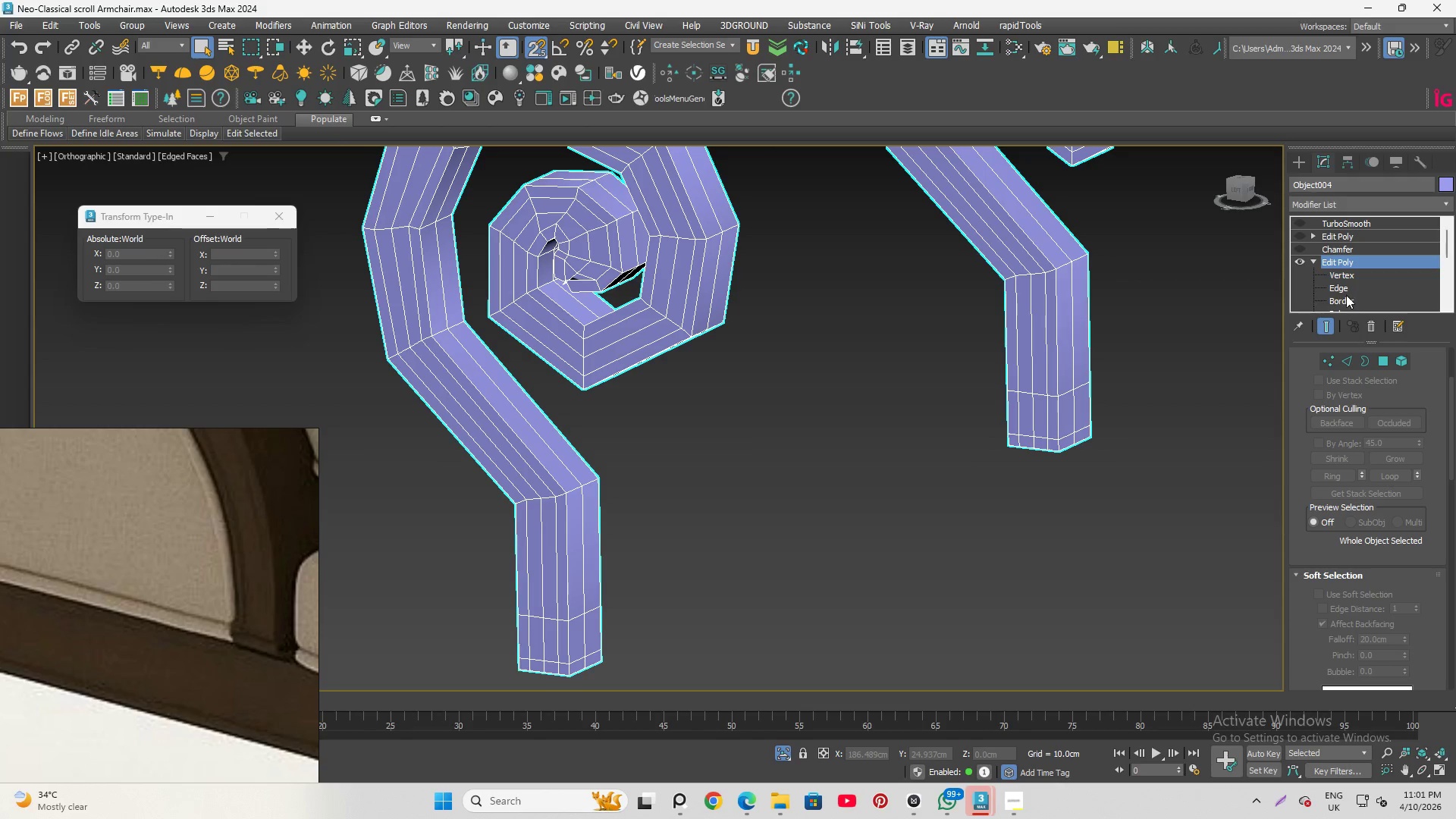 
scroll: coordinate [1341, 284], scroll_direction: down, amount: 1.0
 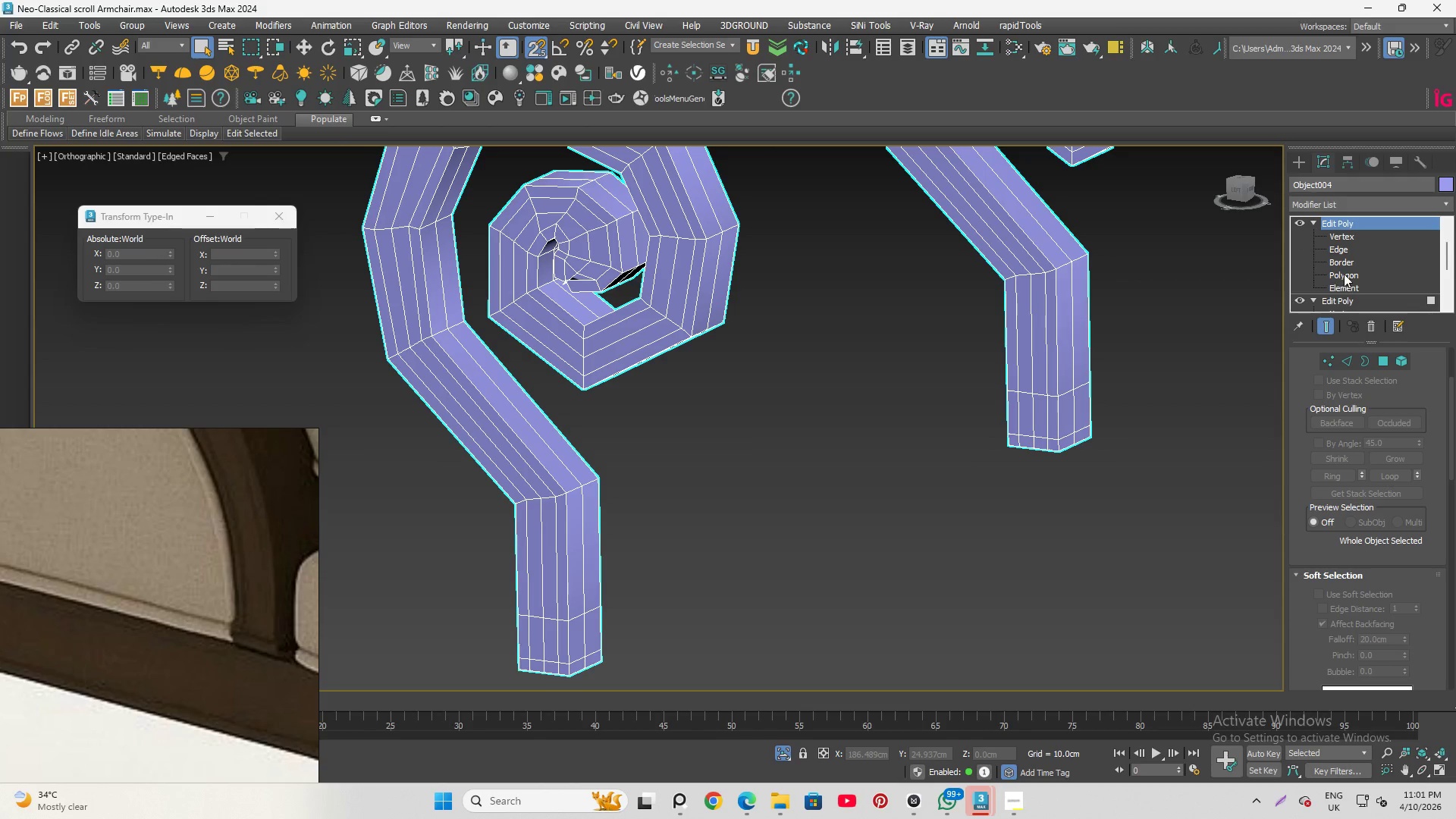 
left_click([1344, 273])
 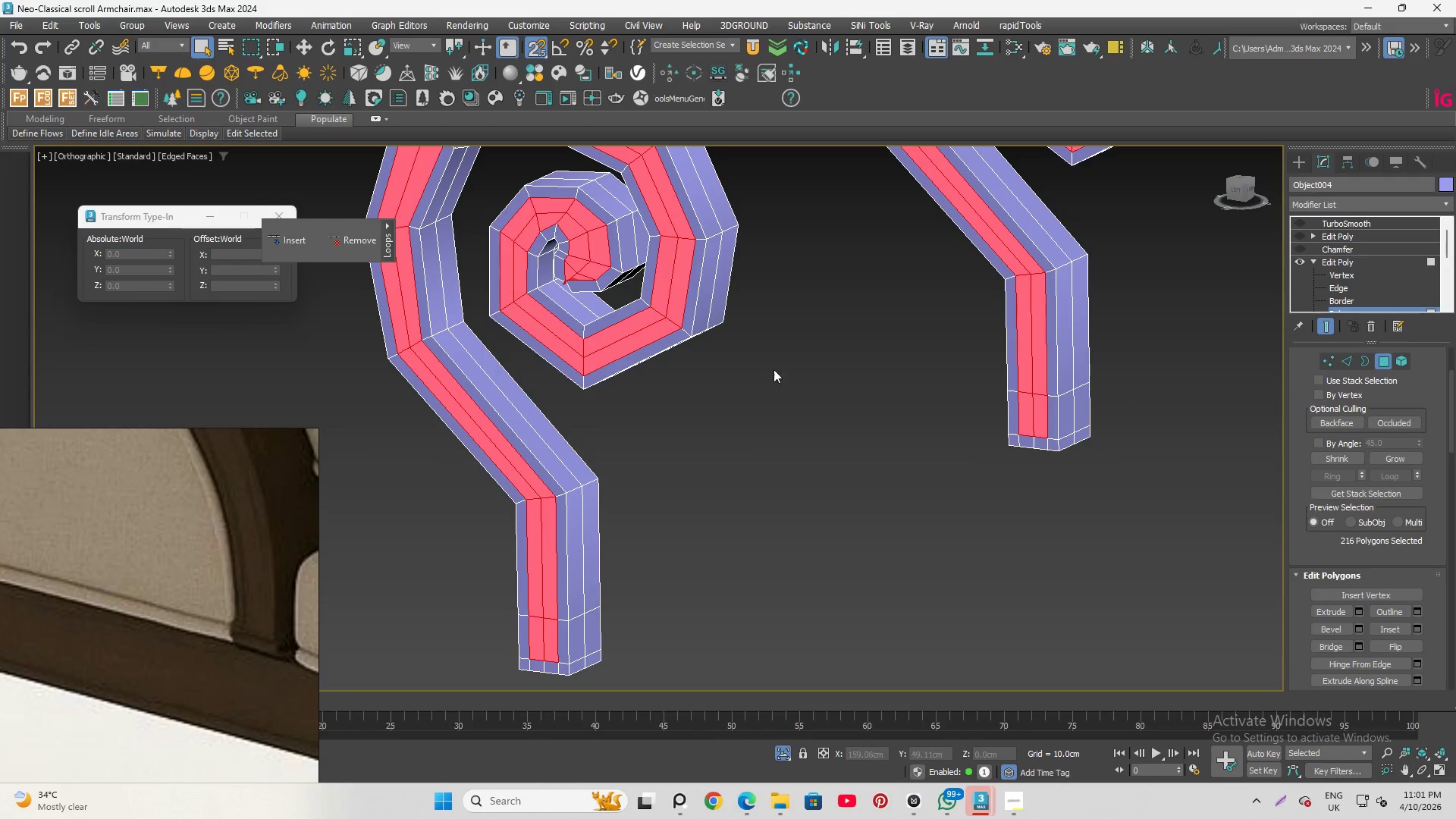 
hold_key(key=AltLeft, duration=0.86)
 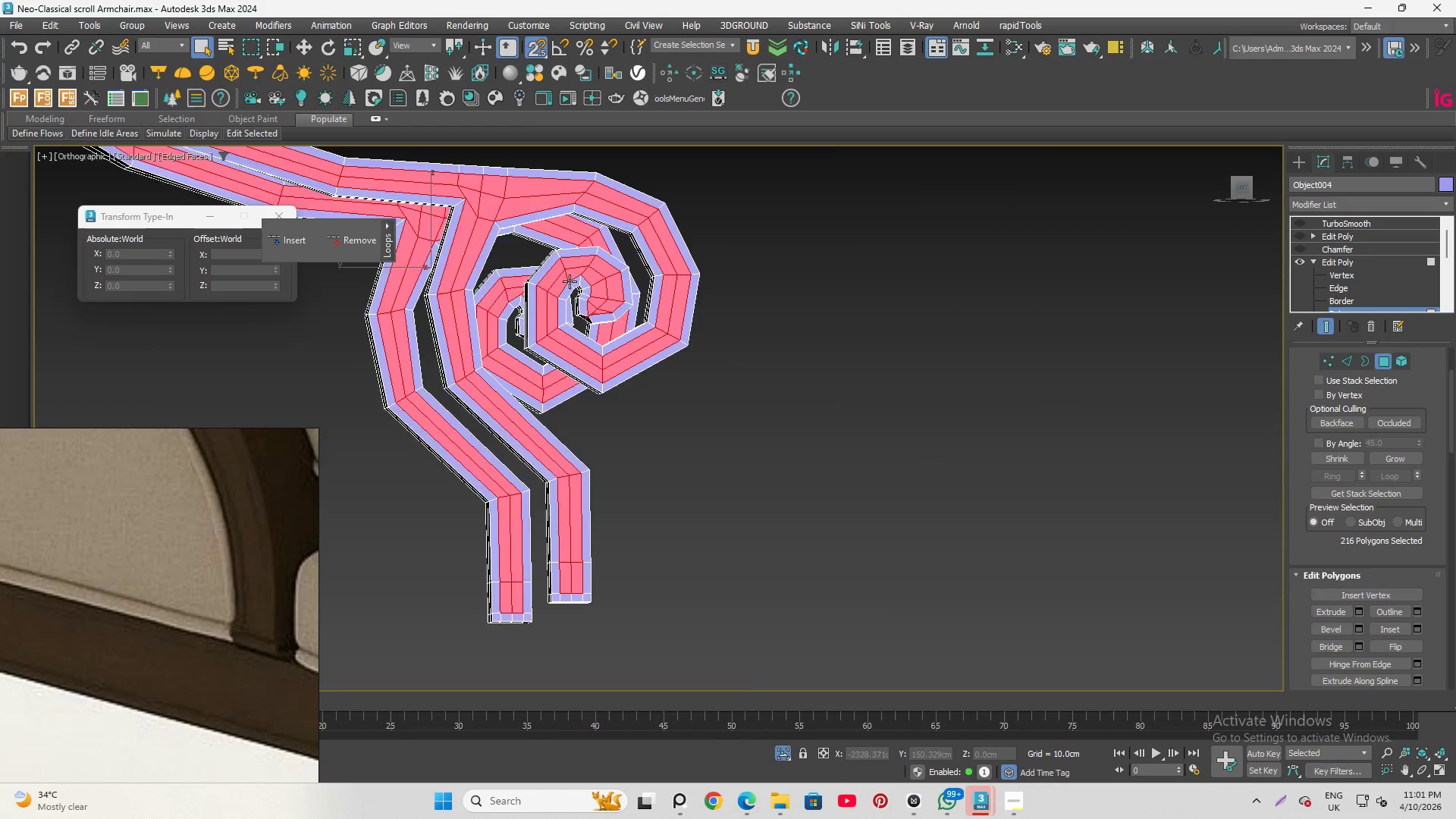 
scroll: coordinate [641, 424], scroll_direction: down, amount: 1.0
 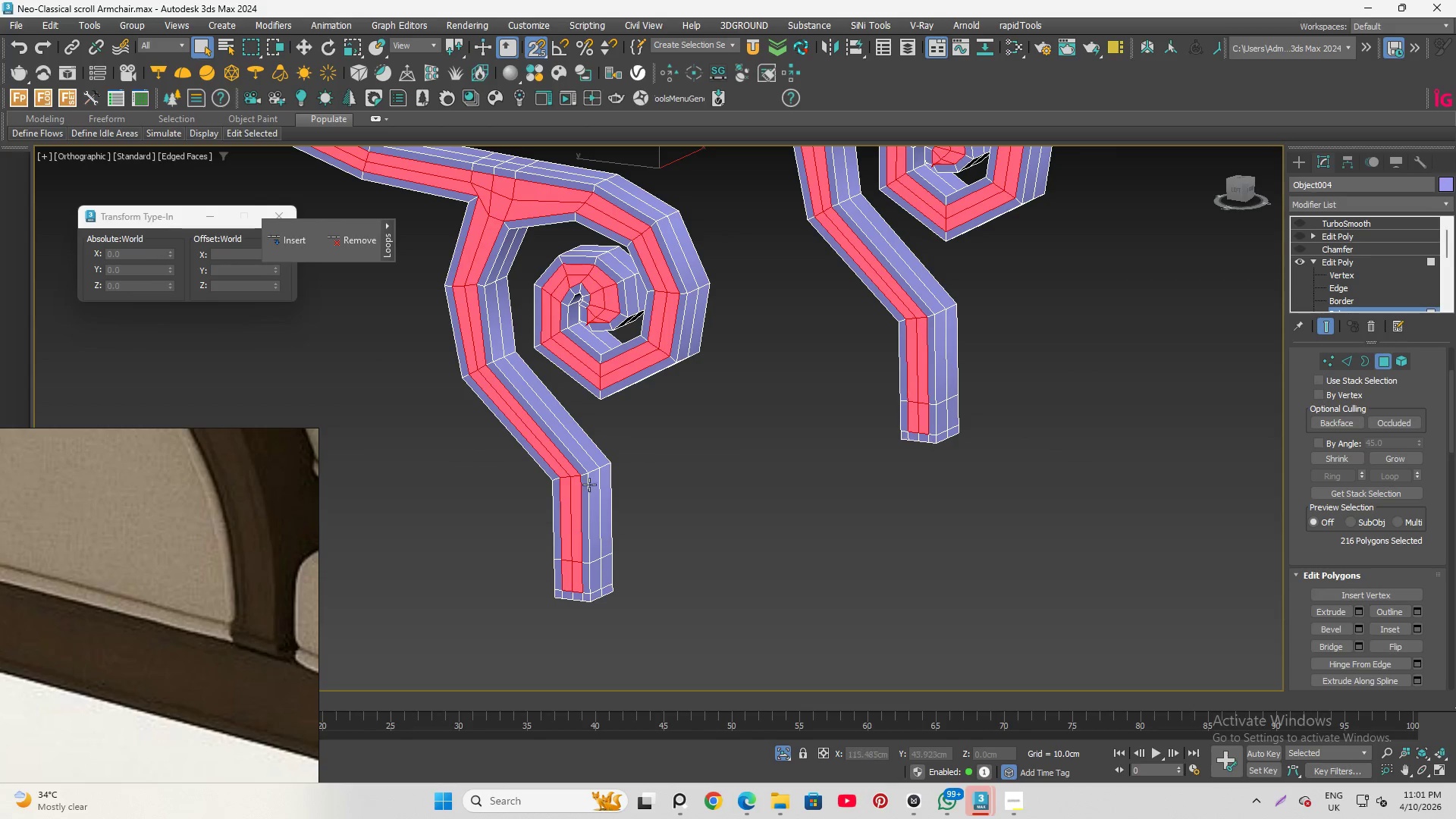 
scroll: coordinate [591, 304], scroll_direction: up, amount: 6.0
 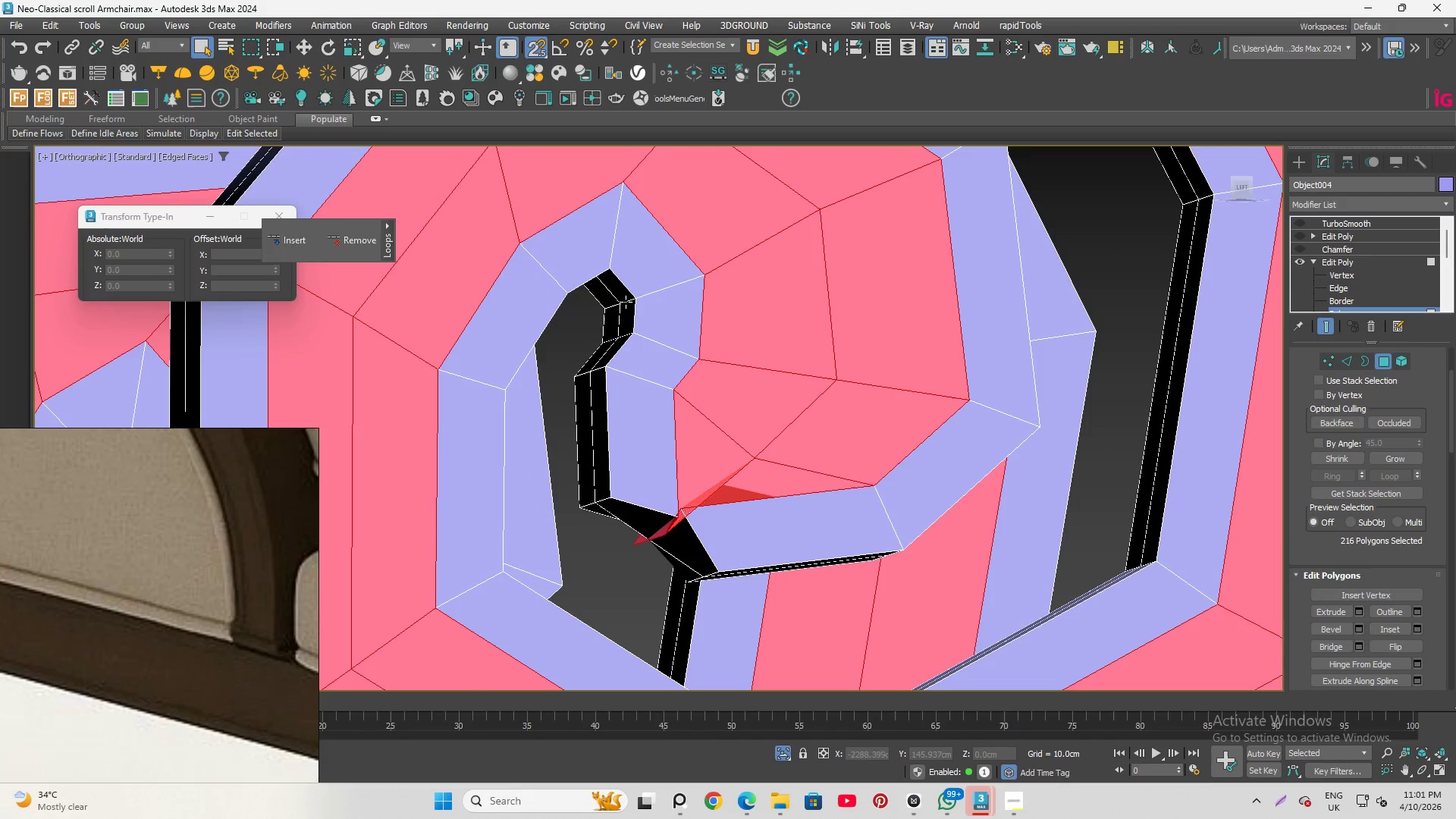 
scroll: coordinate [1445, 585], scroll_direction: down, amount: 2.0
 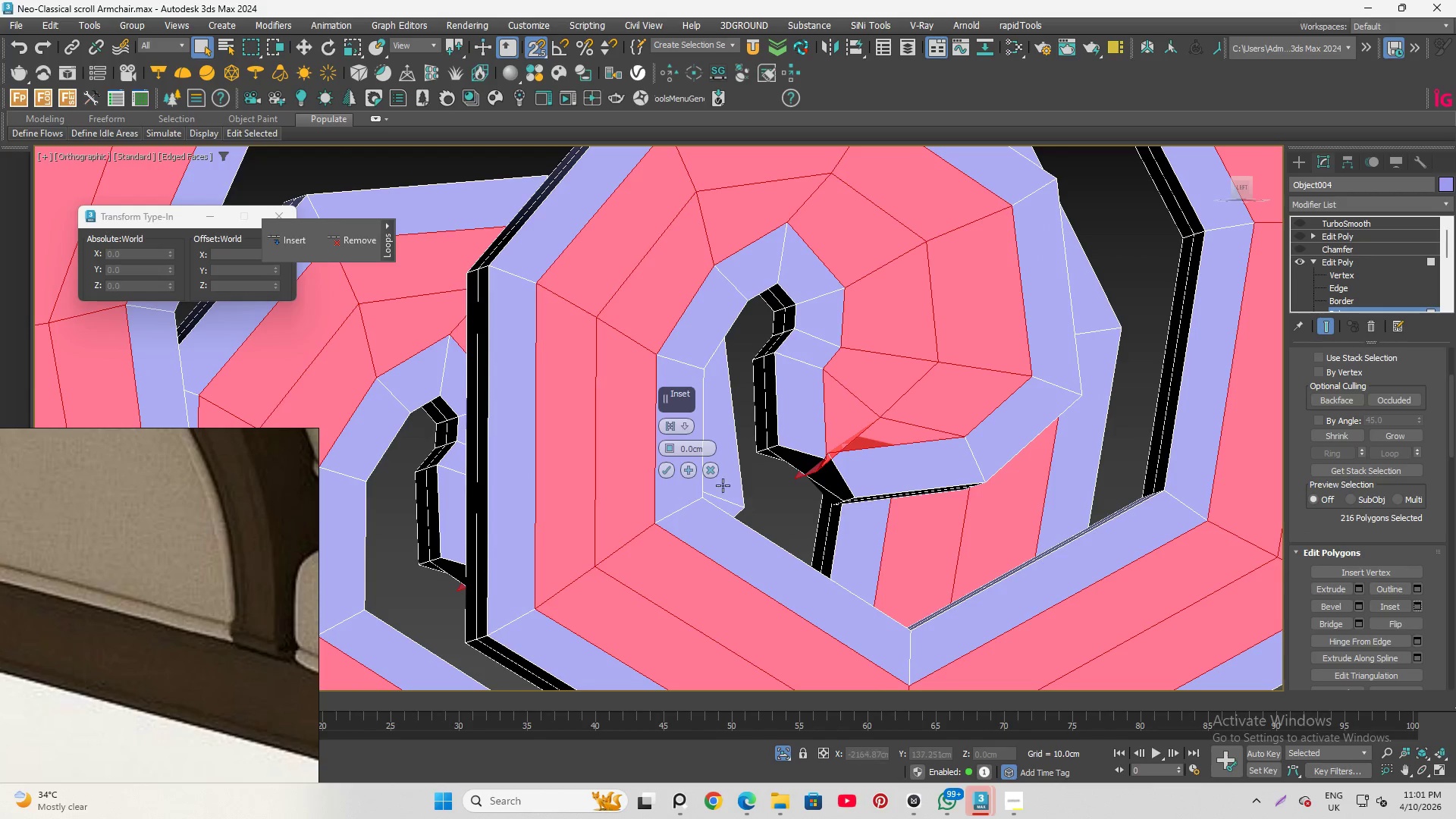 
left_click([711, 472])
 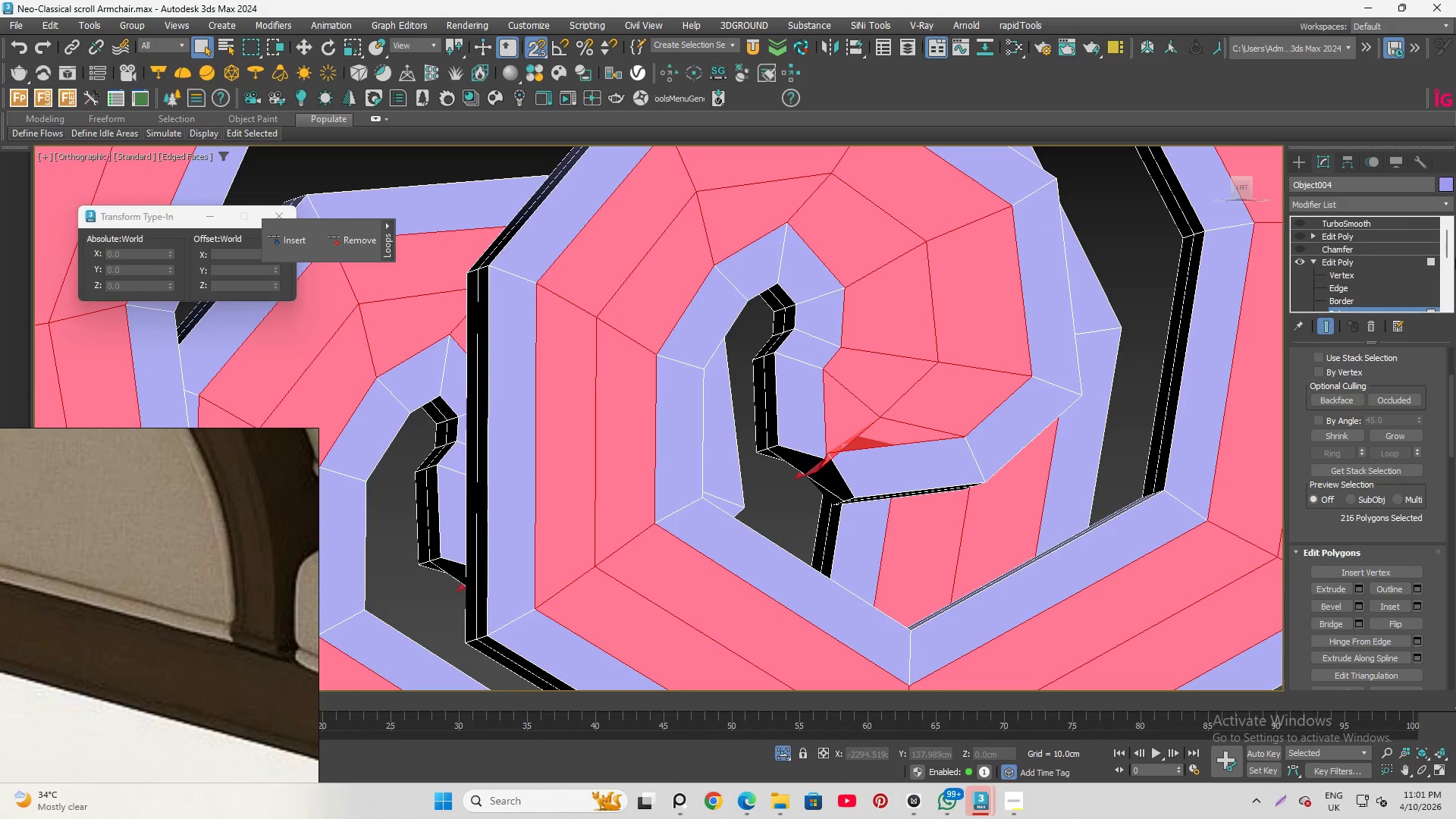 
scroll: coordinate [1376, 290], scroll_direction: down, amount: 3.0
 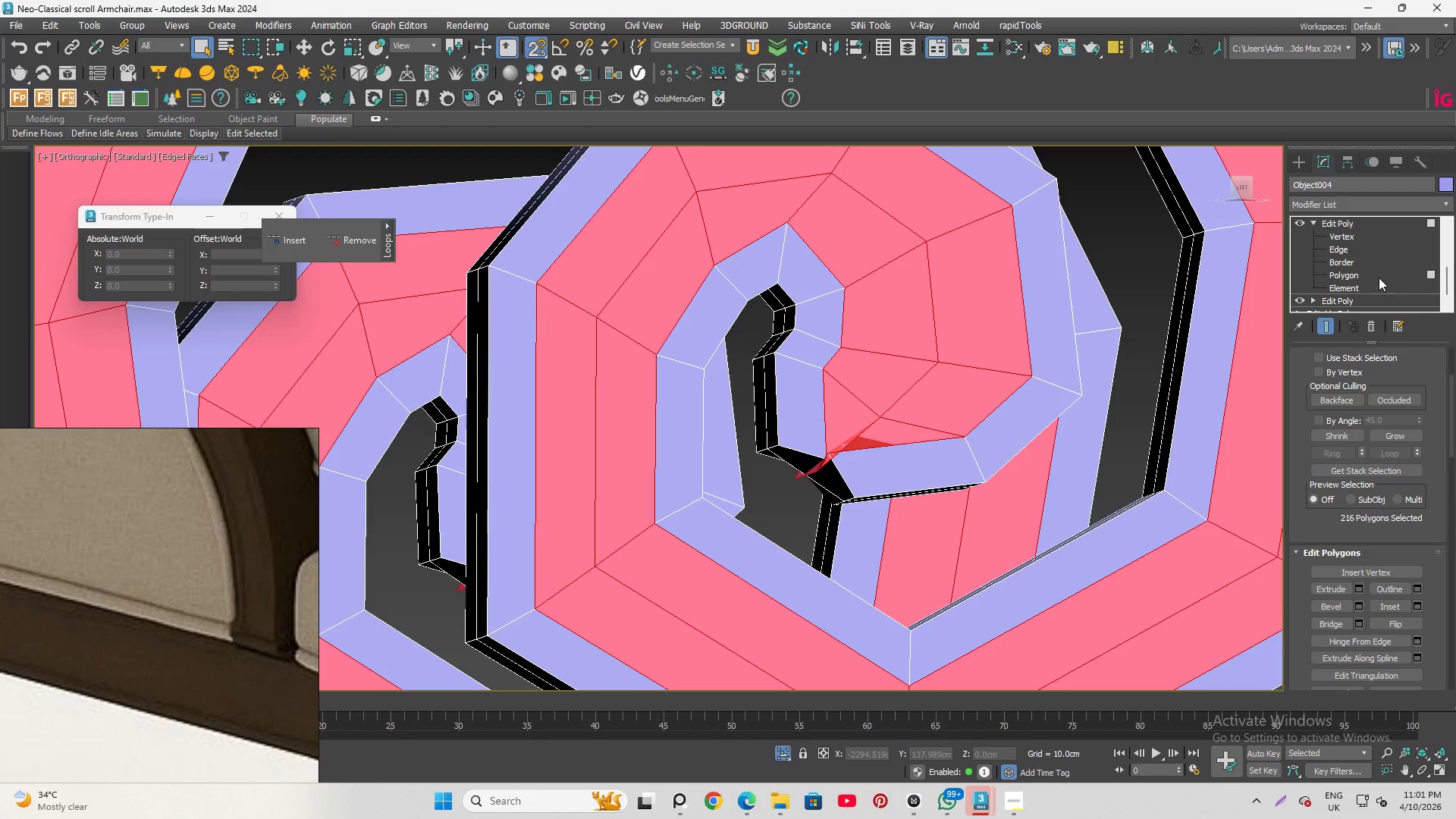 
left_click([1379, 272])
 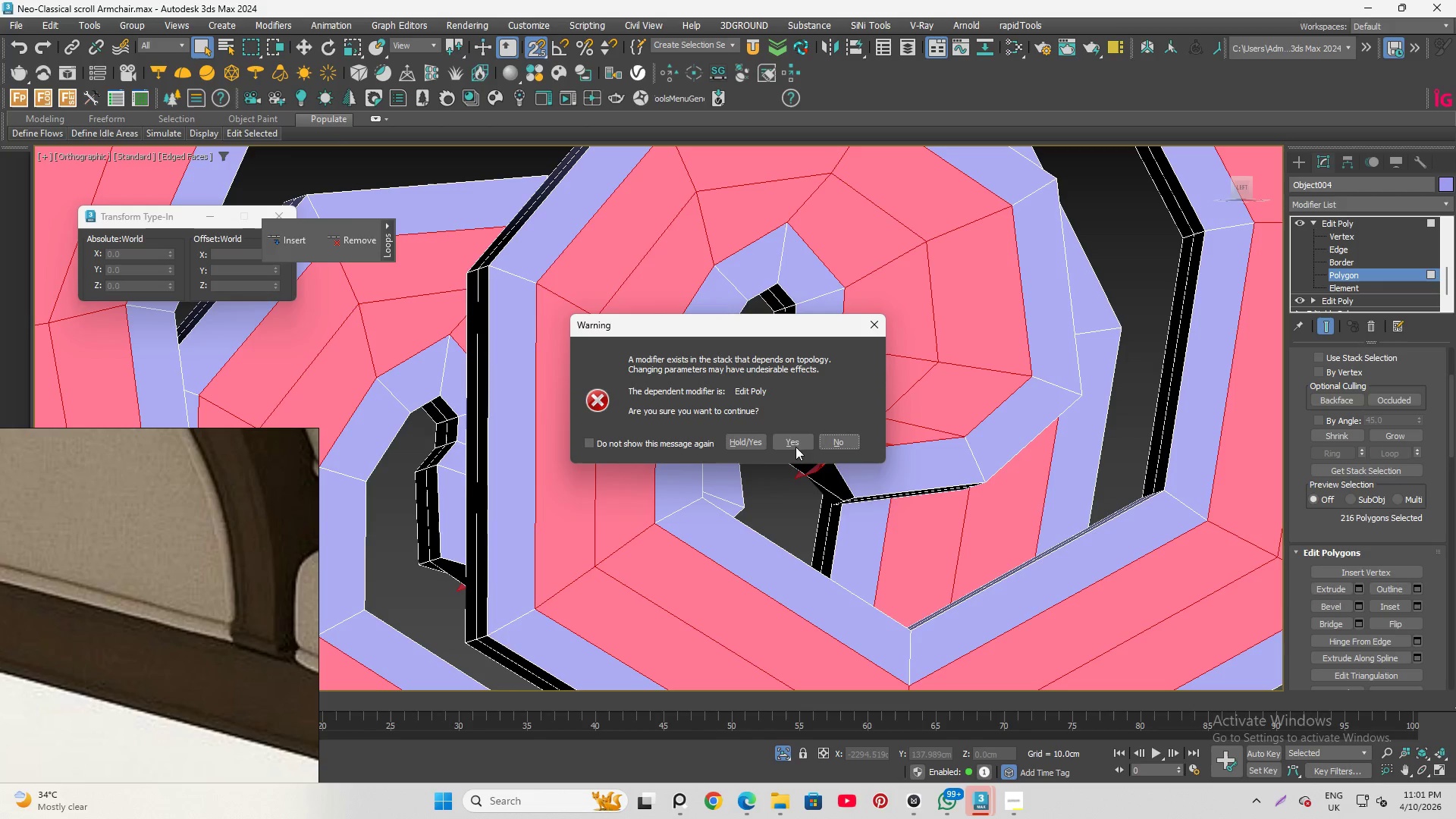 
left_click([788, 436])
 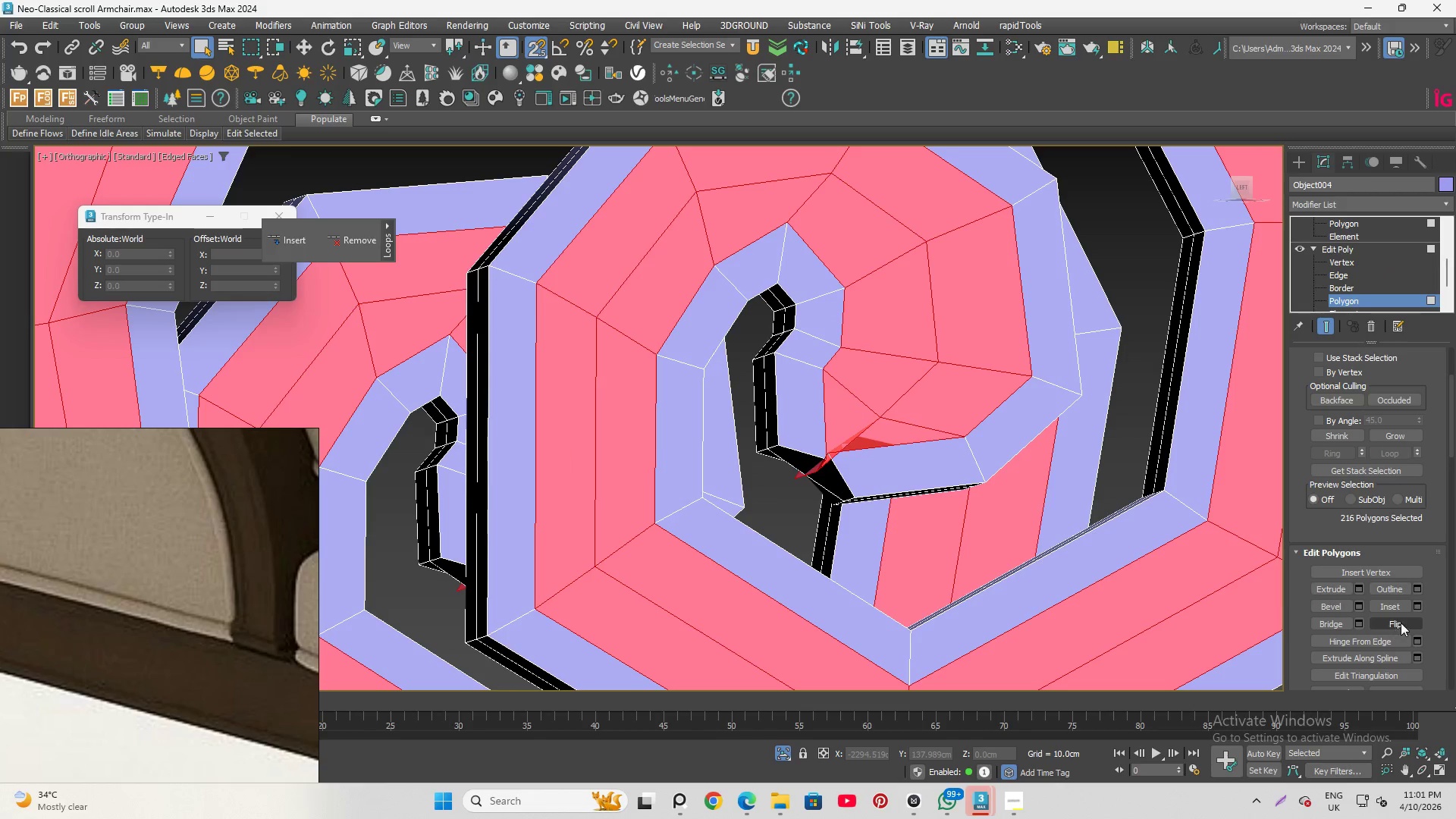 
left_click([1419, 606])
 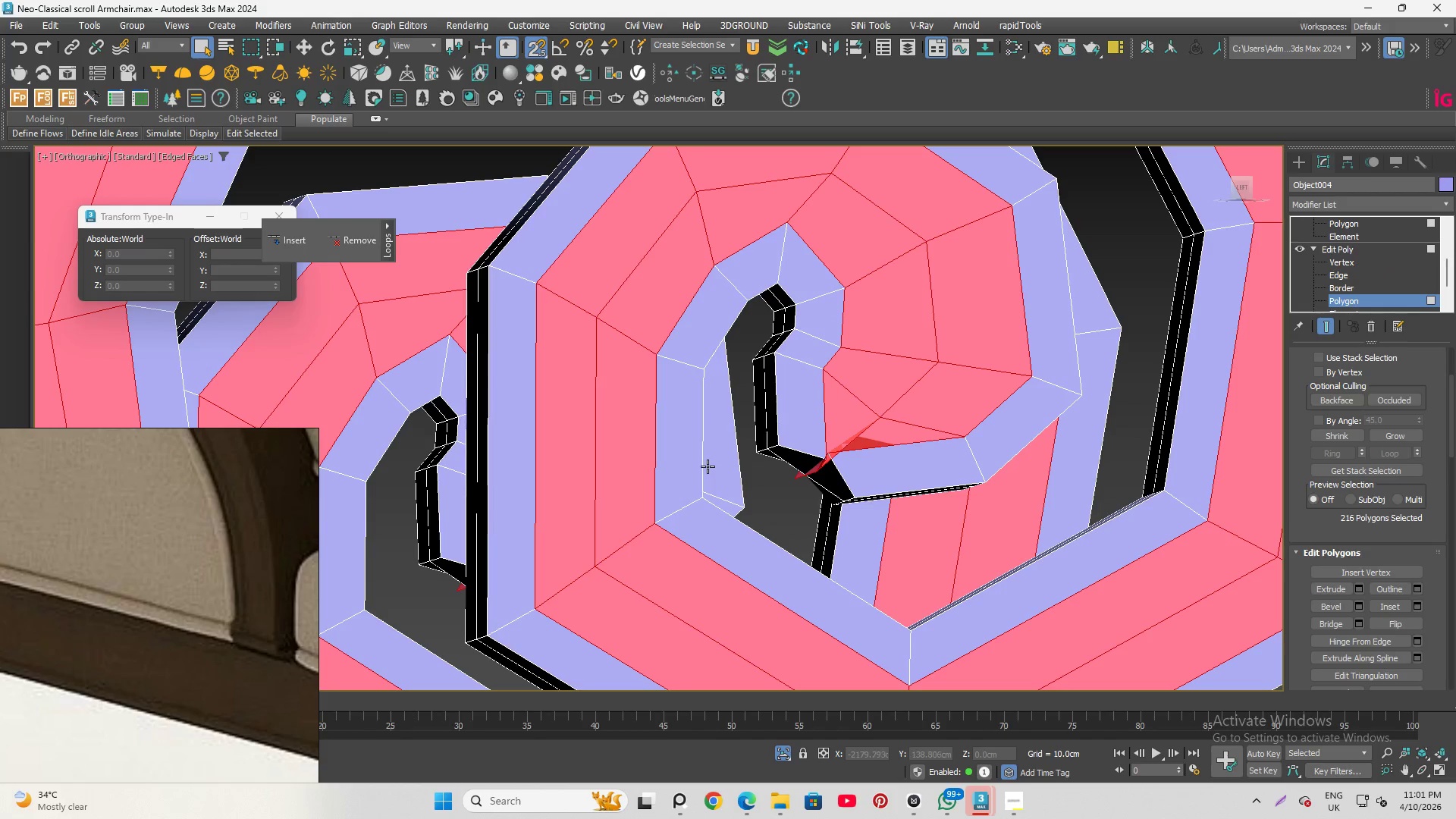 
scroll: coordinate [930, 394], scroll_direction: down, amount: 4.0
 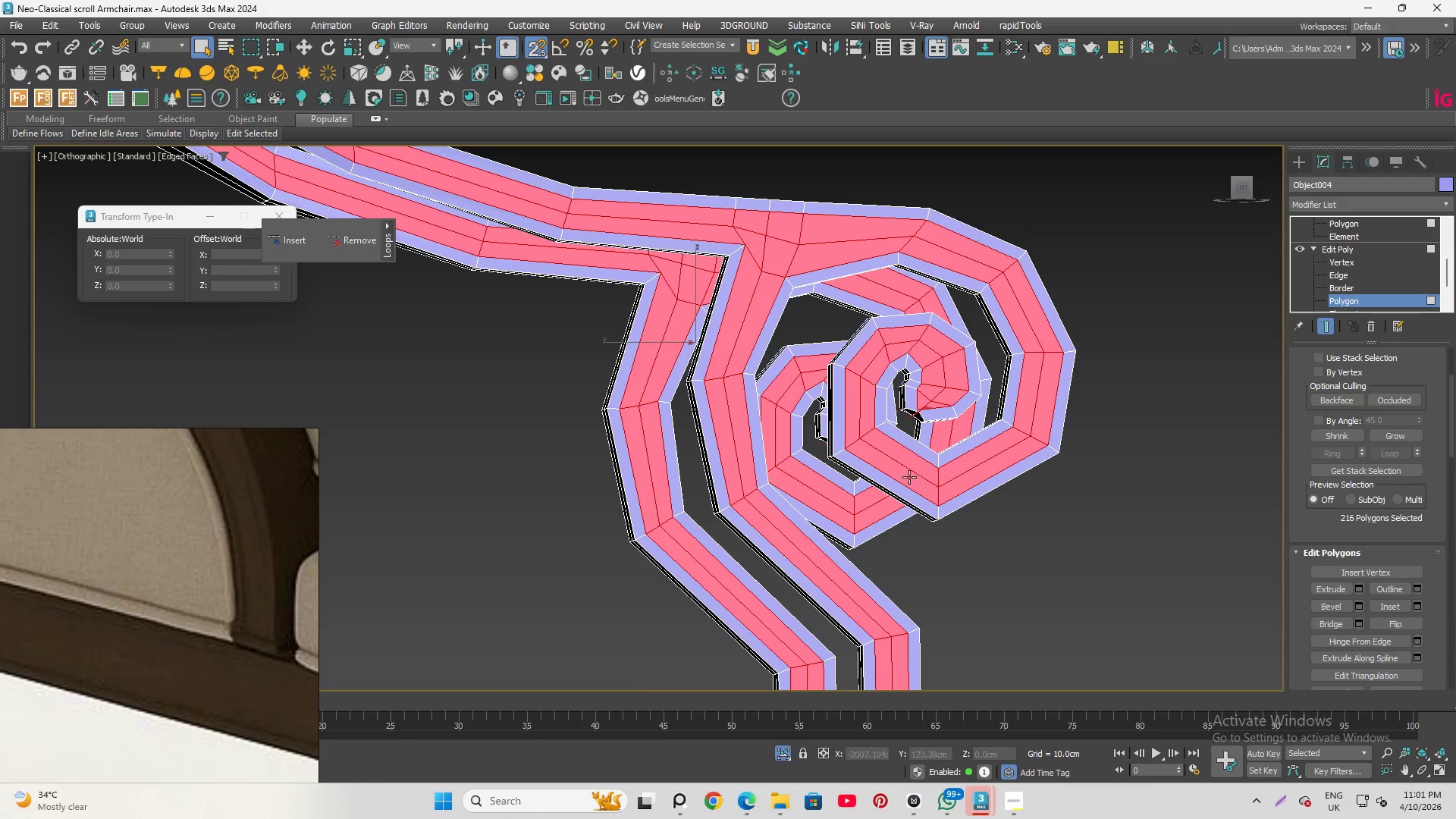 
hold_key(key=AltLeft, duration=1.5)
 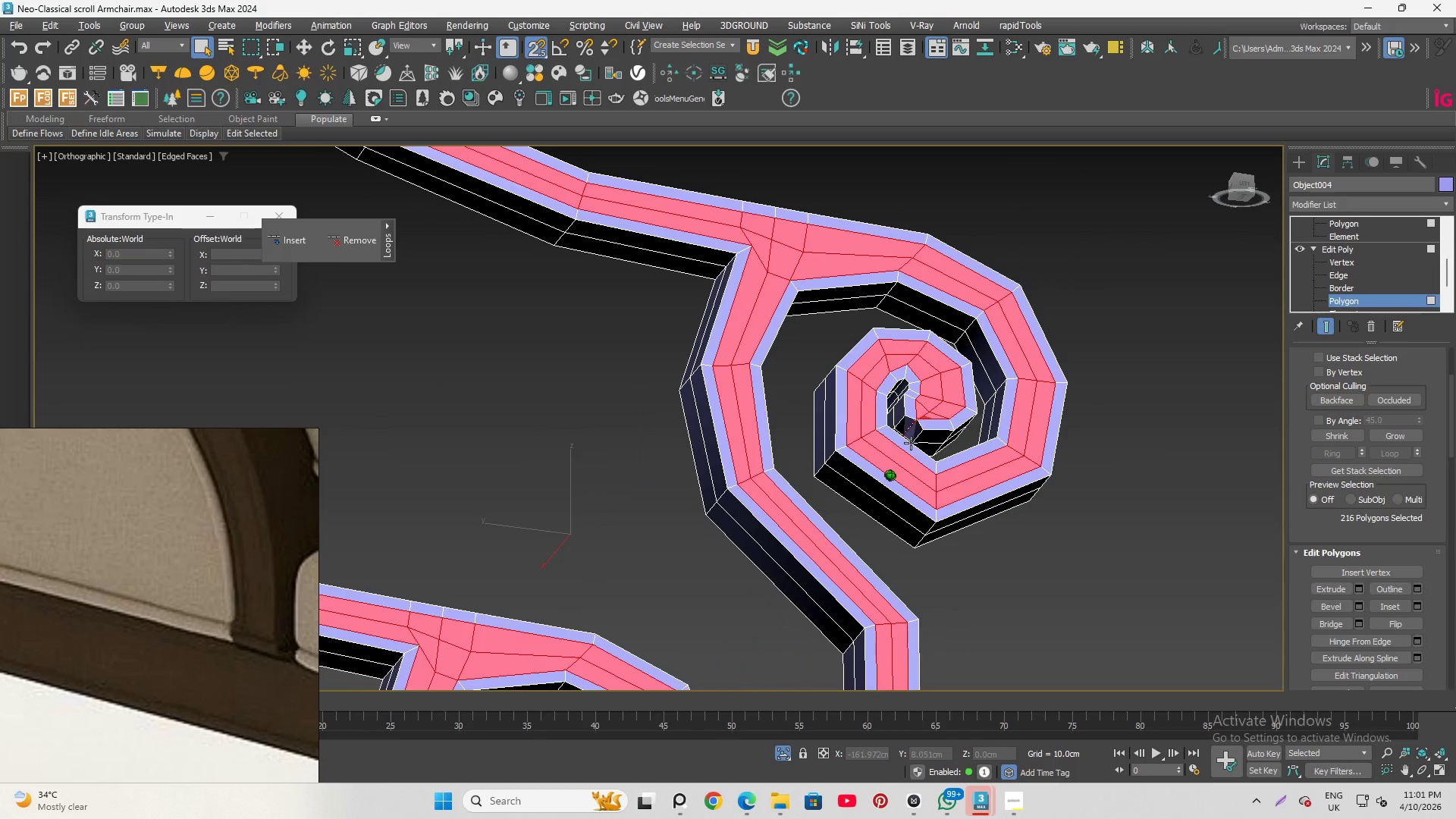 
hold_key(key=AltLeft, duration=1.47)
scroll: coordinate [936, 393], scroll_direction: up, amount: 5.0
 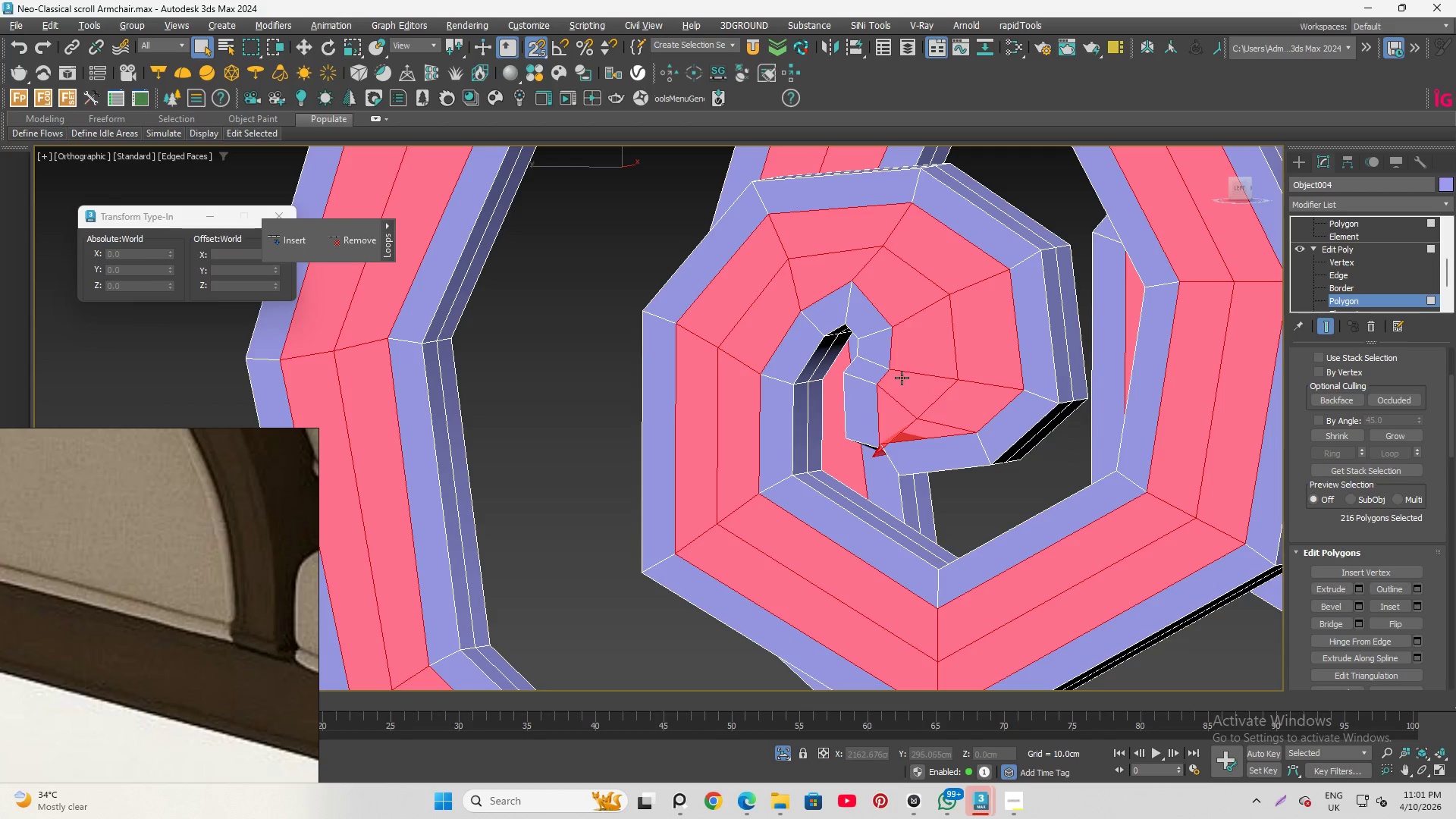 
hold_key(key=AltLeft, duration=1.5)
 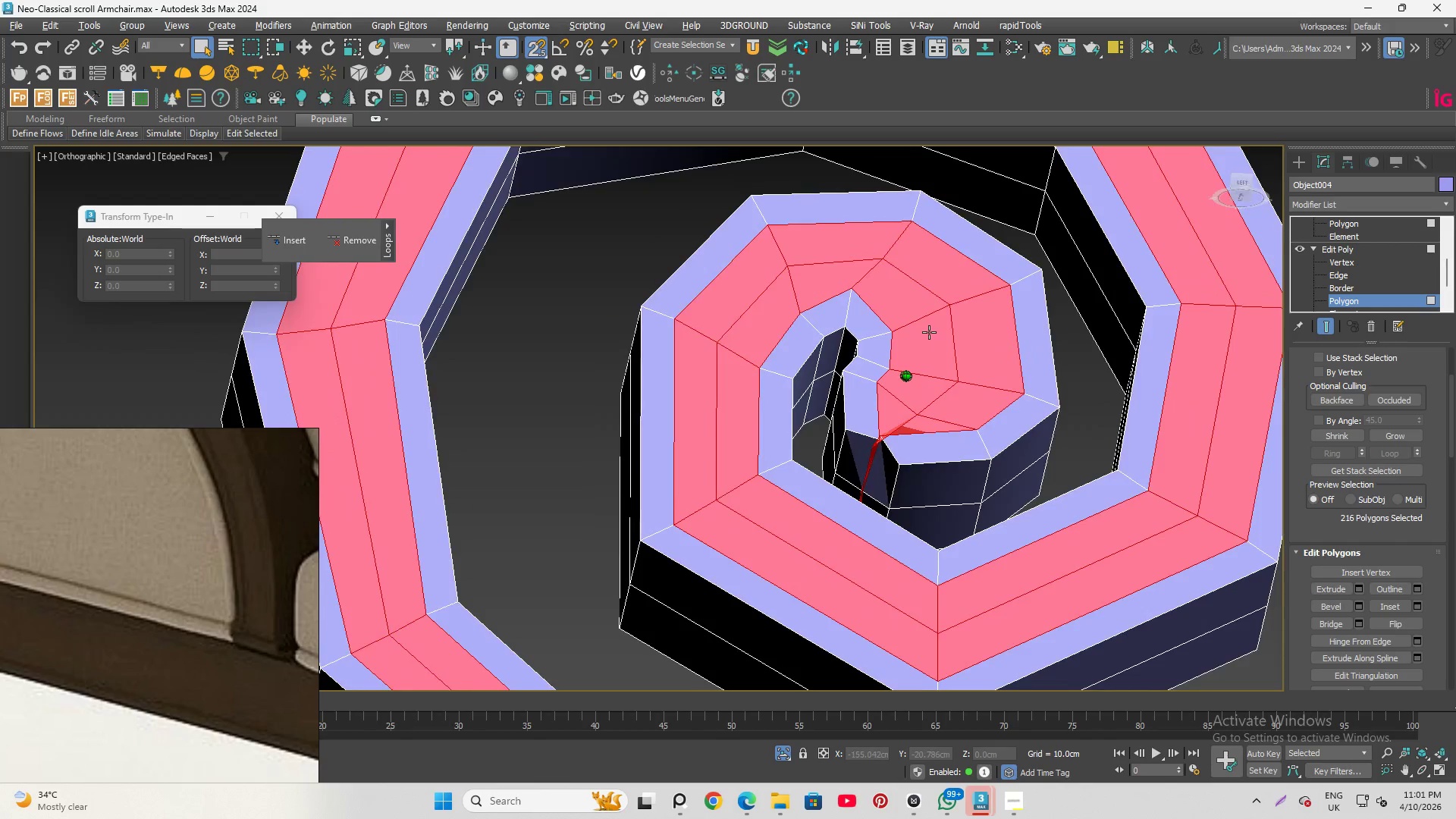 
hold_key(key=AltLeft, duration=0.89)
 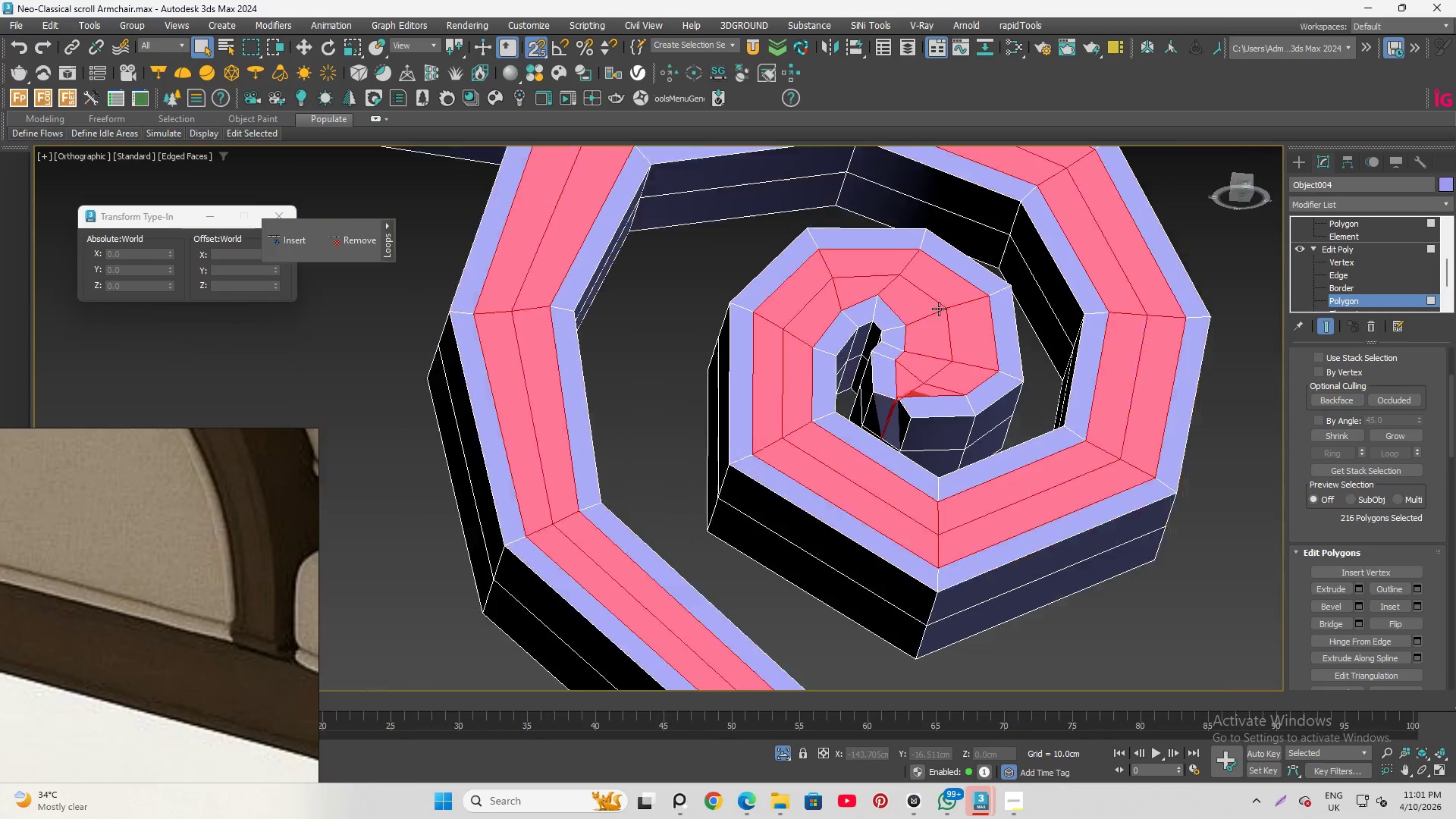 
scroll: coordinate [939, 311], scroll_direction: down, amount: 7.0
 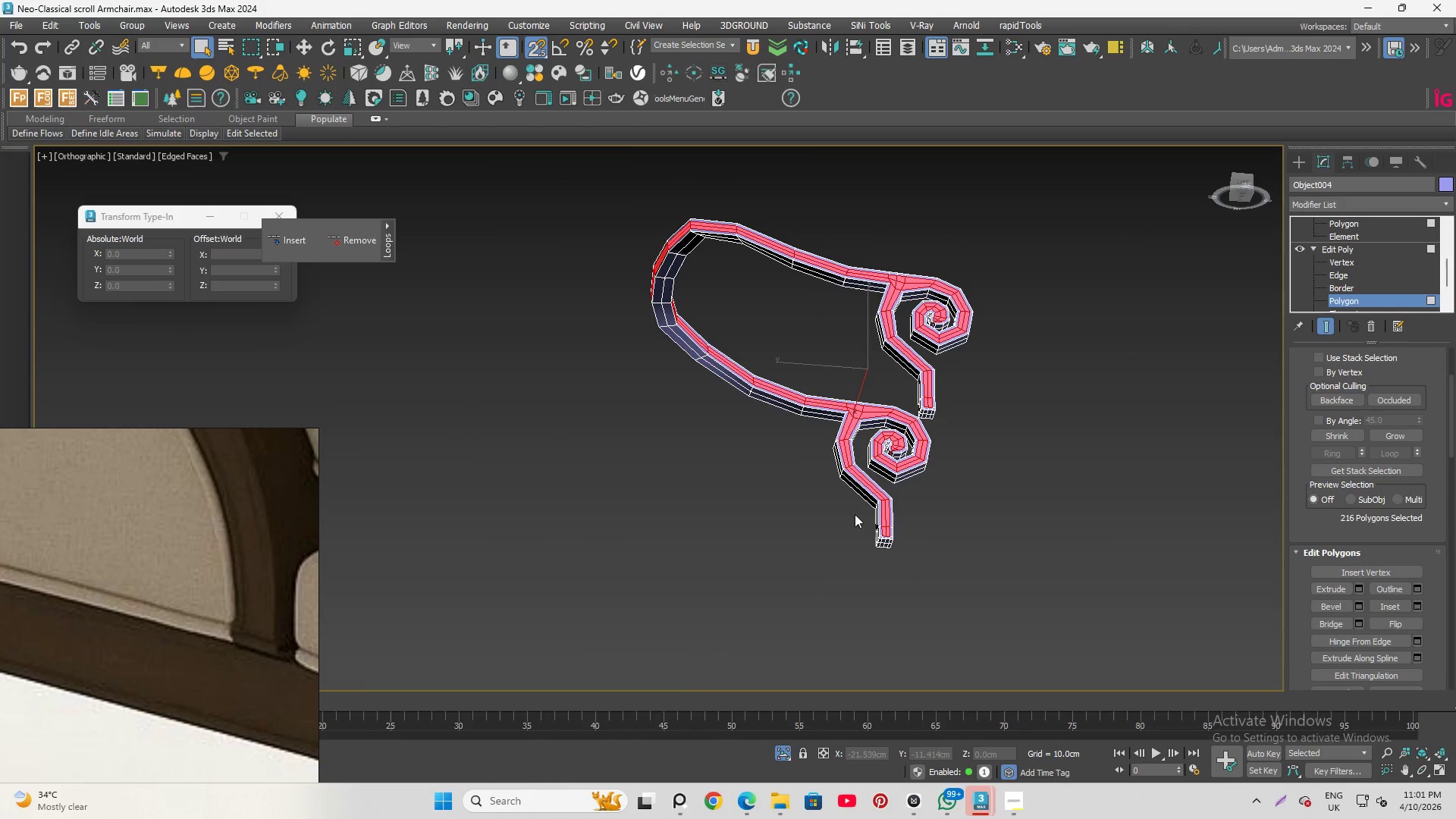 
hold_key(key=AltLeft, duration=0.69)
 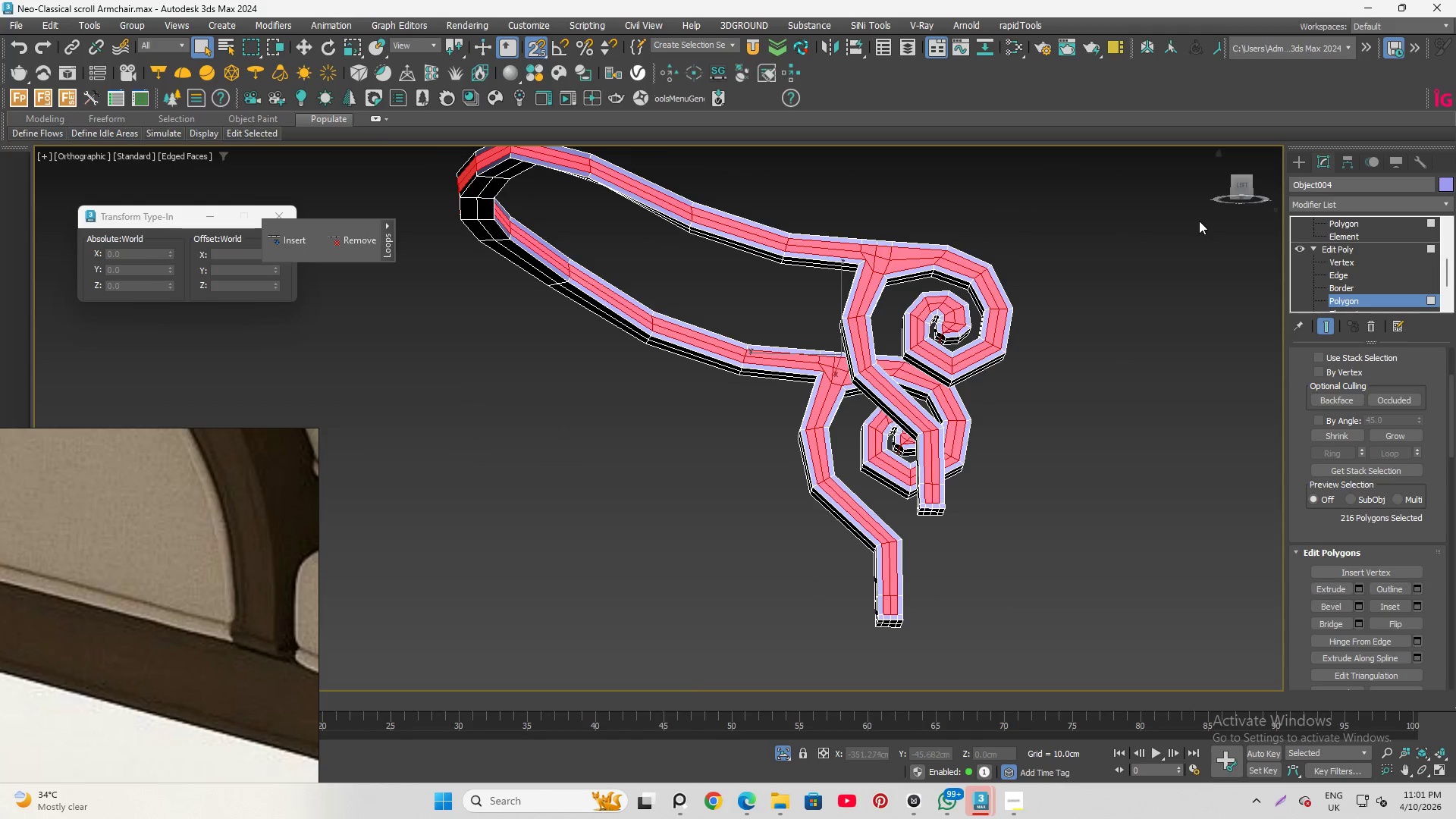 
scroll: coordinate [861, 519], scroll_direction: up, amount: 2.0
 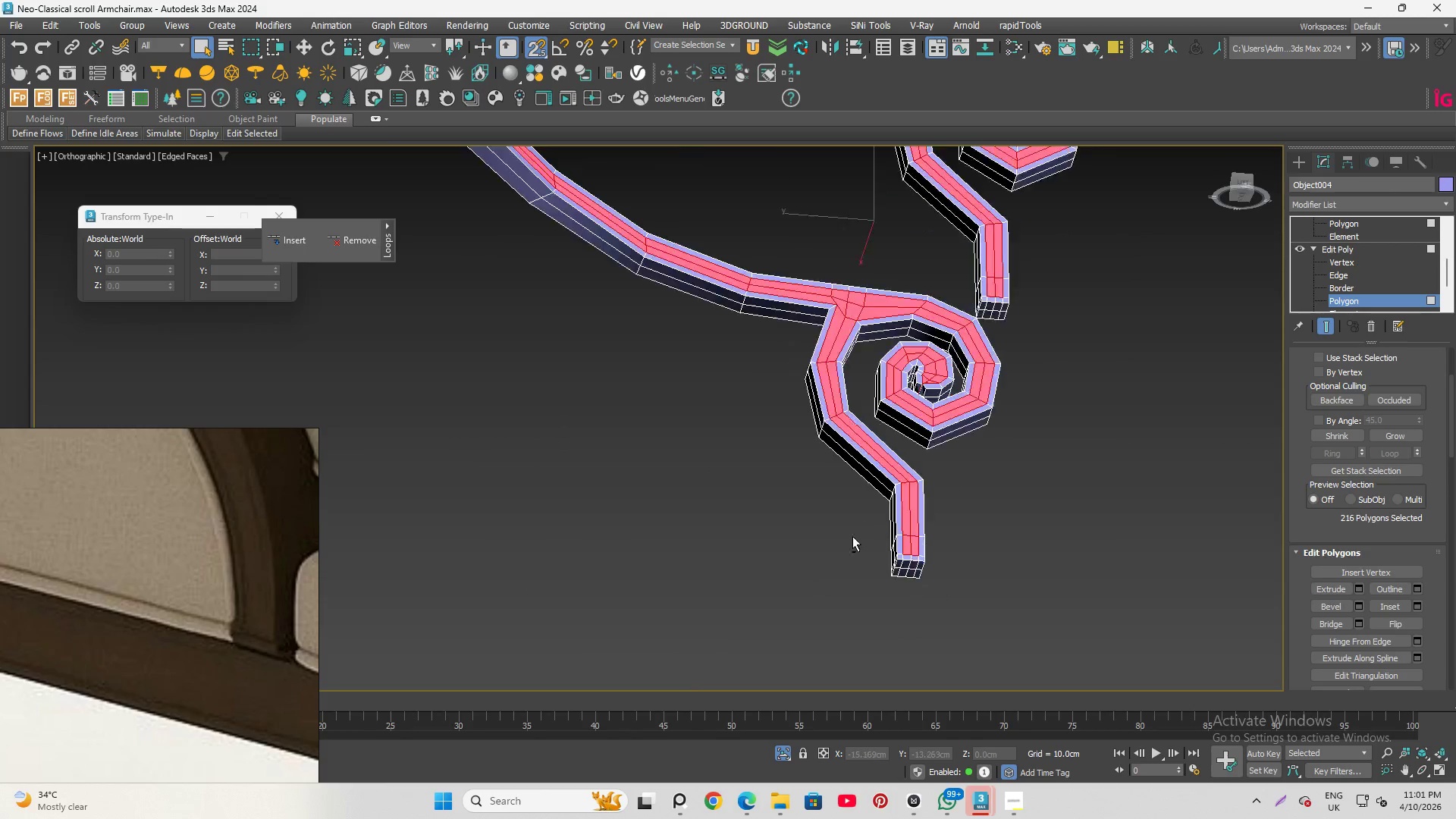 
scroll: coordinate [847, 558], scroll_direction: down, amount: 1.0
 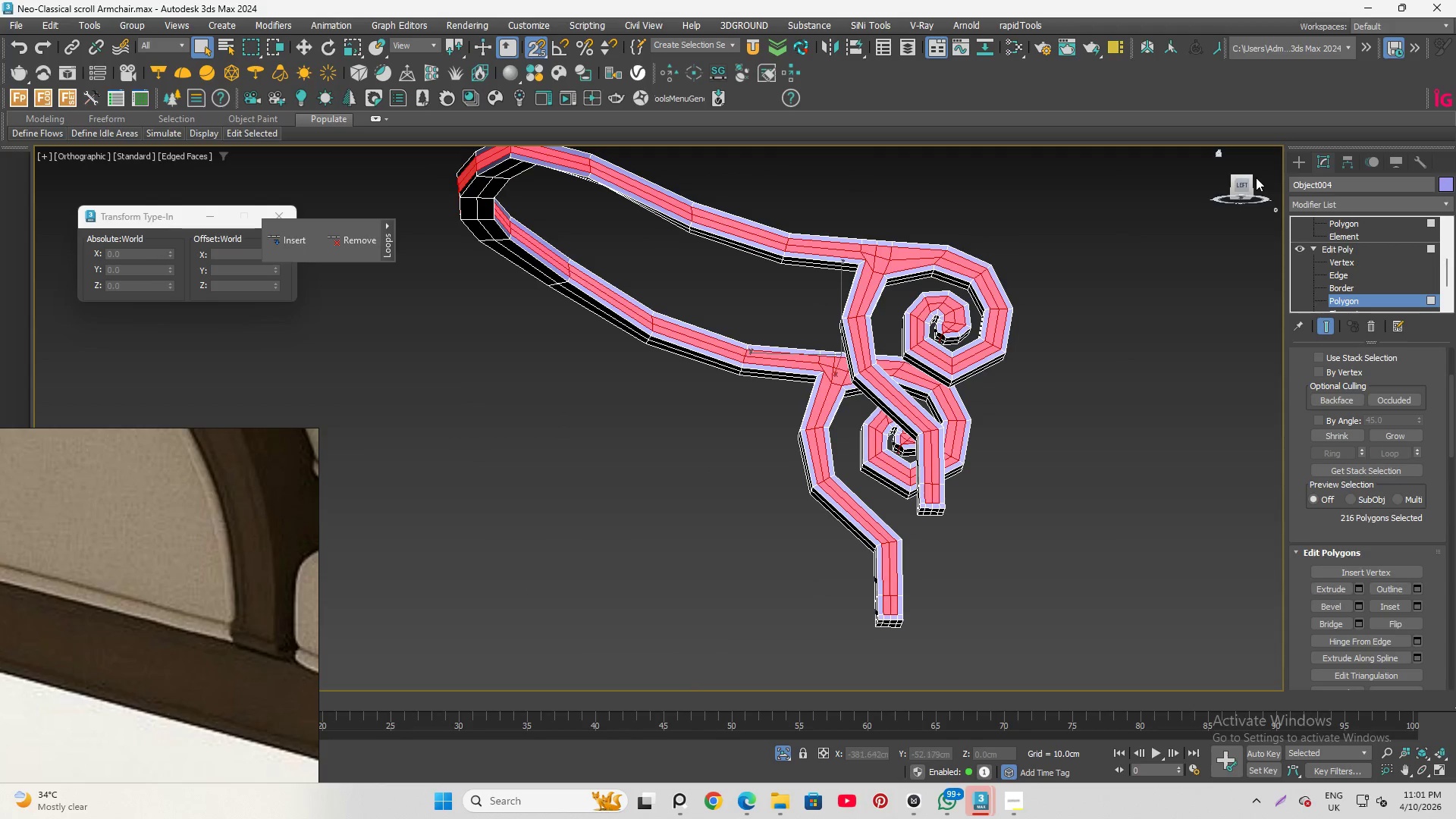 
left_click([1245, 182])
 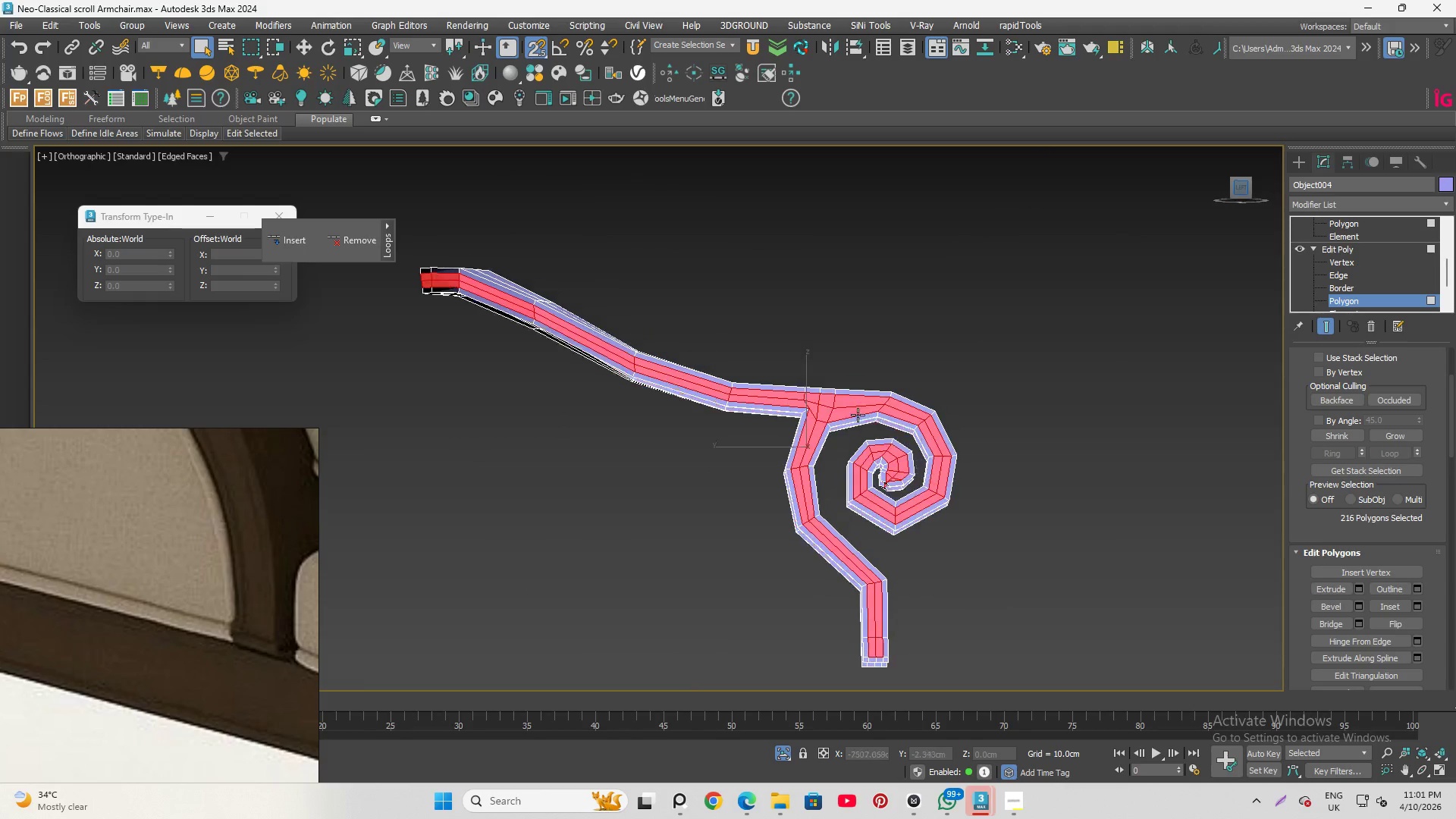 
scroll: coordinate [875, 482], scroll_direction: up, amount: 6.0
 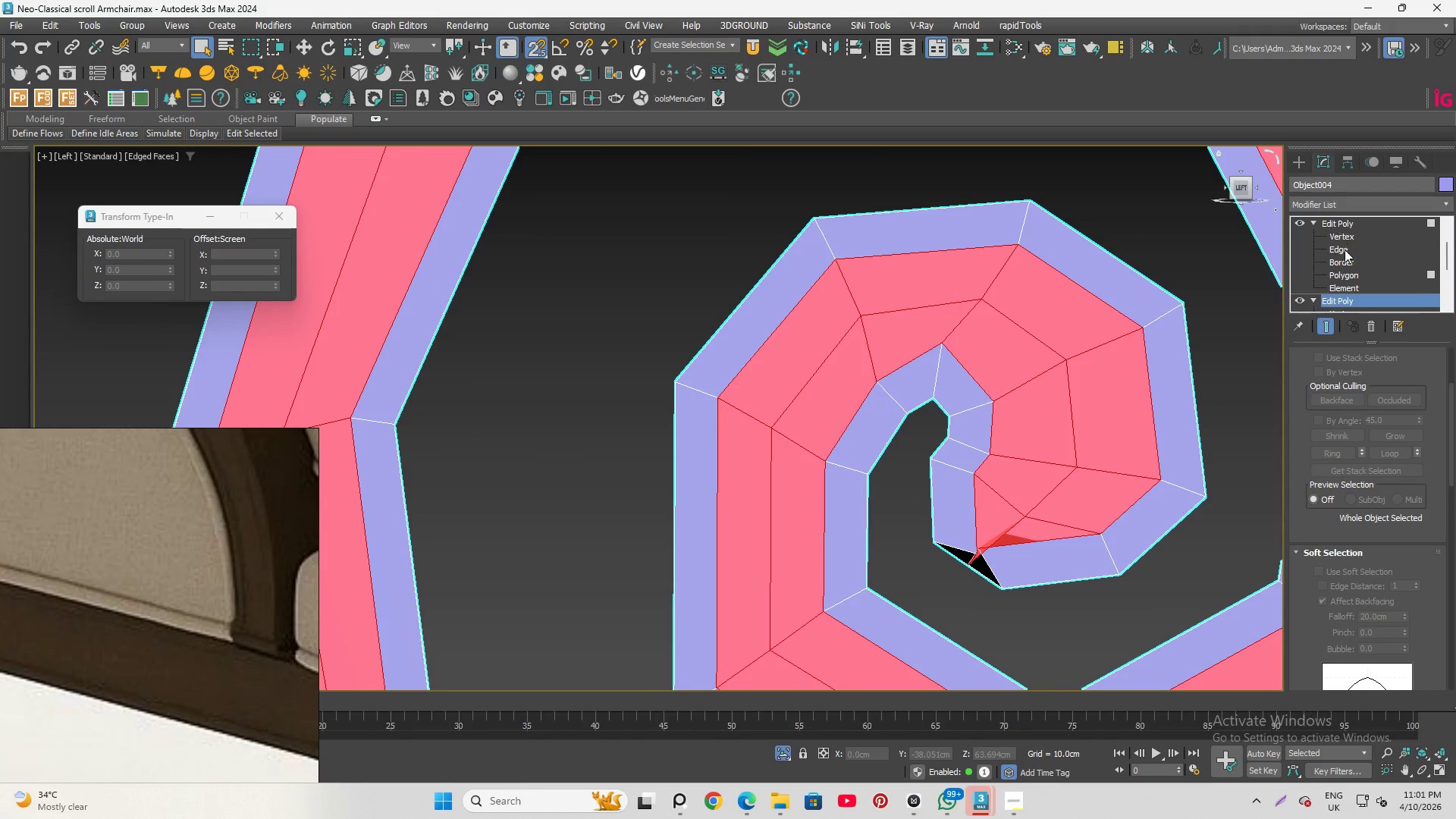 
left_click([1353, 275])
 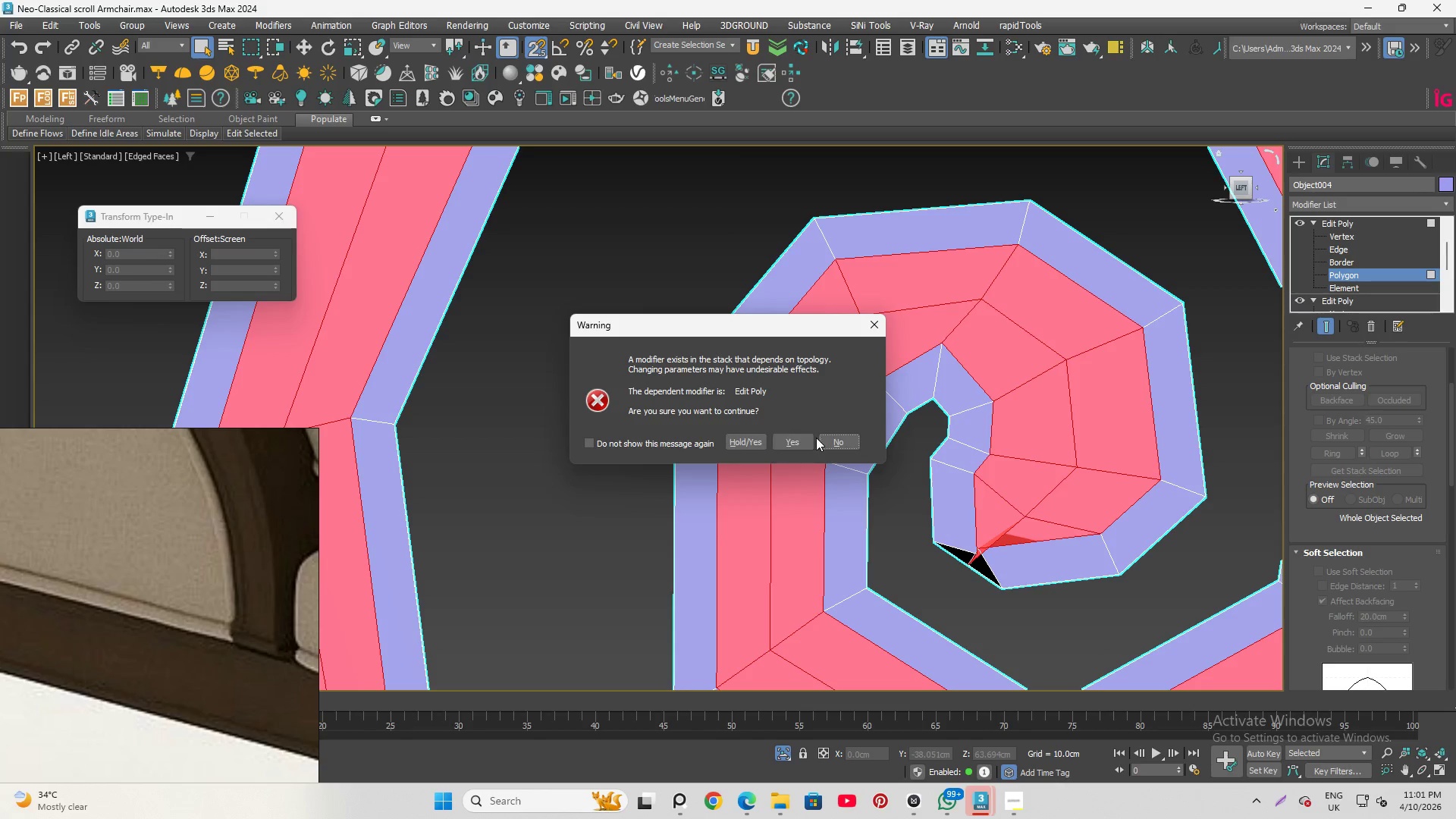 
left_click([796, 442])
 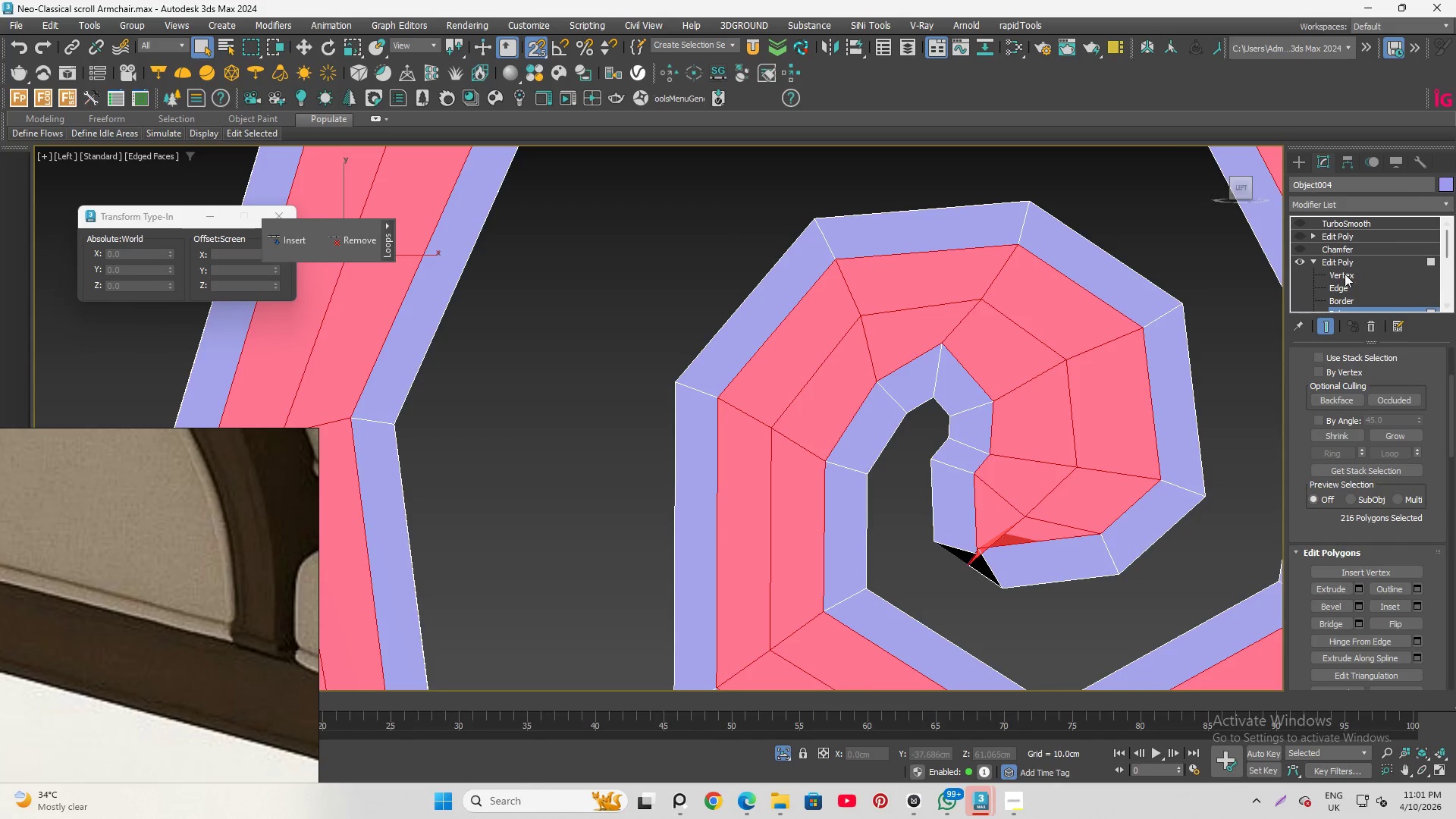 
left_click([1348, 273])
 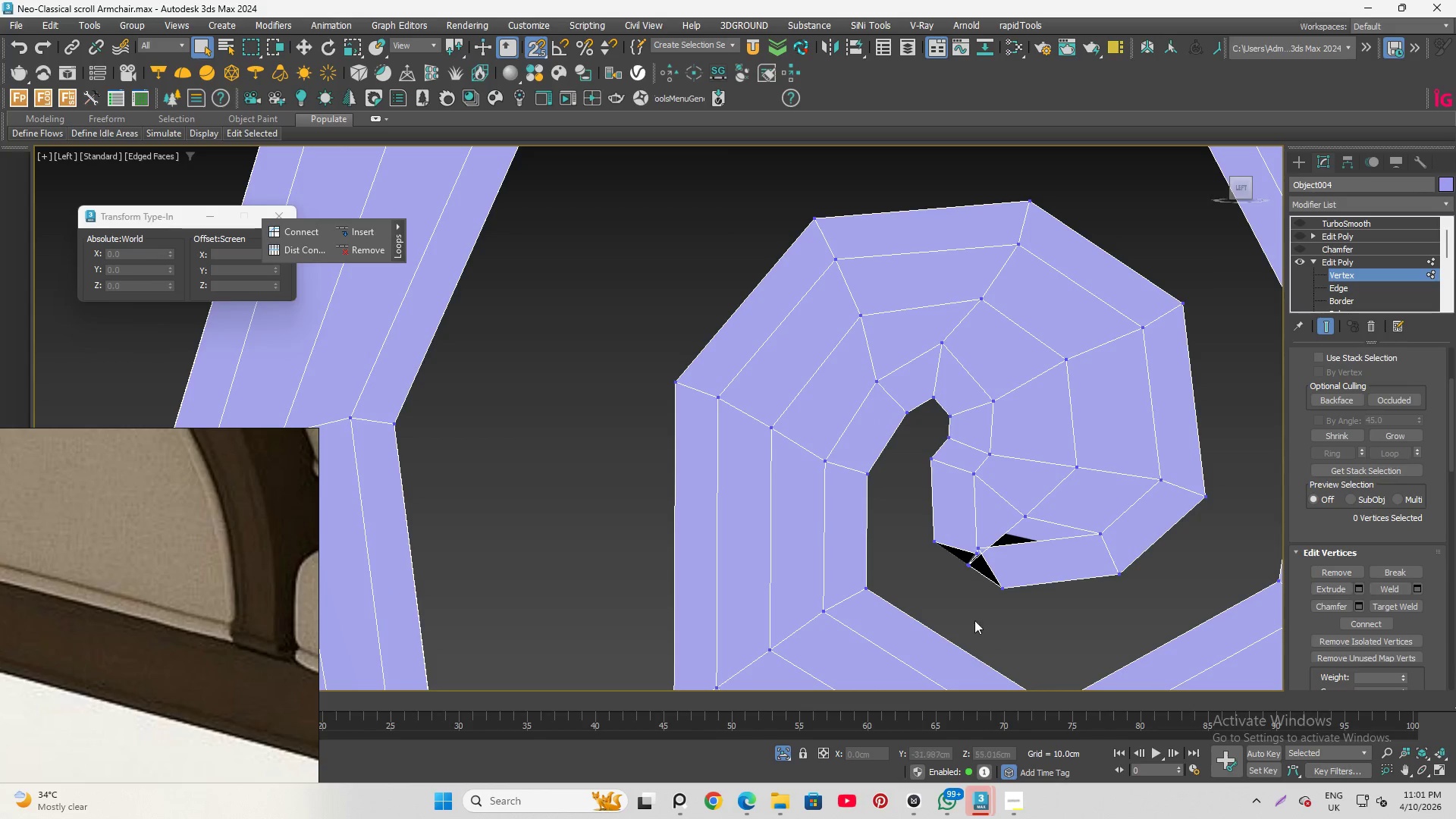 
scroll: coordinate [977, 541], scroll_direction: up, amount: 3.0
 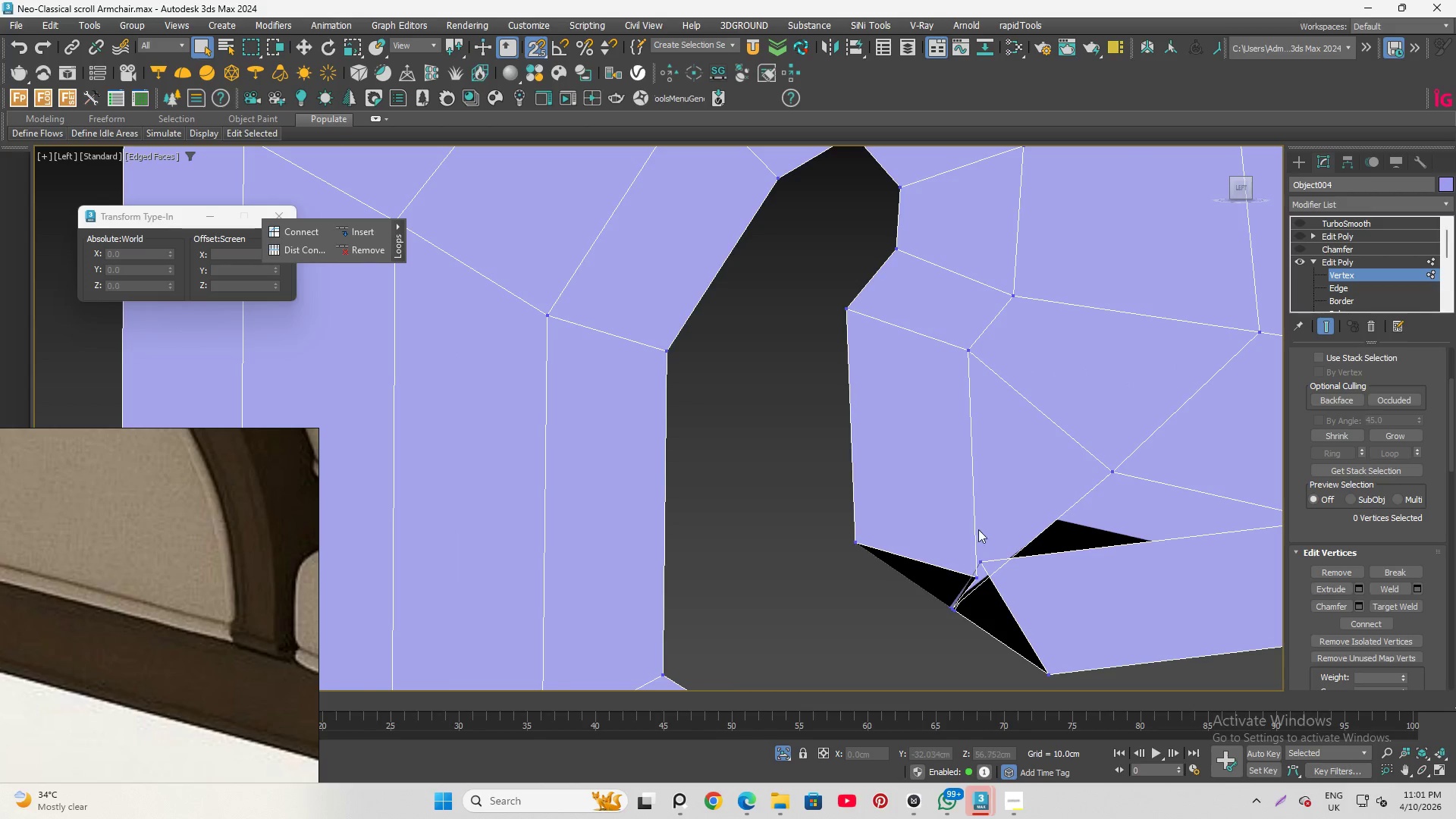 
scroll: coordinate [942, 507], scroll_direction: down, amount: 2.0
 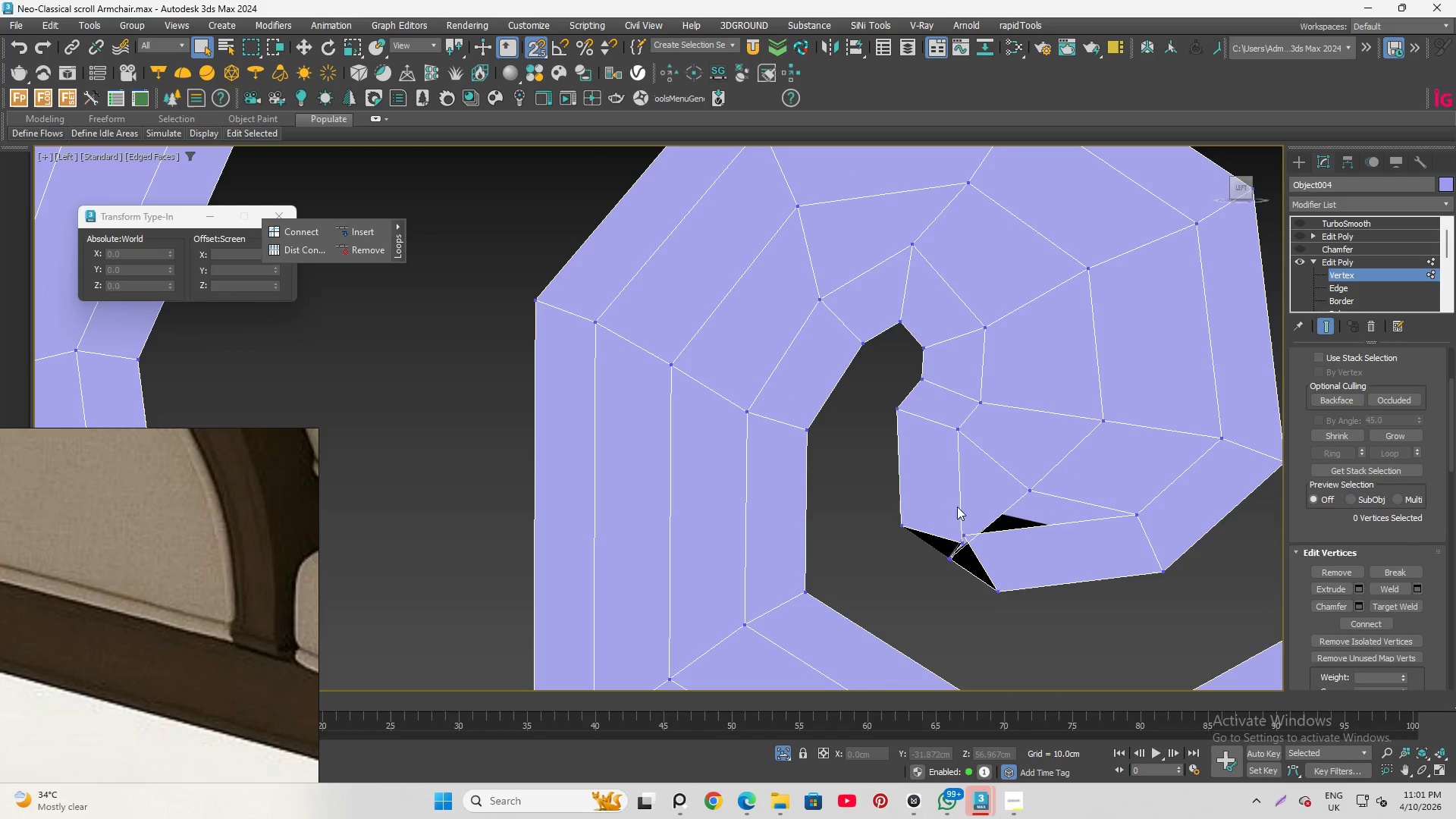 
scroll: coordinate [958, 522], scroll_direction: up, amount: 1.0
 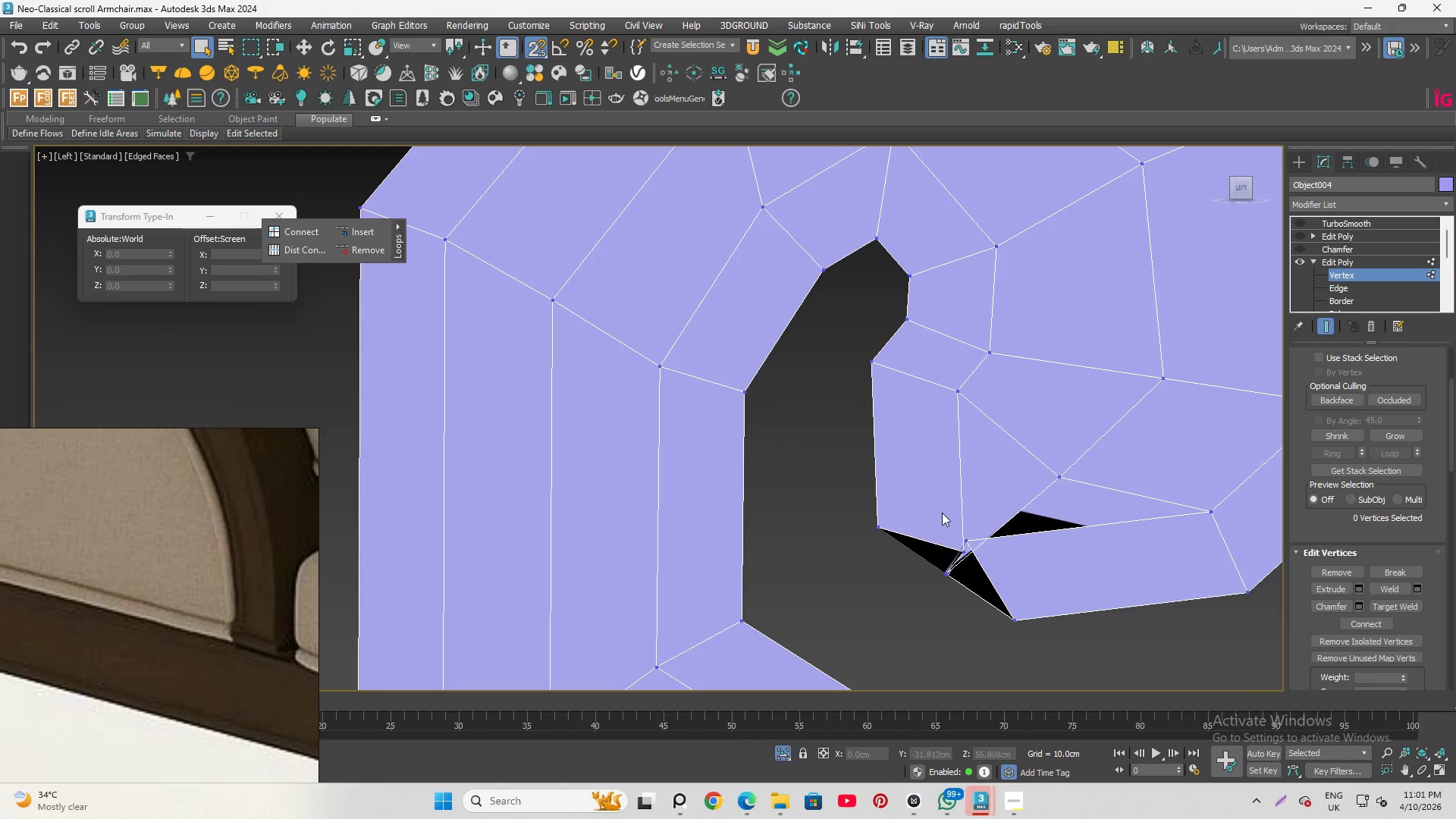 
left_click_drag(start_coordinate=[937, 510], to_coordinate=[981, 588])
 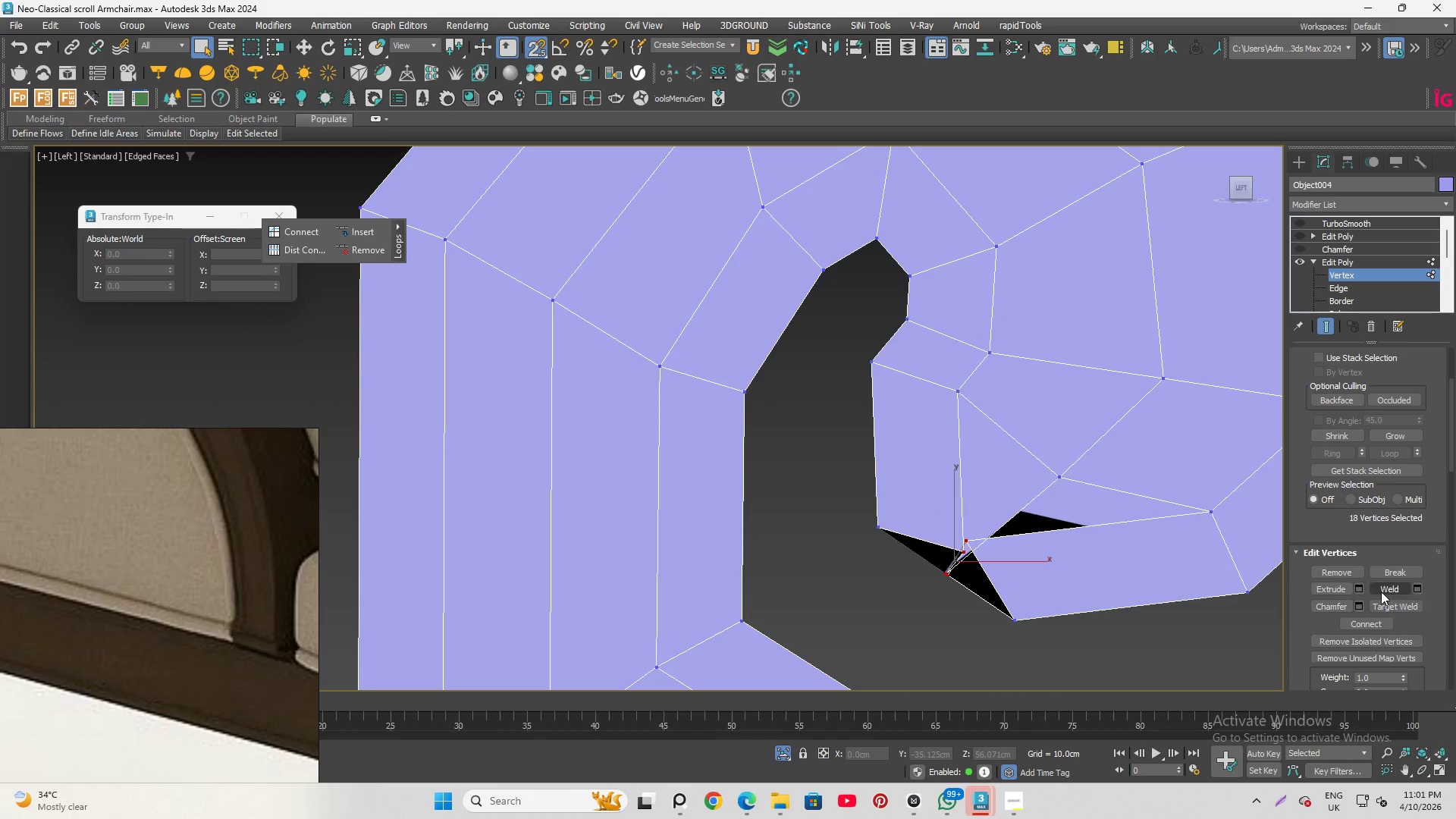 
left_click([1383, 587])
 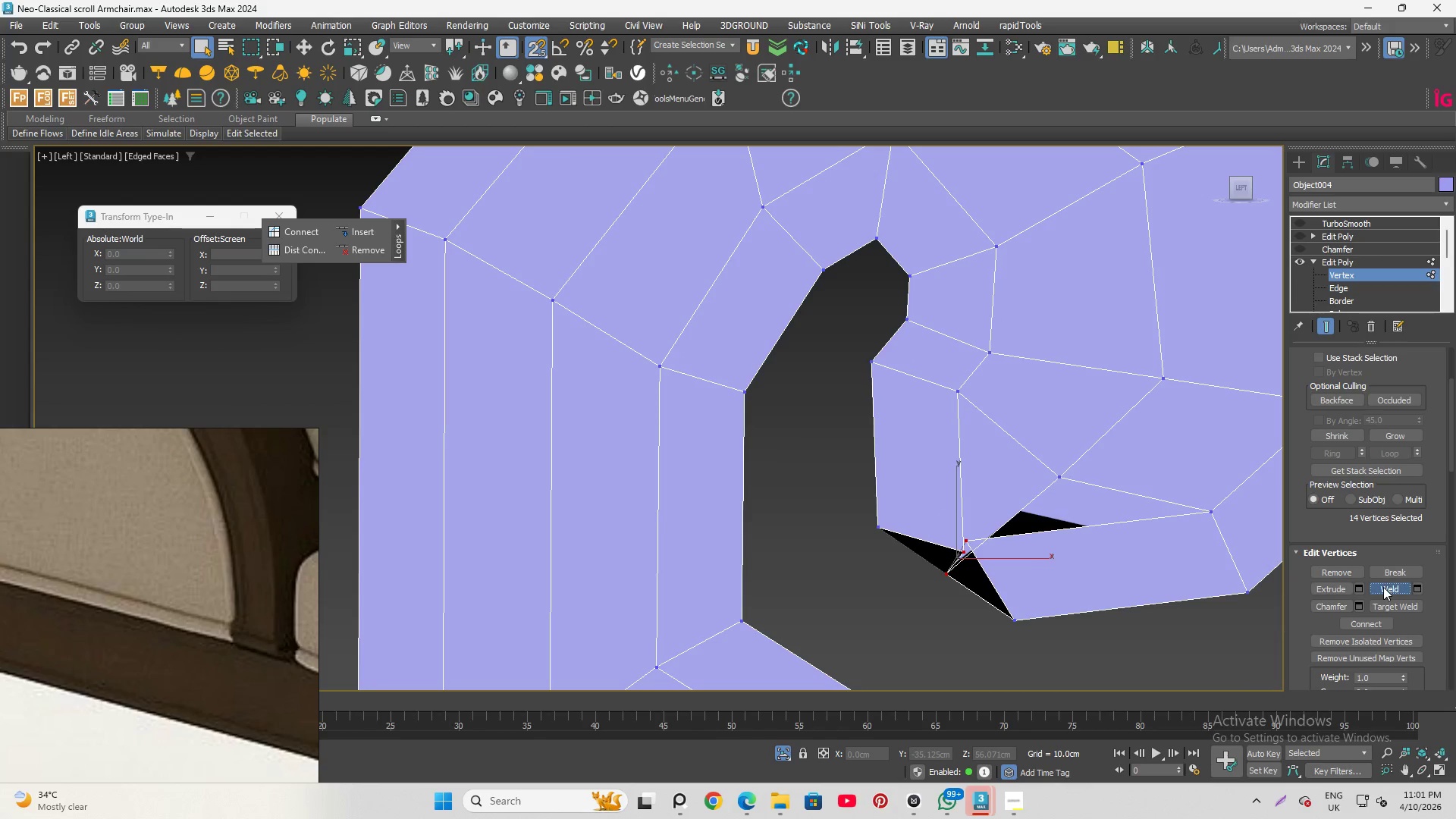 
double_click([1383, 587])
 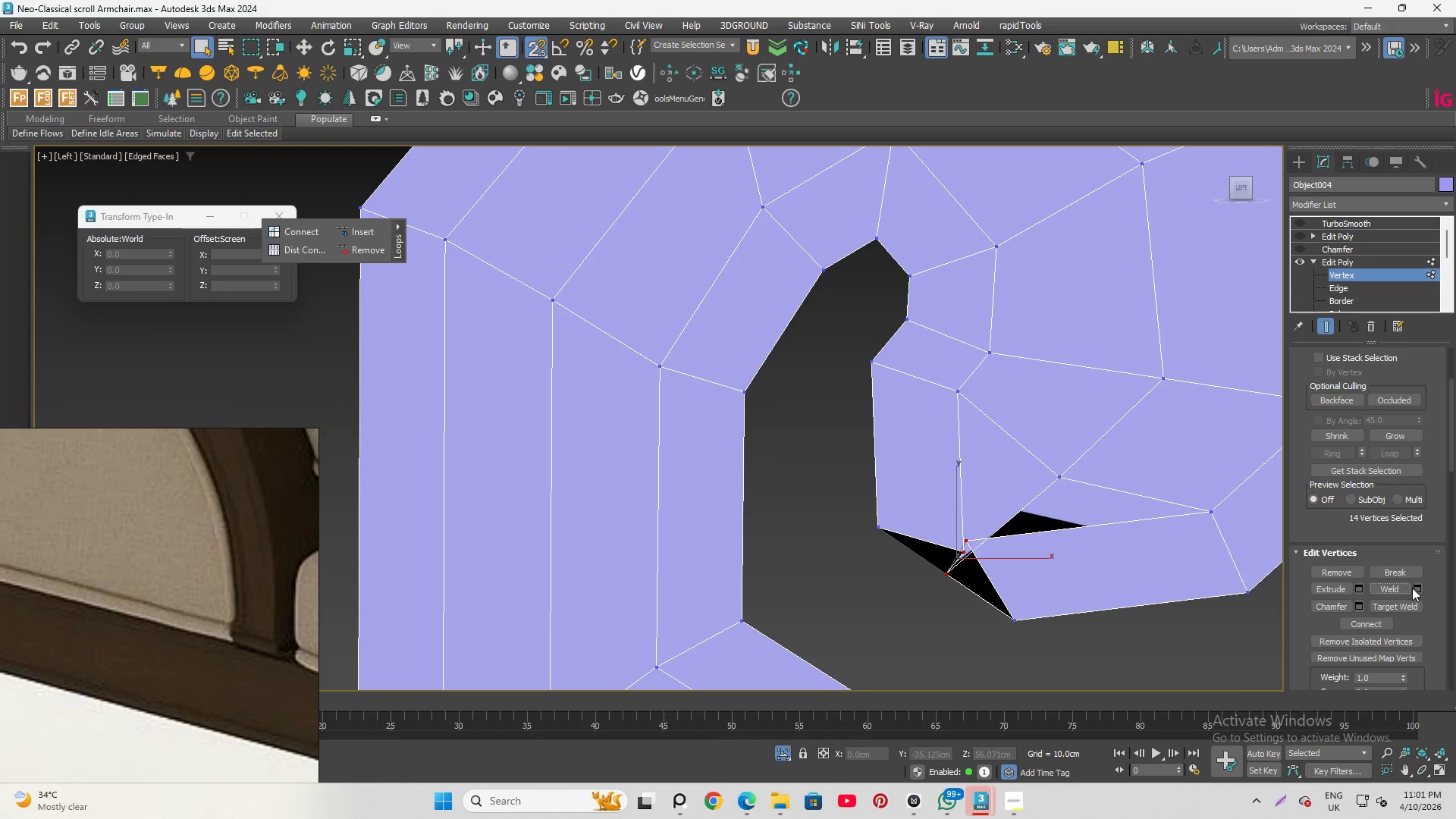 
left_click([1417, 589])
 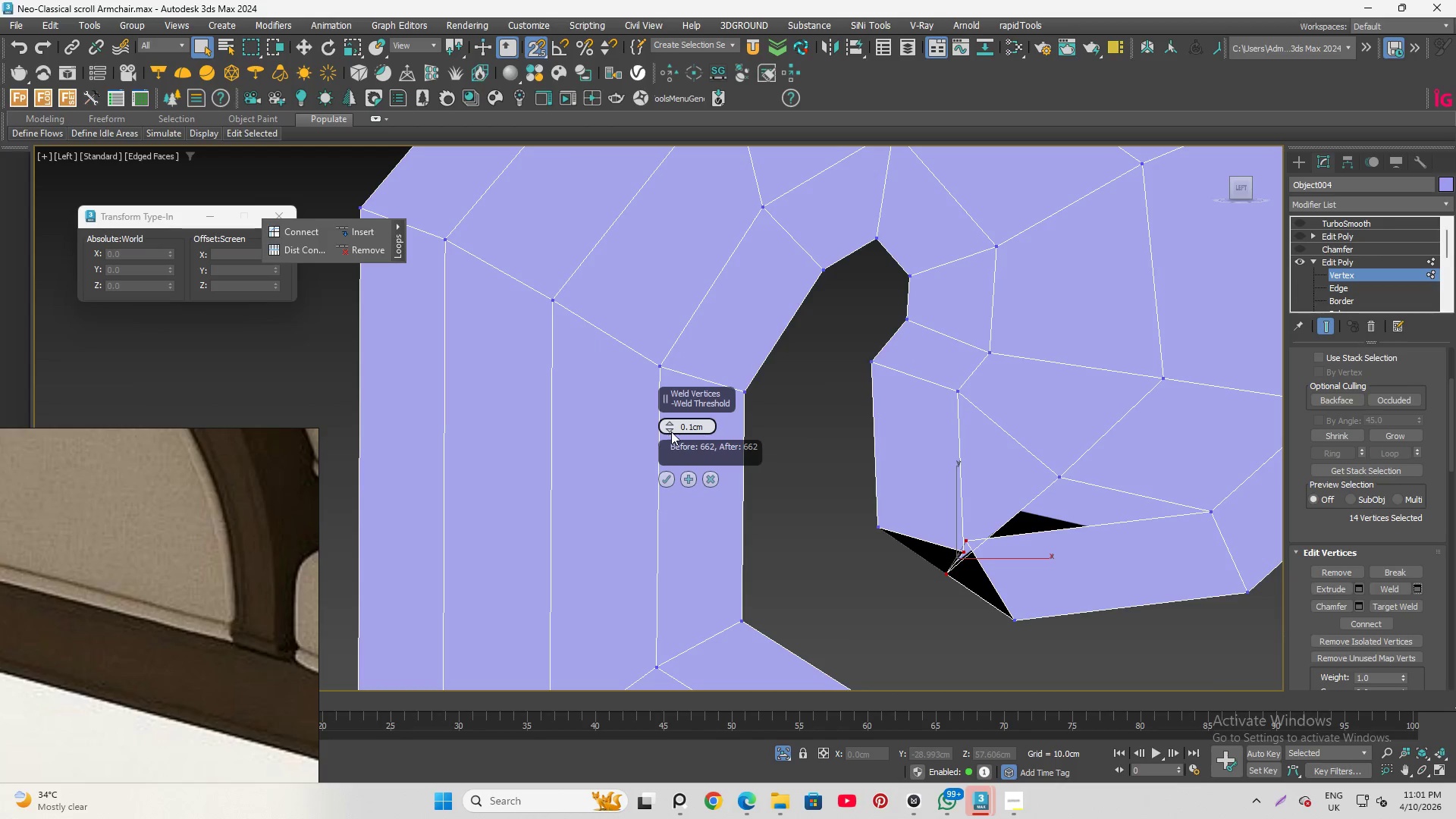 
left_click_drag(start_coordinate=[668, 422], to_coordinate=[657, 365])
 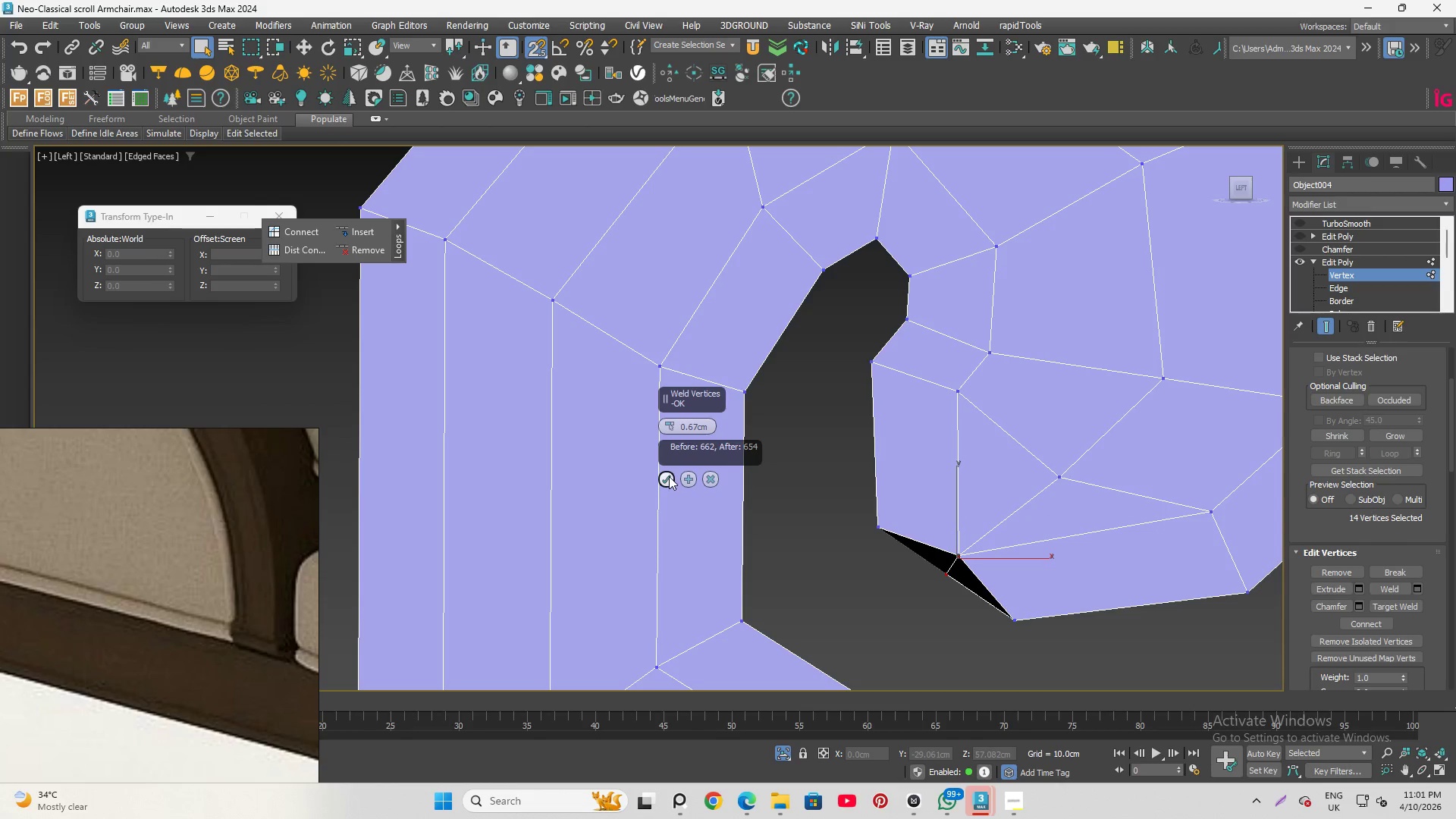 
left_click([666, 478])
 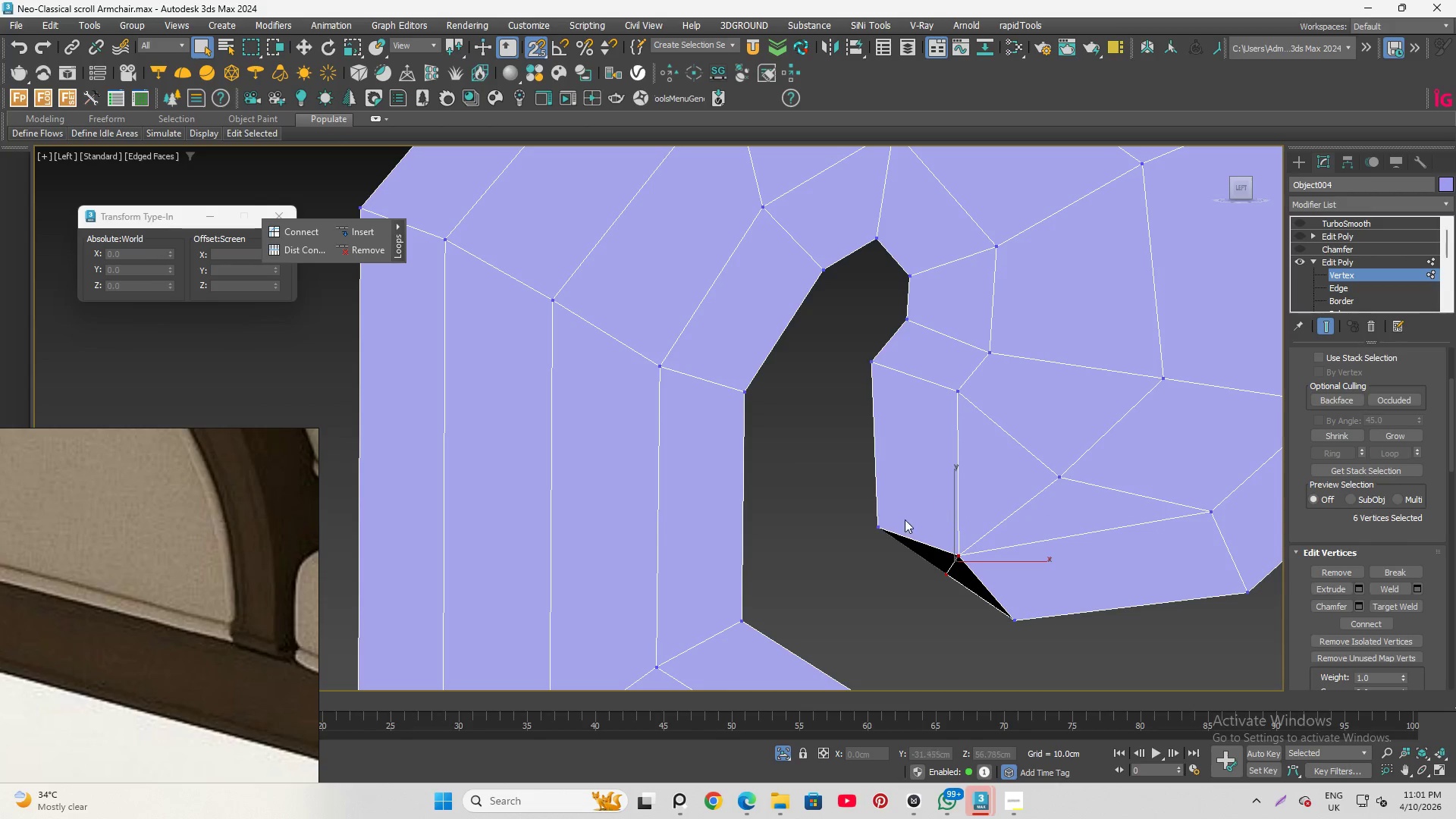 
left_click_drag(start_coordinate=[929, 516], to_coordinate=[980, 565])
 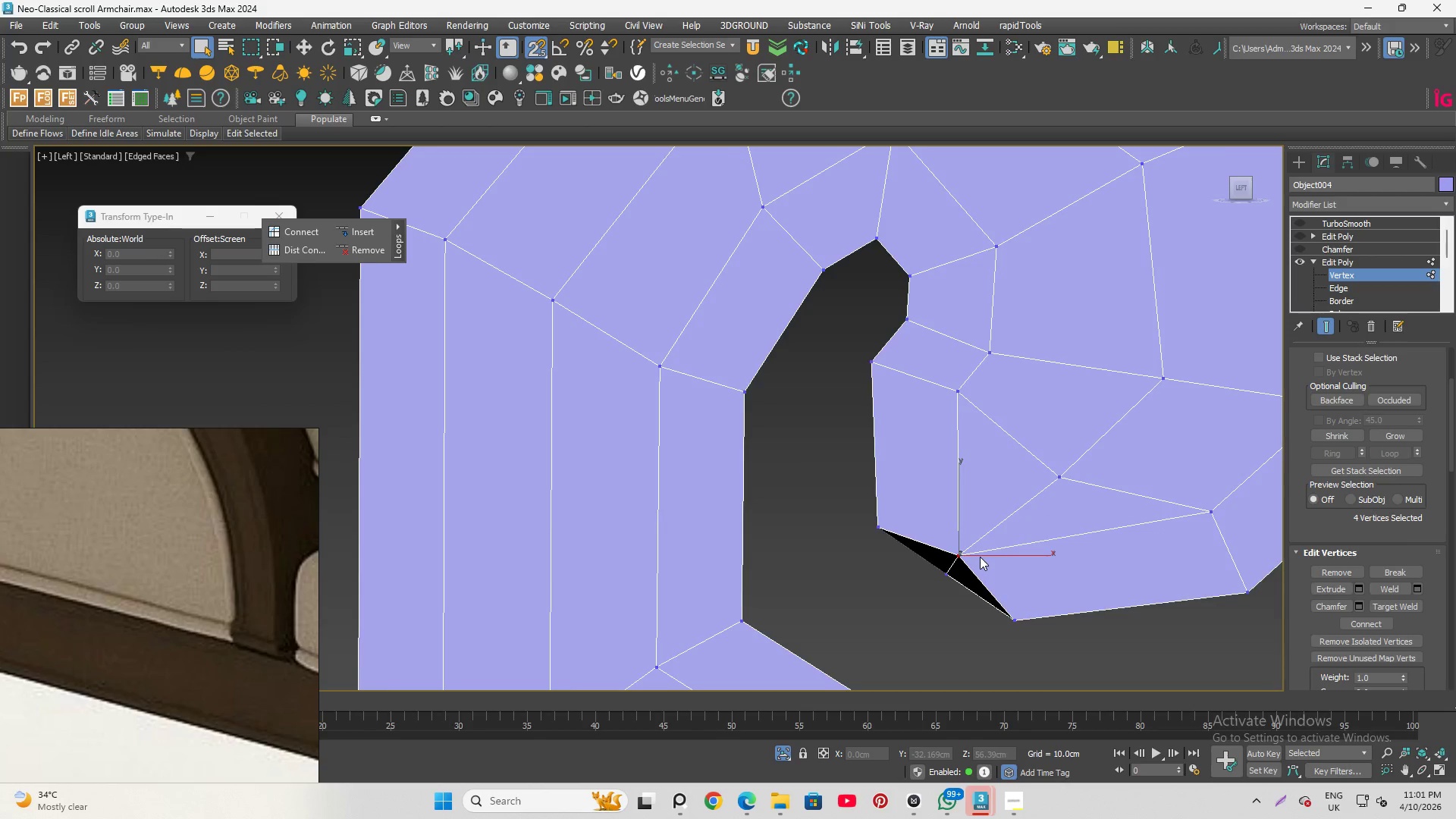 
key(W)
 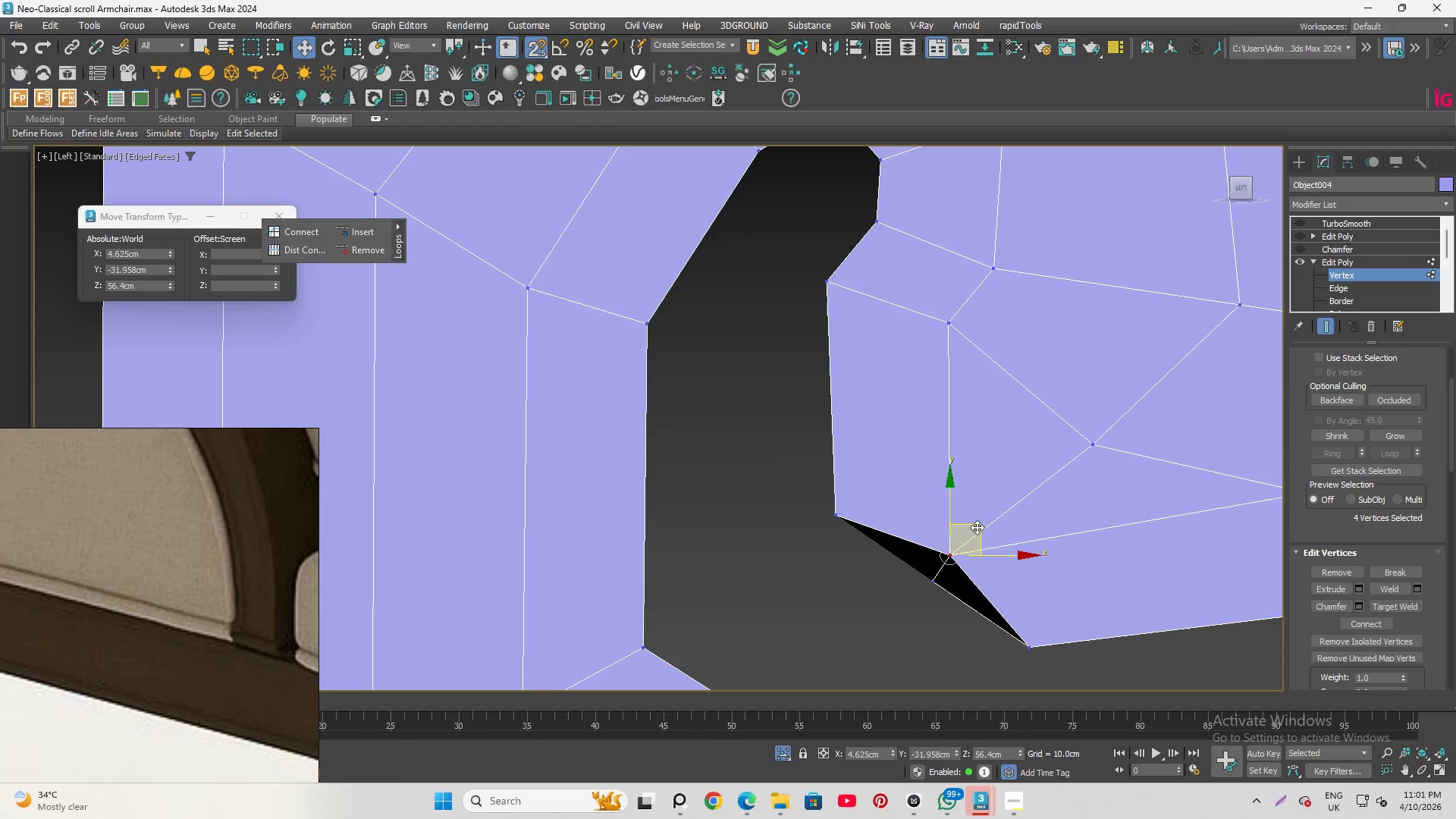 
scroll: coordinate [979, 556], scroll_direction: up, amount: 1.0
 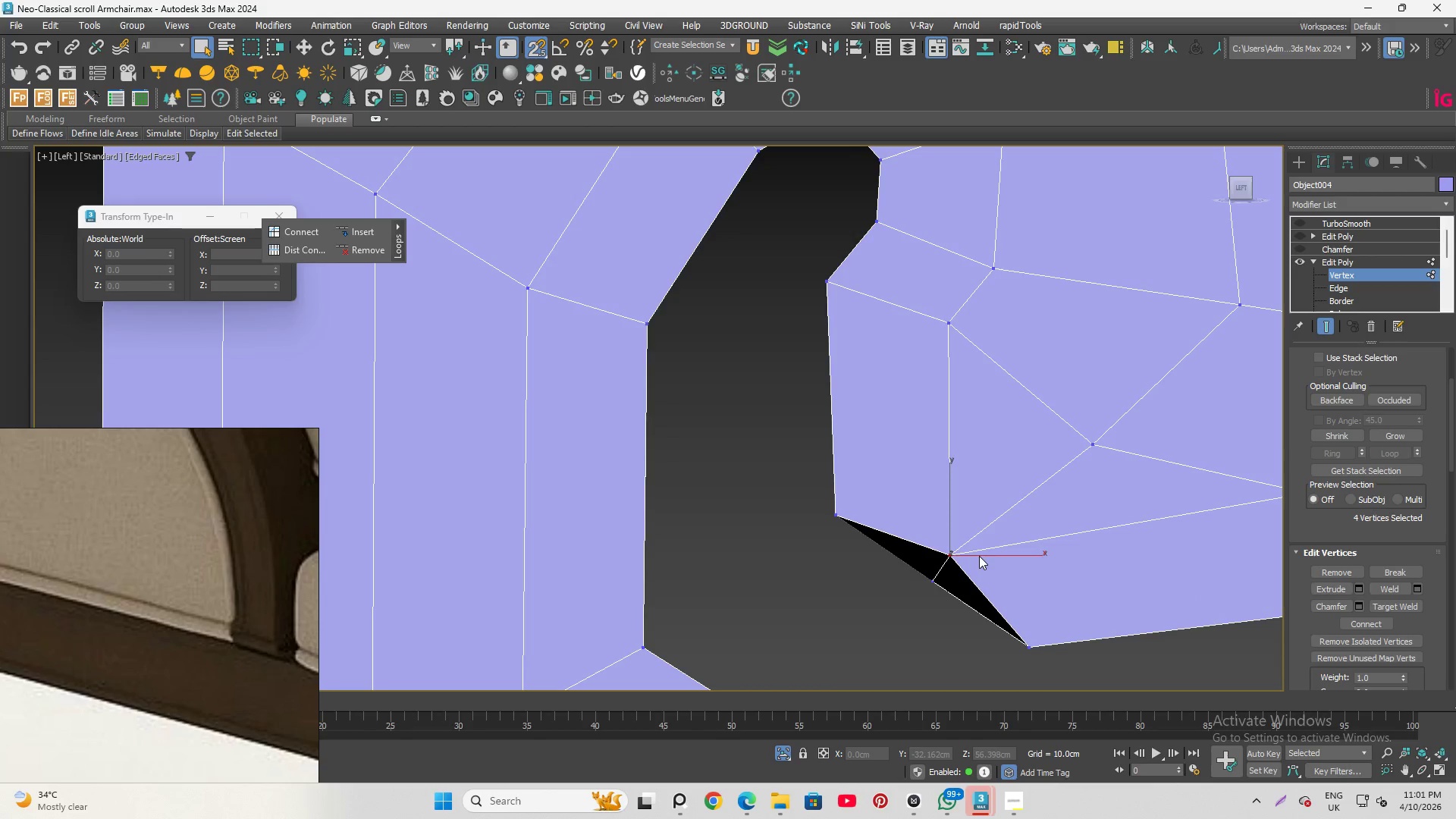 
left_click_drag(start_coordinate=[977, 527], to_coordinate=[918, 576])
 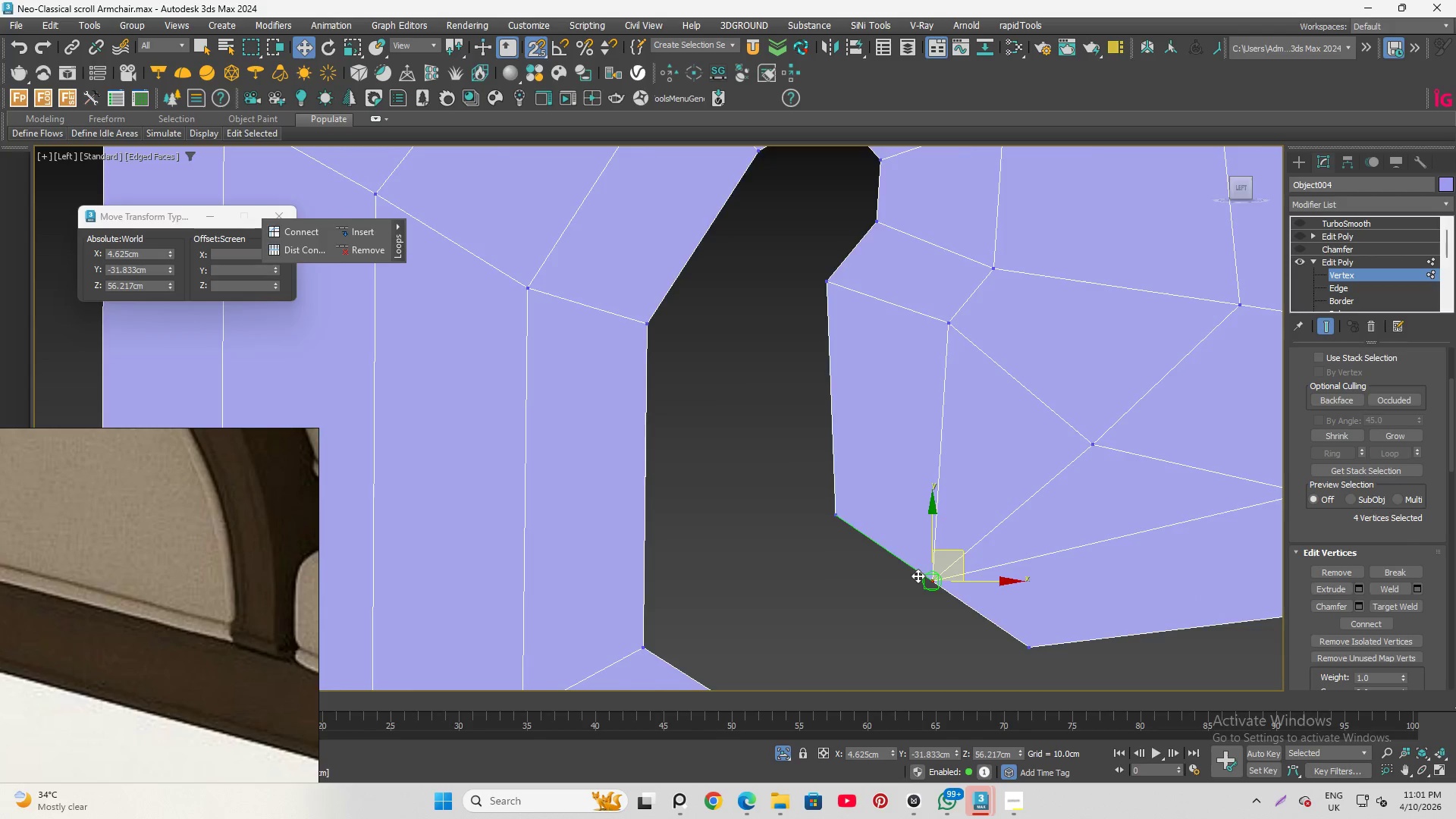 
scroll: coordinate [929, 566], scroll_direction: down, amount: 2.0
 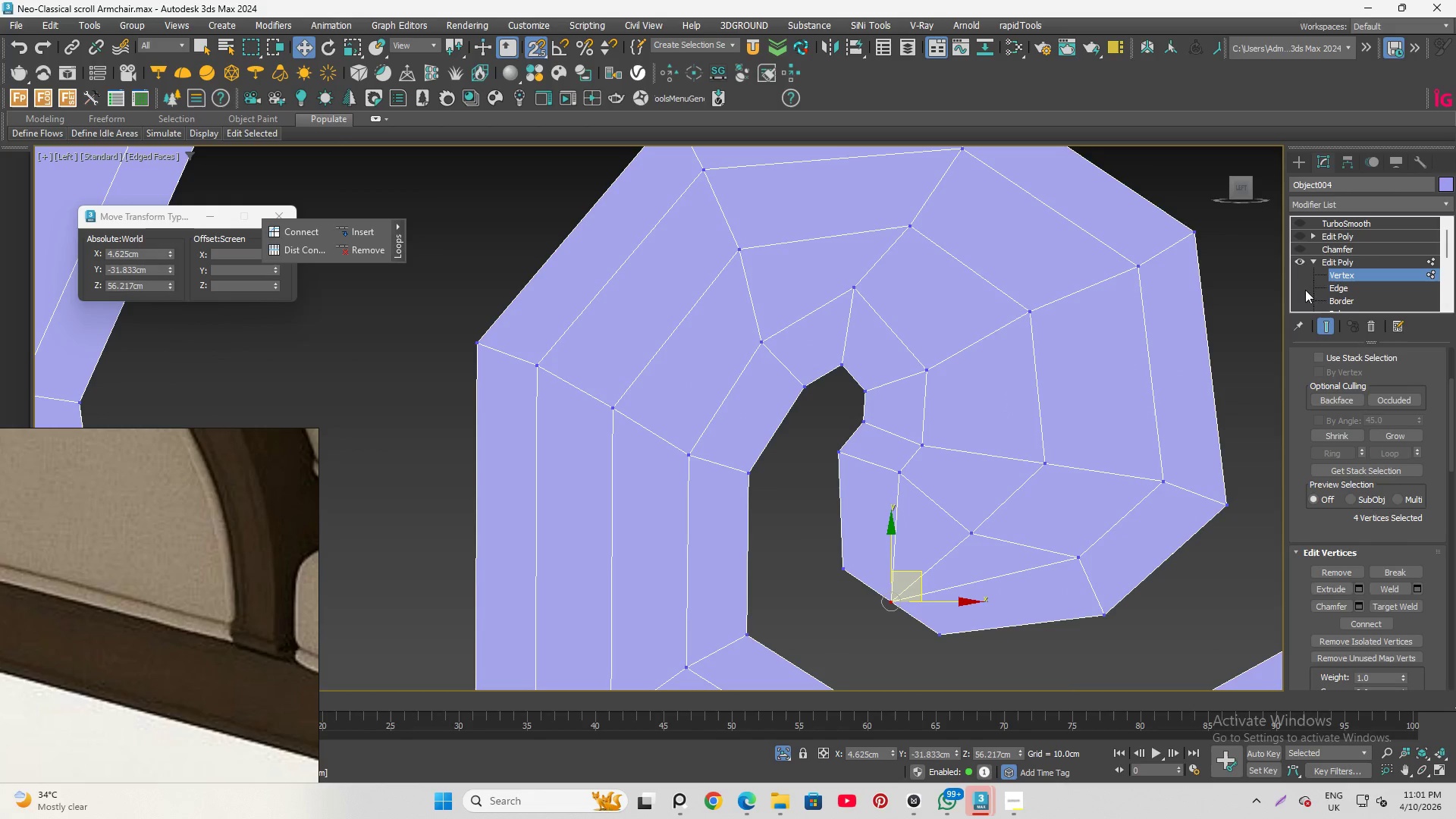 
left_click([1336, 286])
 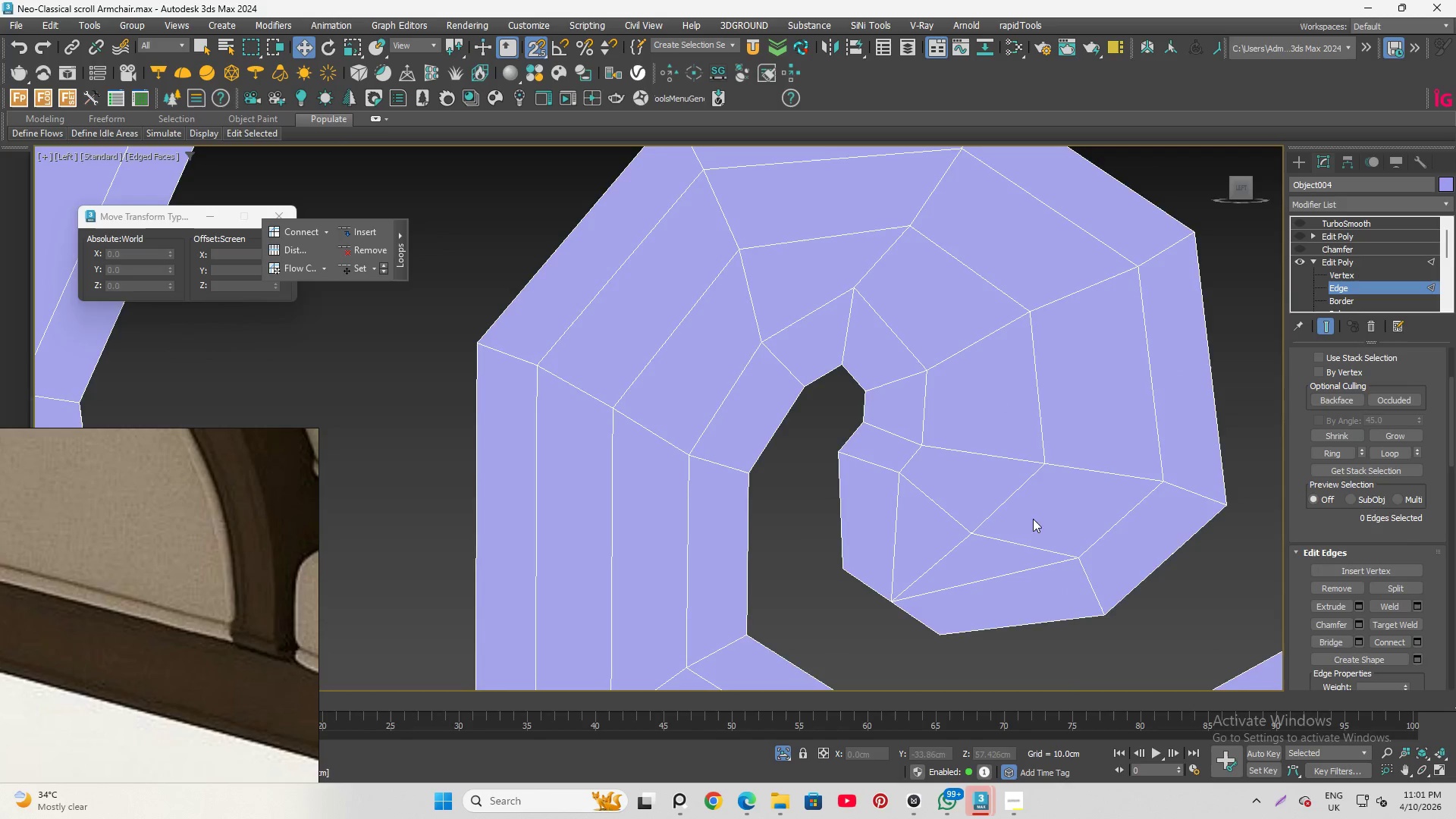 
scroll: coordinate [984, 541], scroll_direction: up, amount: 1.0
 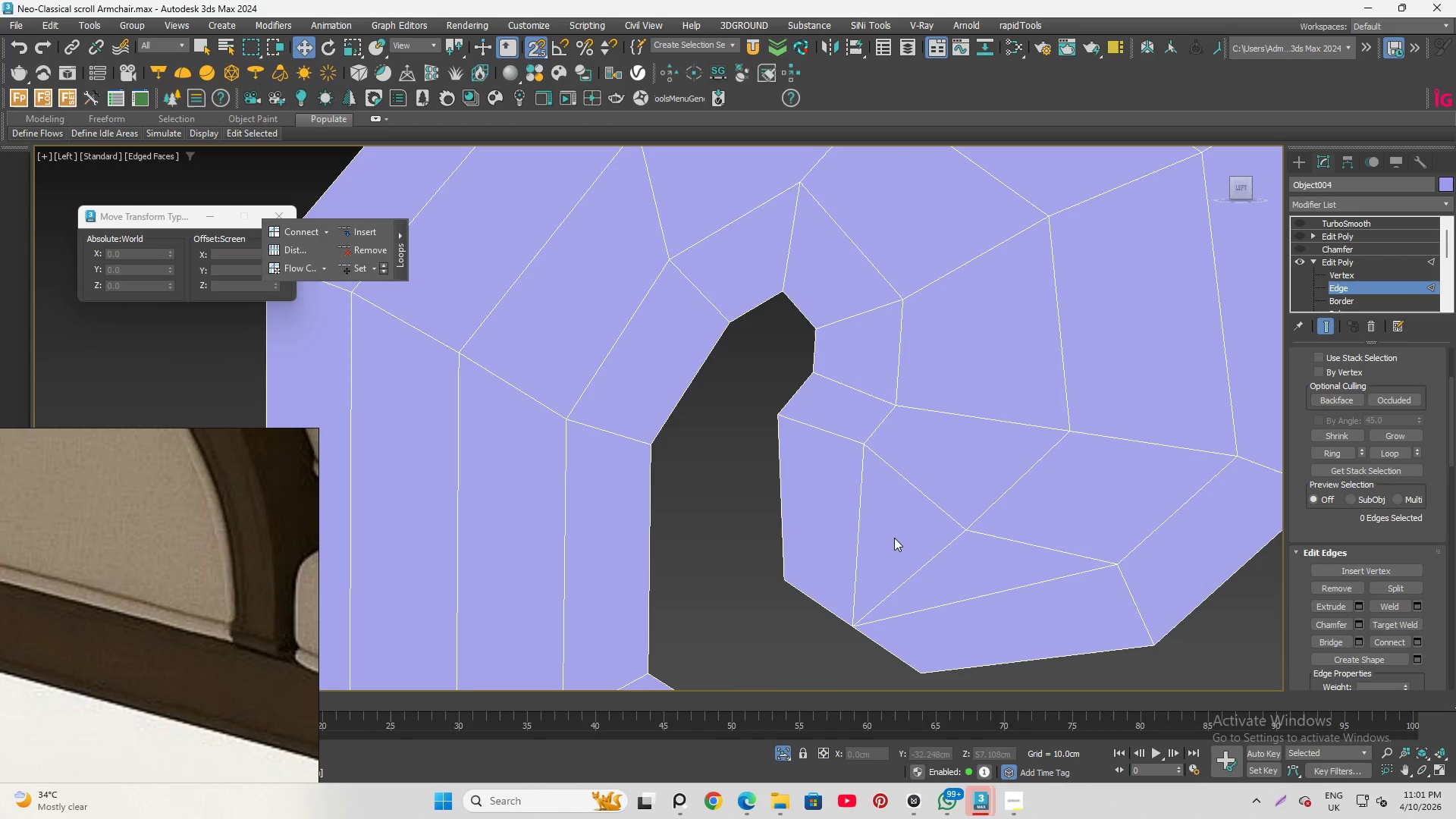 
left_click_drag(start_coordinate=[894, 538], to_coordinate=[926, 585])
 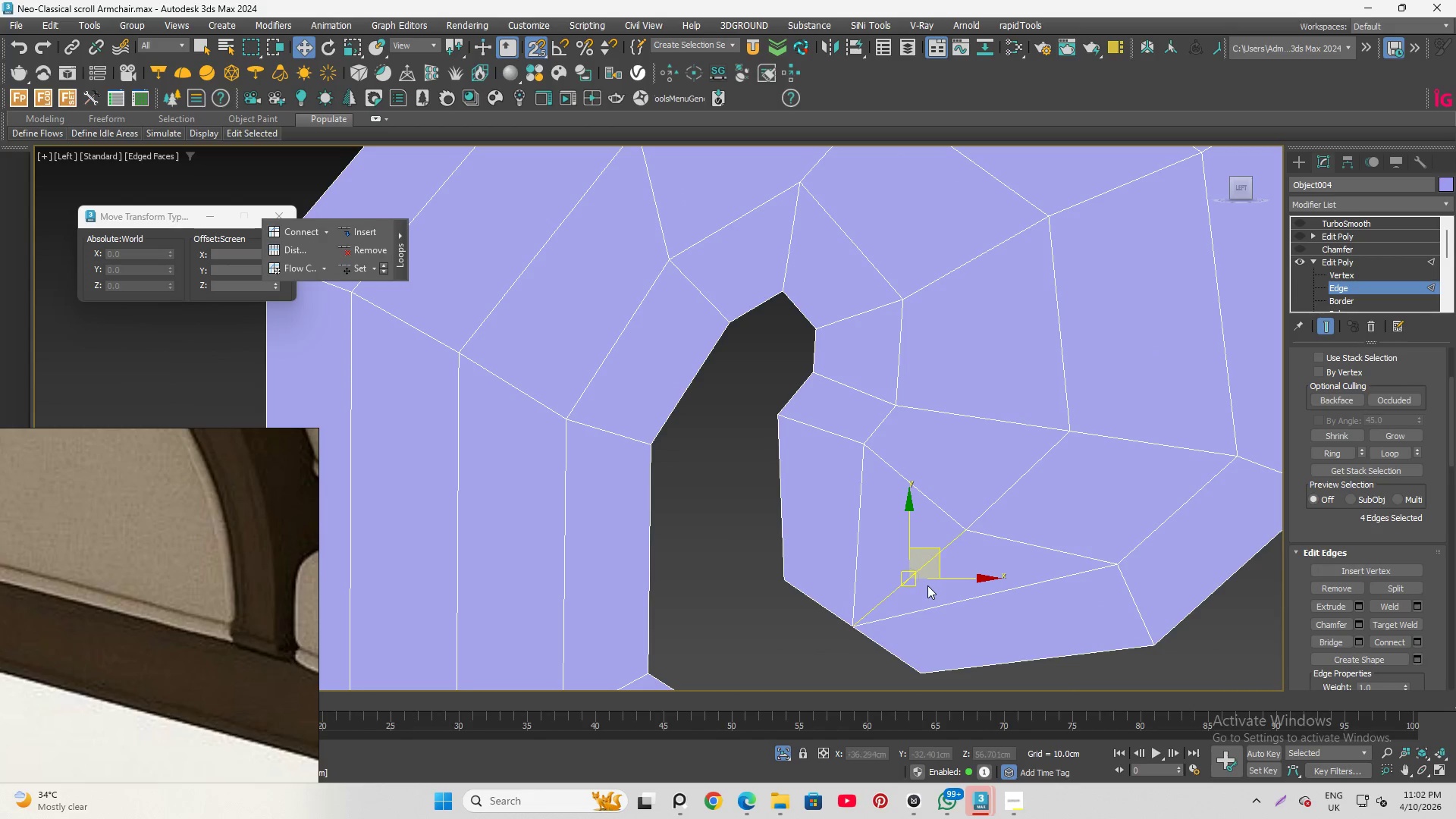 
key(Control+Backspace)
 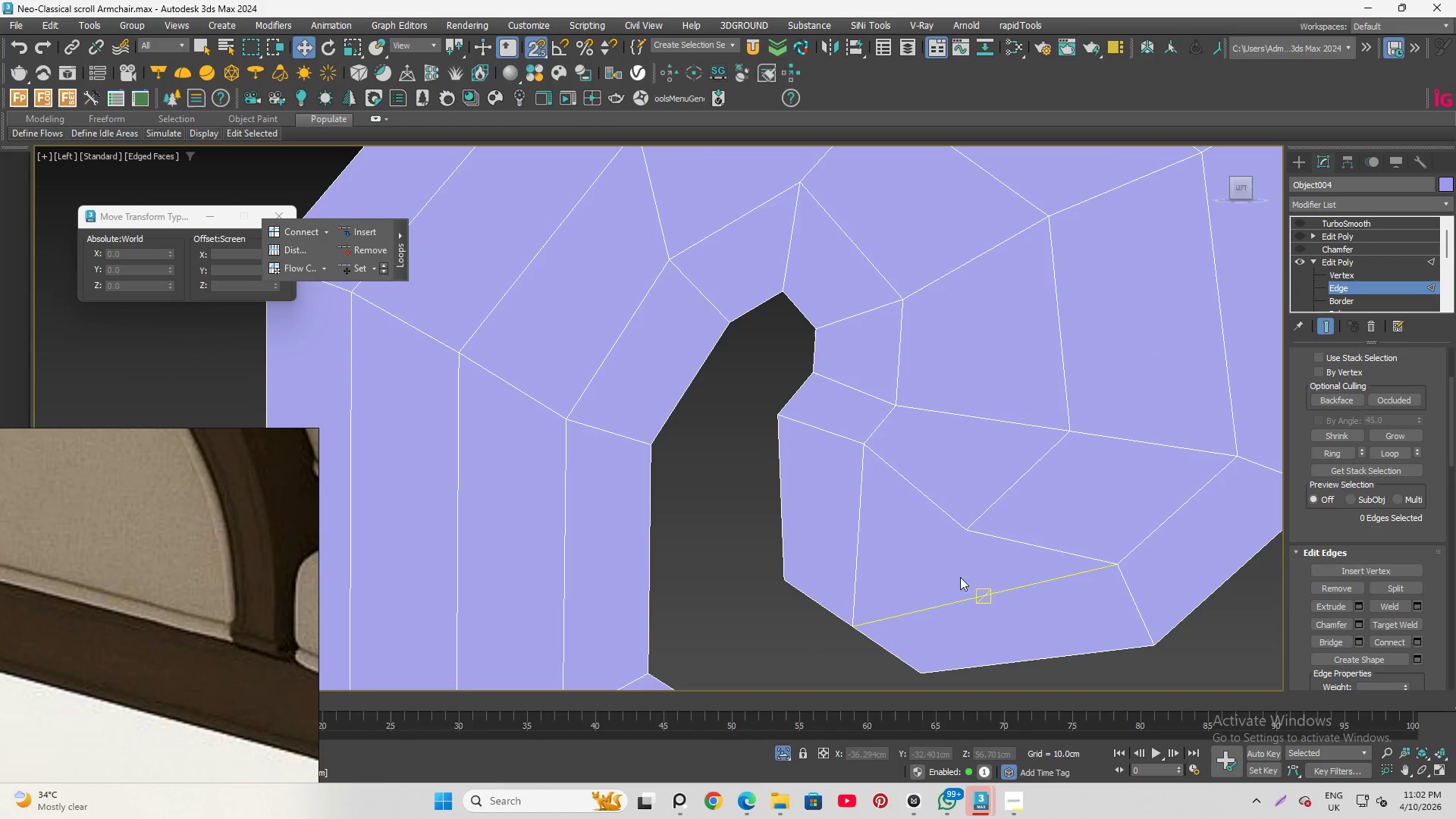 
scroll: coordinate [1089, 522], scroll_direction: down, amount: 1.0
 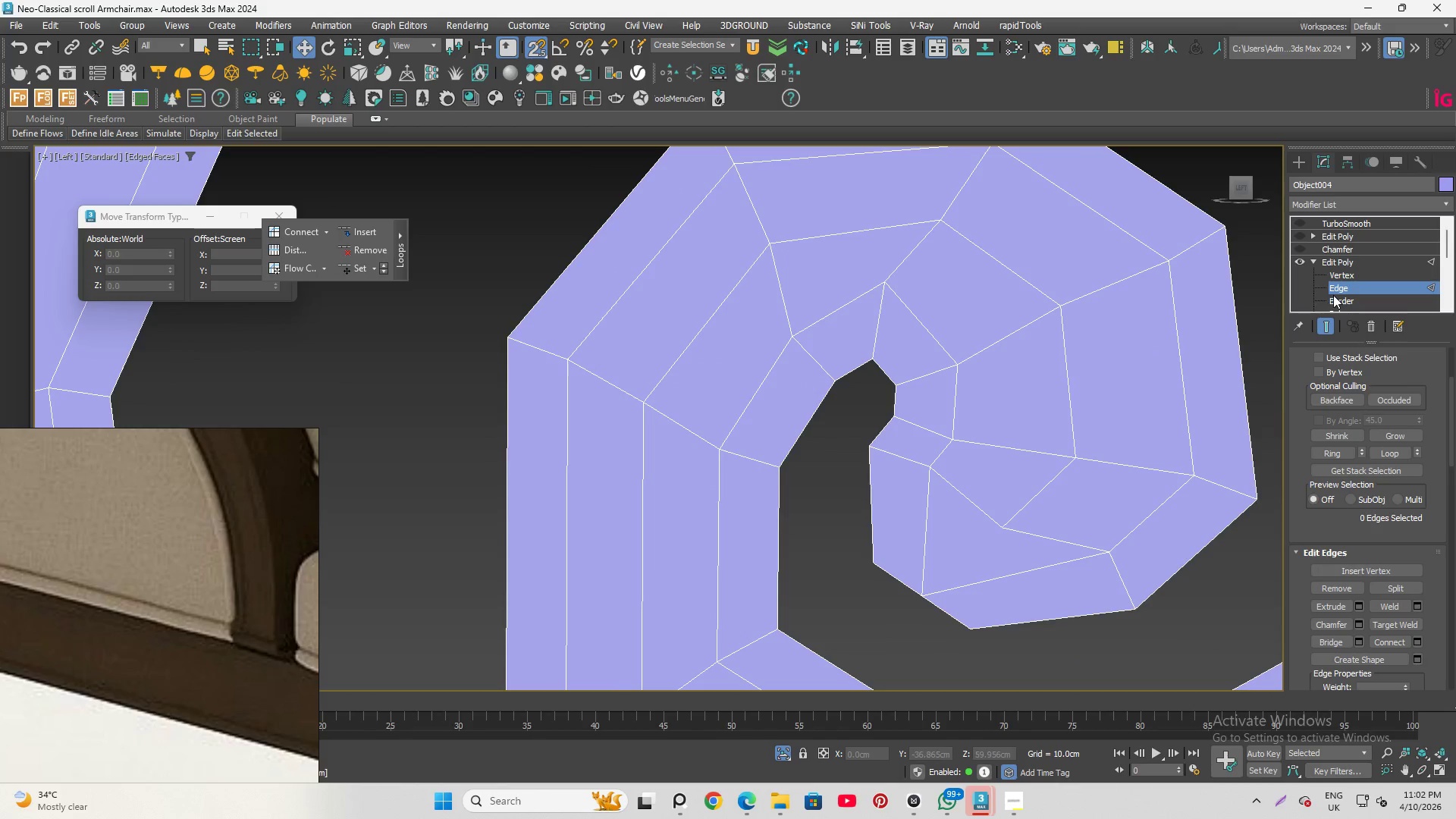 
left_click([1344, 272])
 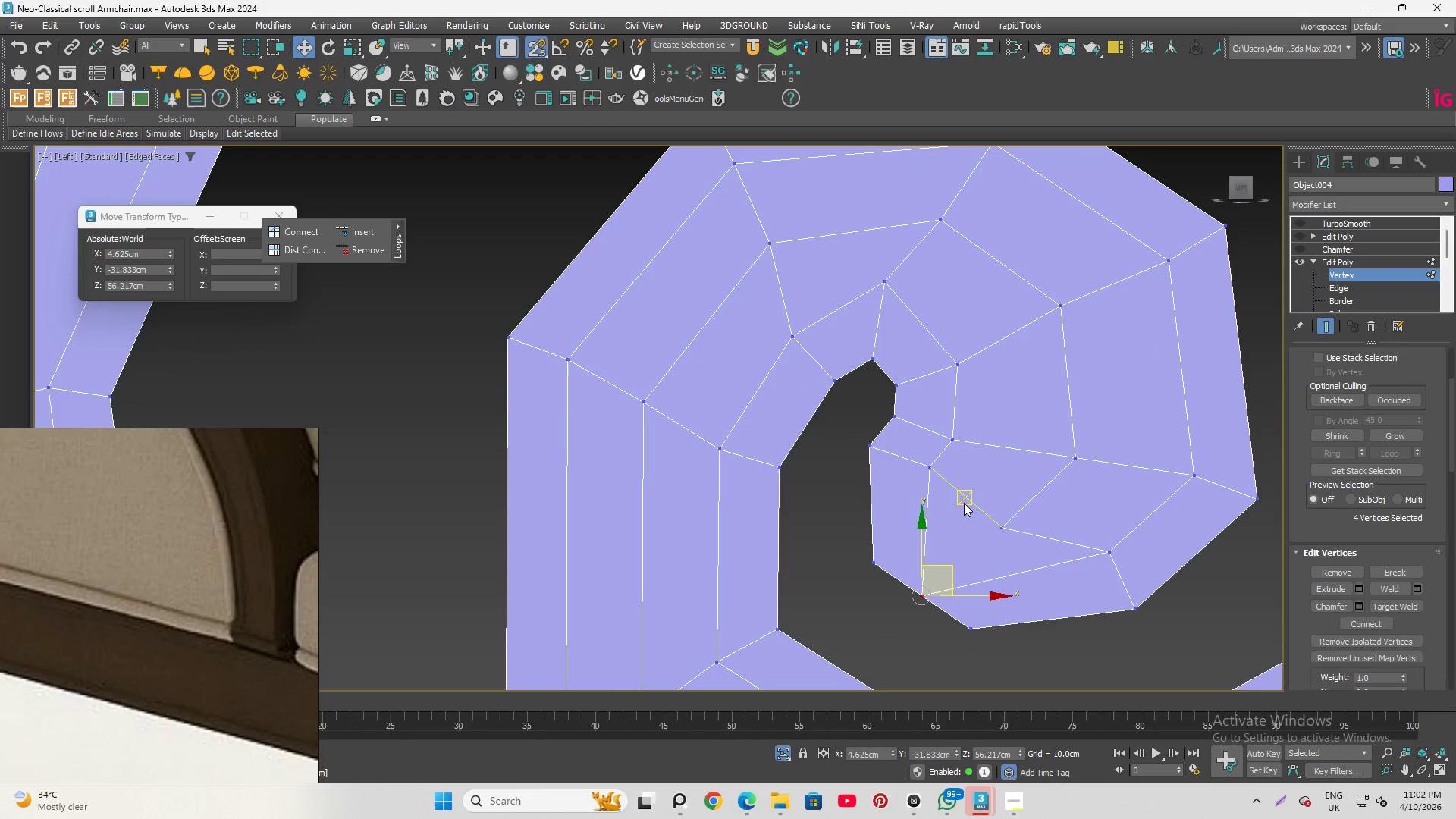 
left_click_drag(start_coordinate=[965, 510], to_coordinate=[1012, 546])
 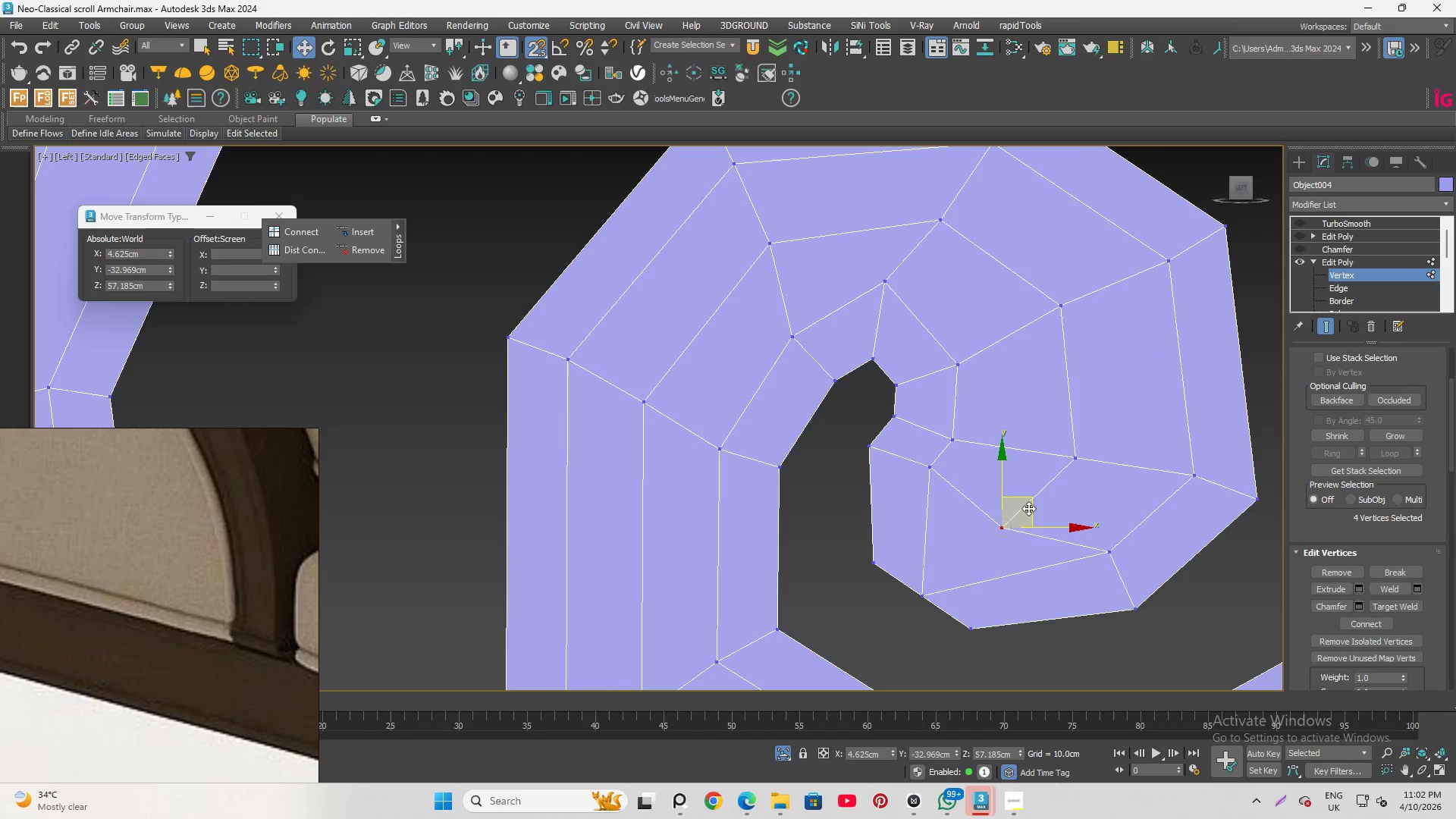 
key(S)
 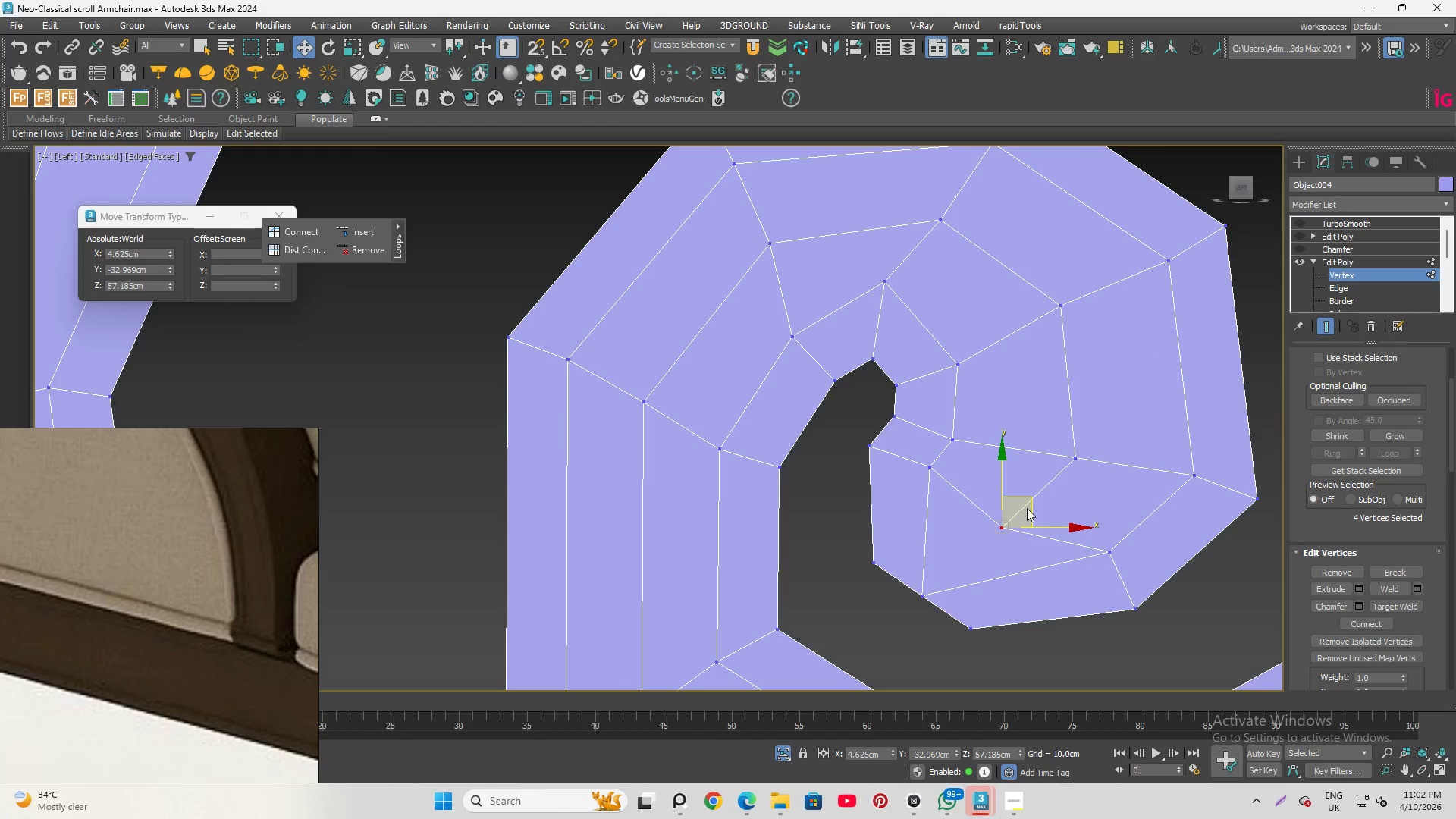 
left_click_drag(start_coordinate=[1027, 507], to_coordinate=[1030, 493])
 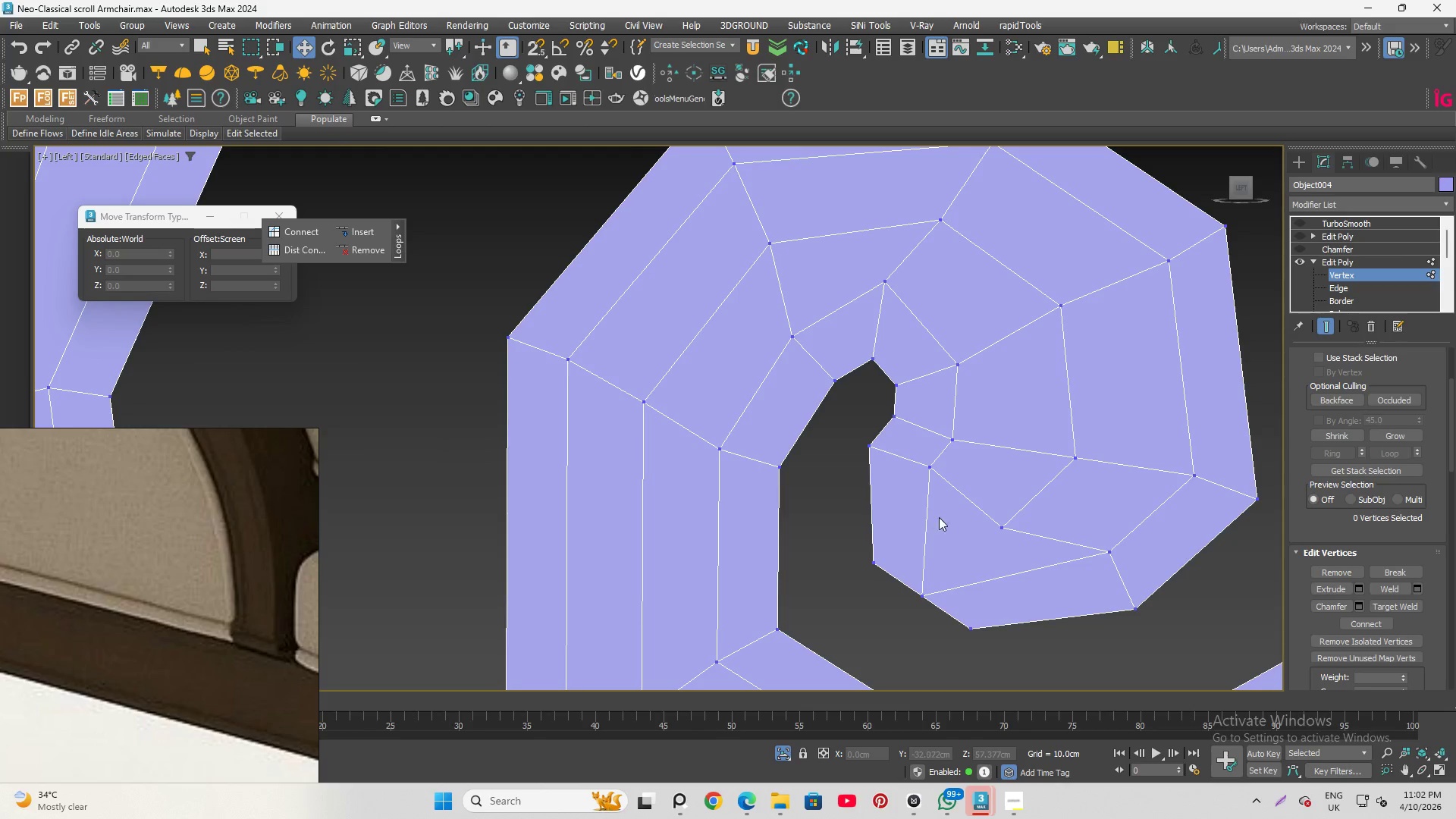 
left_click_drag(start_coordinate=[939, 517], to_coordinate=[1059, 557])
 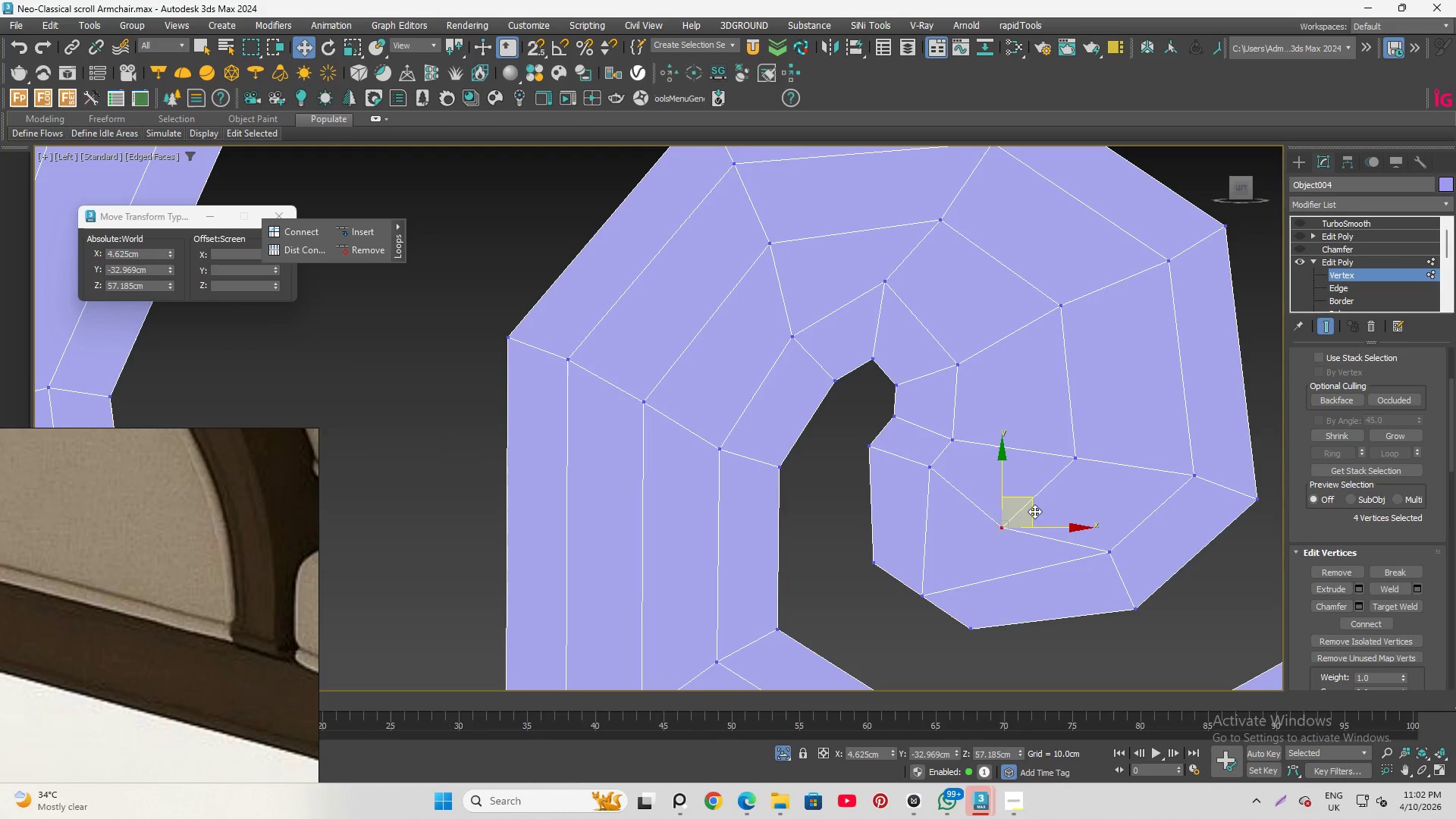 
left_click_drag(start_coordinate=[1034, 511], to_coordinate=[1070, 469])
 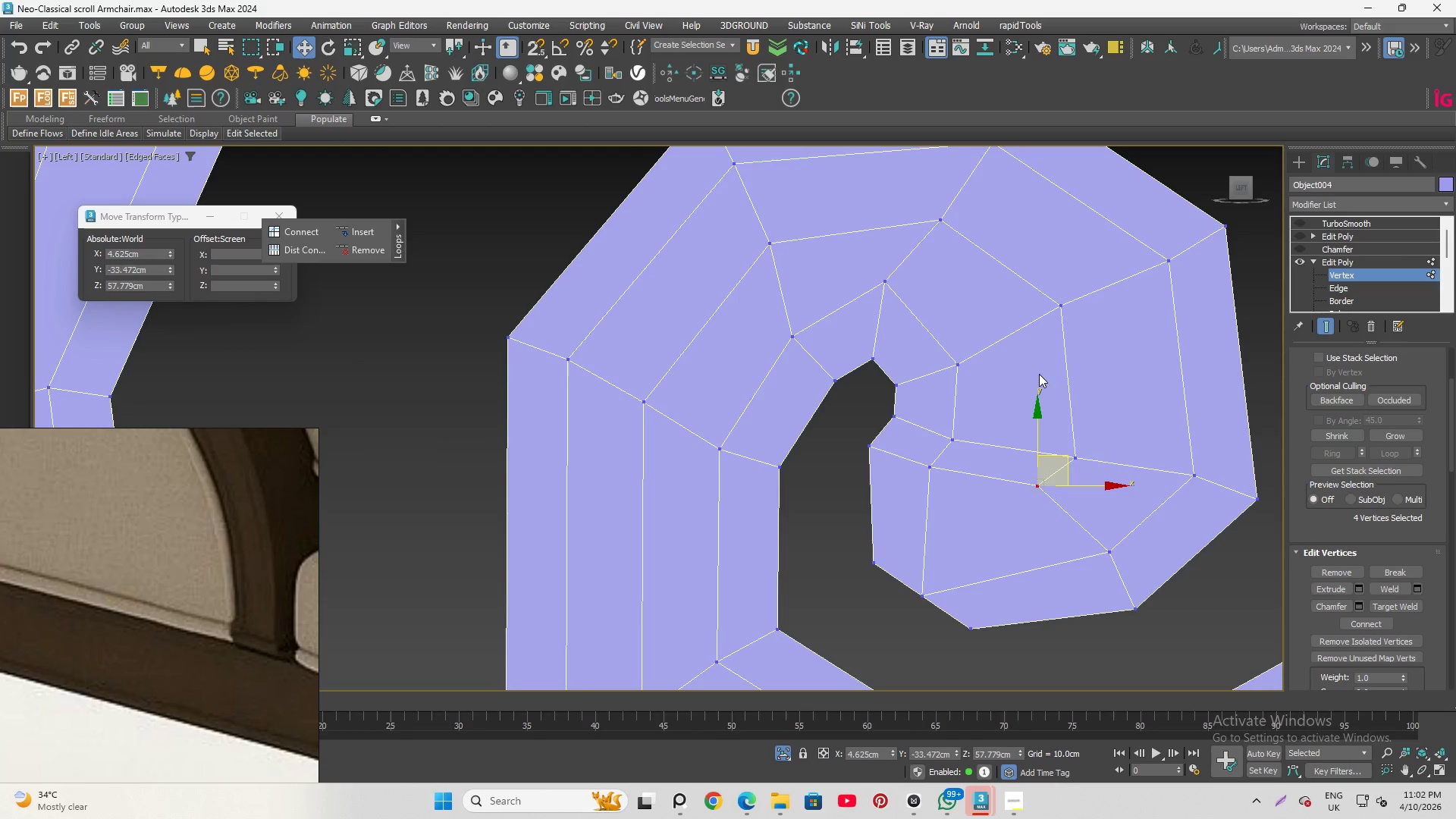 
left_click_drag(start_coordinate=[1039, 374], to_coordinate=[1122, 469])
 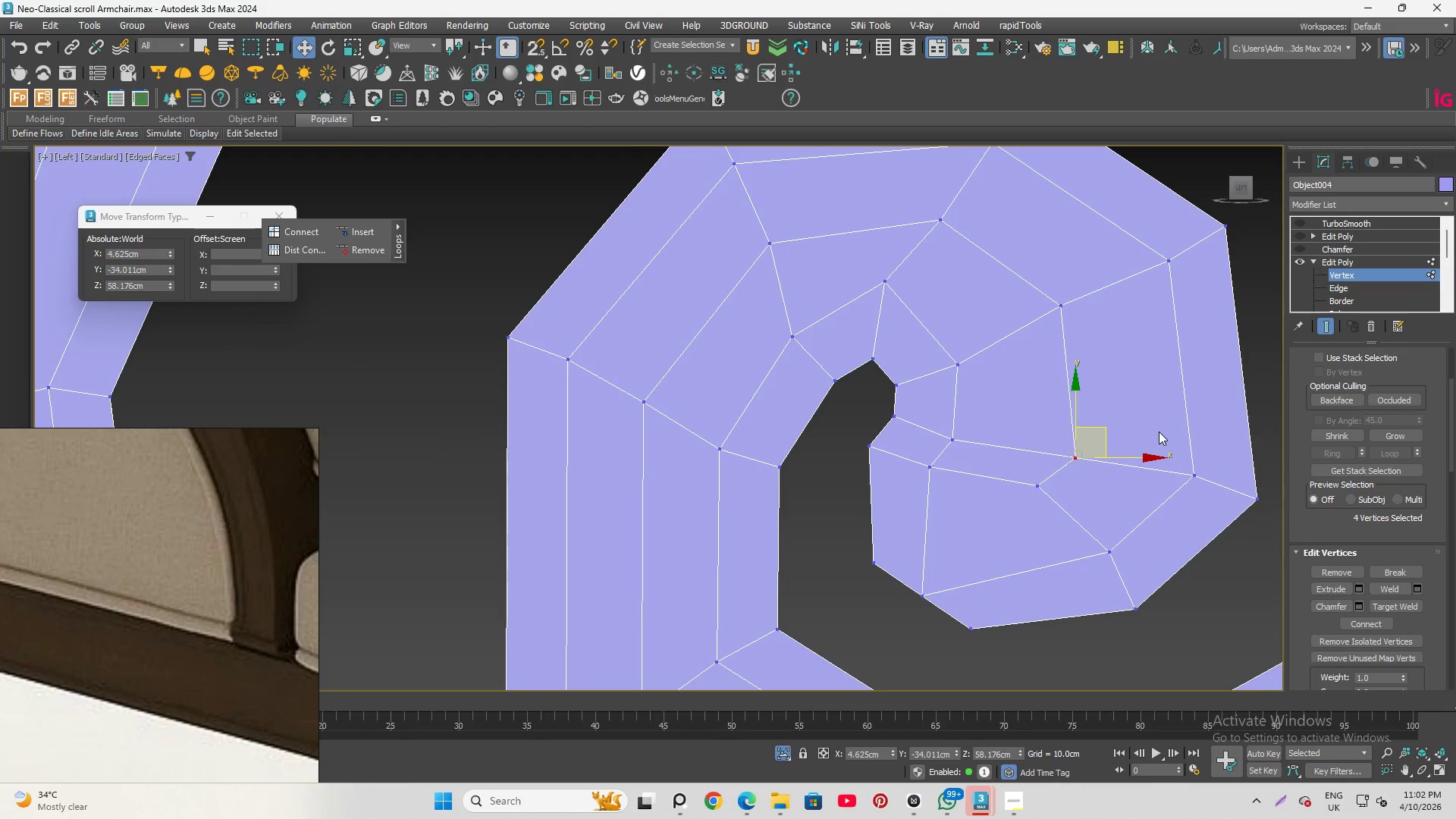 
hold_key(key=ControlLeft, duration=0.94)
left_click_drag(start_coordinate=[1162, 433], to_coordinate=[1202, 487])
 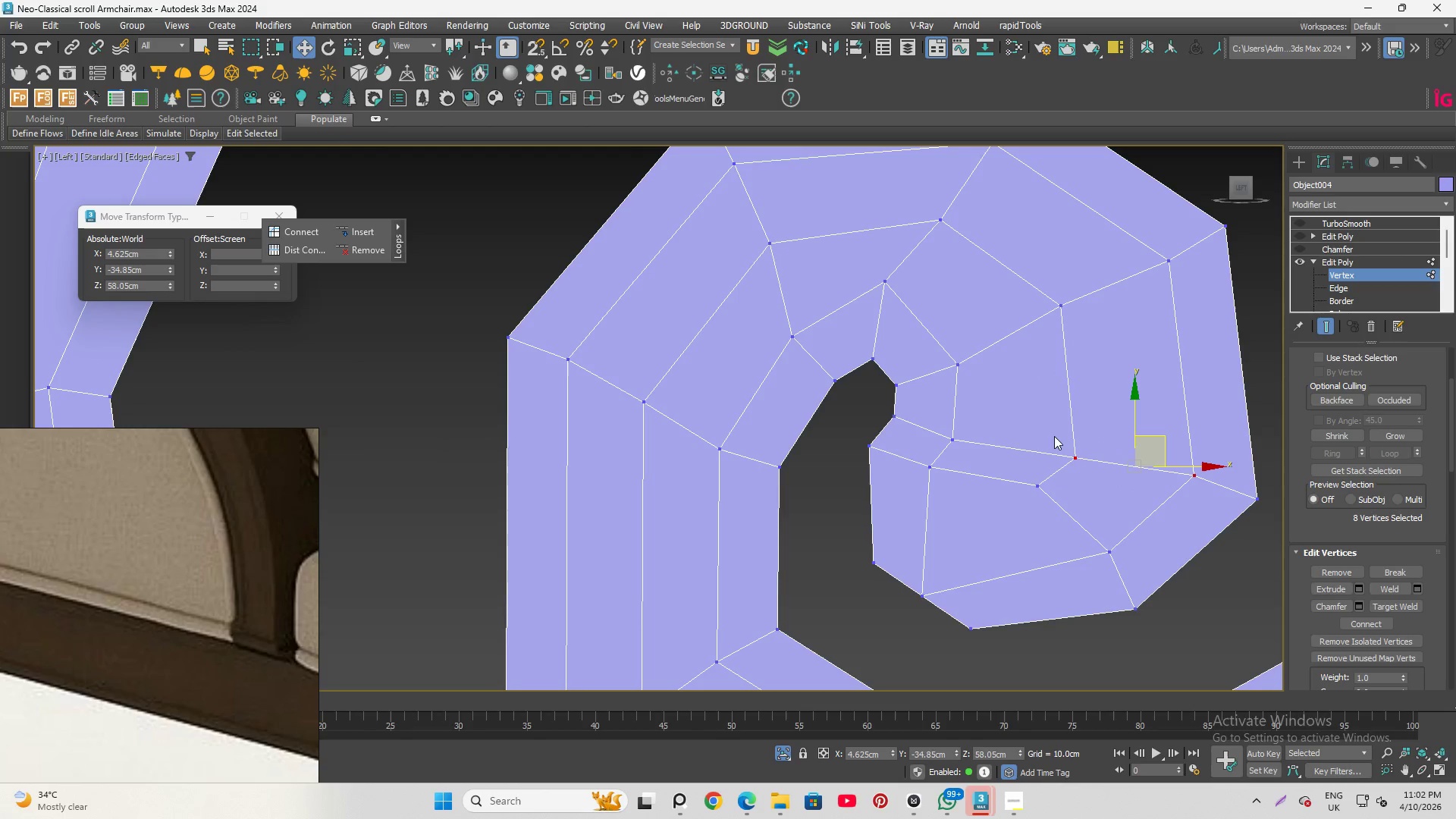 
hold_key(key=ControlLeft, duration=1.52)
left_click_drag(start_coordinate=[922, 395], to_coordinate=[989, 446])
 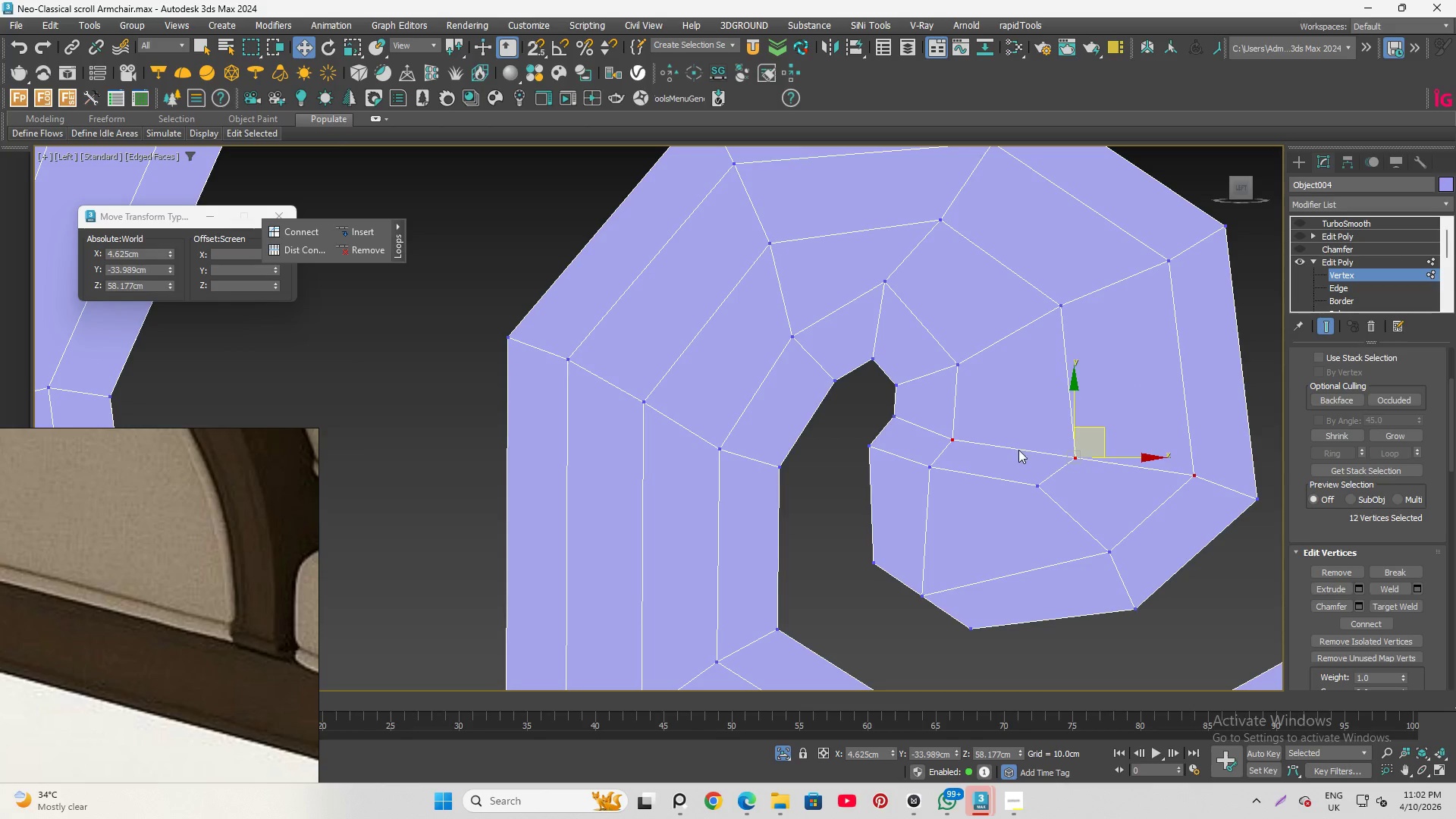 
hold_key(key=ControlLeft, duration=0.44)
 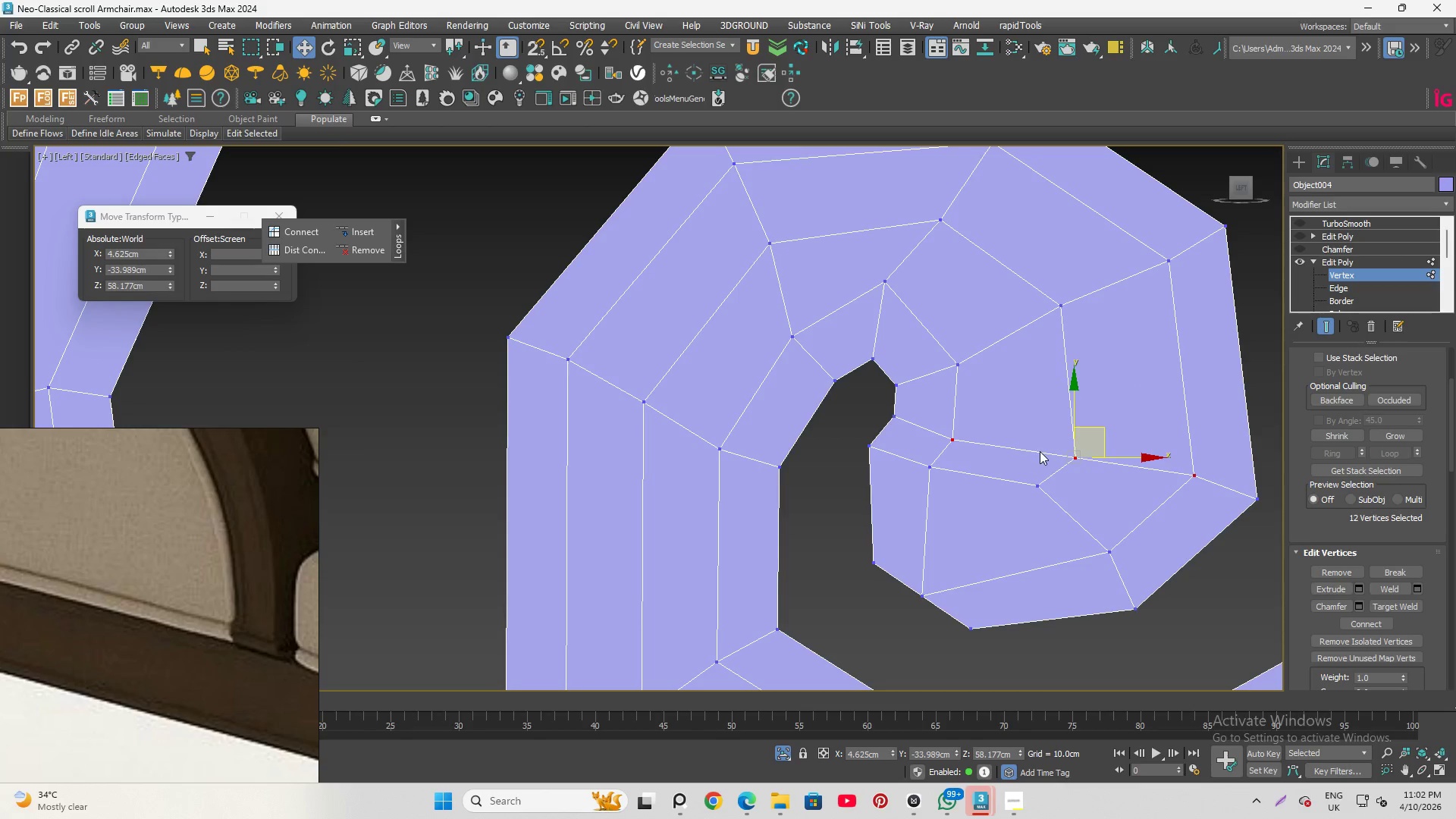 
key(Shift+X)
 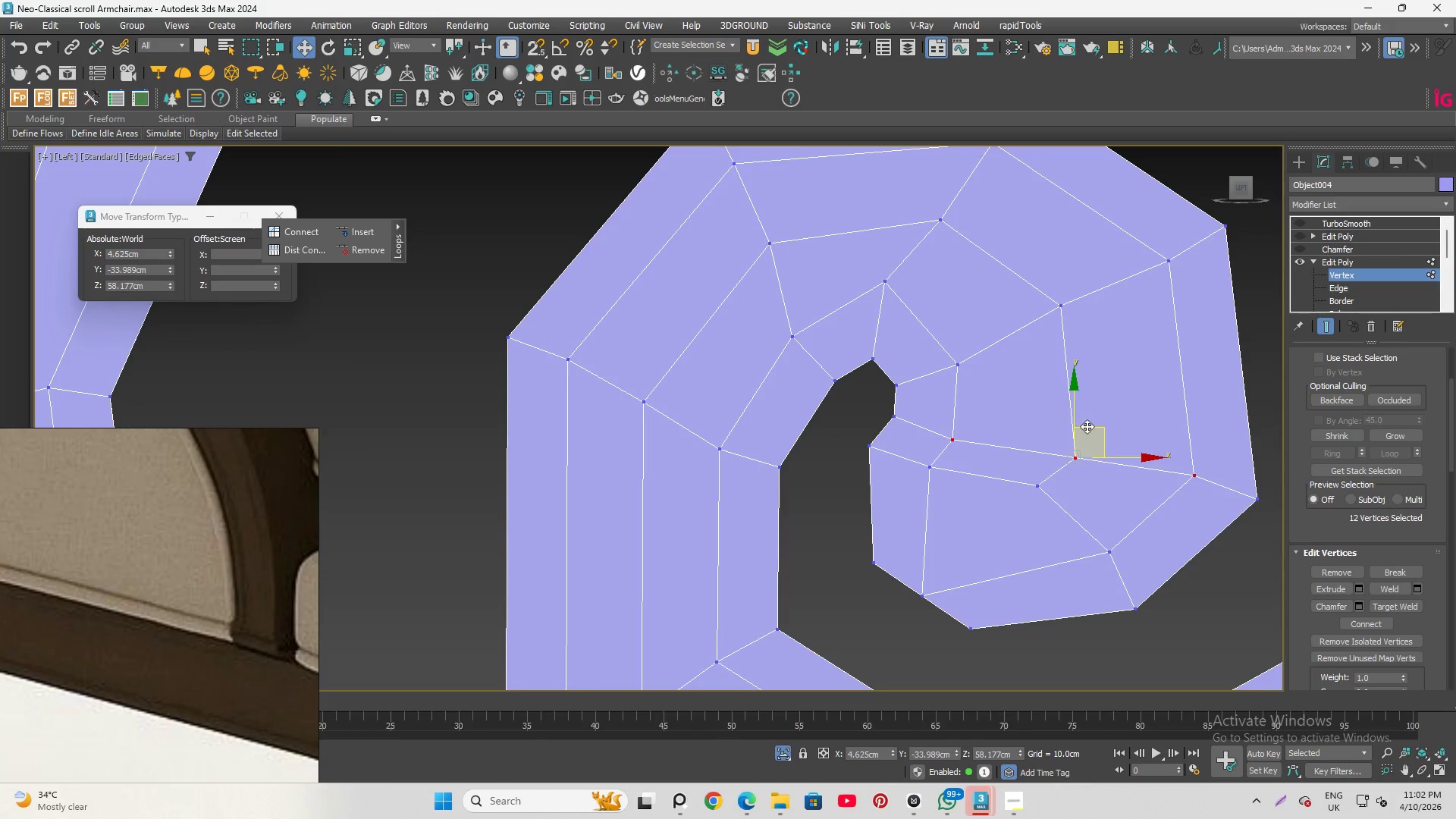 
left_click_drag(start_coordinate=[1087, 428], to_coordinate=[1089, 410])
 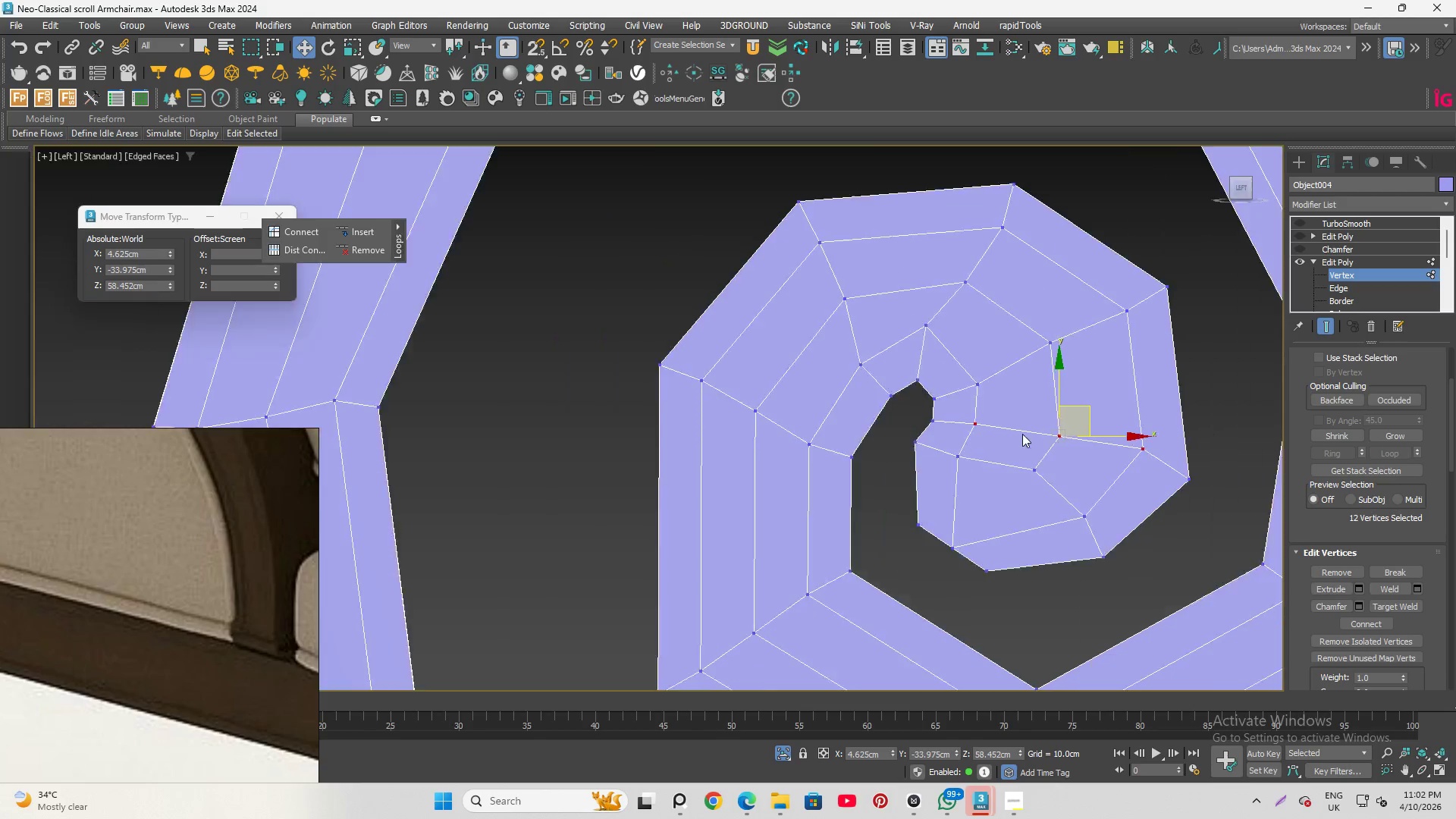 
scroll: coordinate [1021, 438], scroll_direction: down, amount: 4.0
 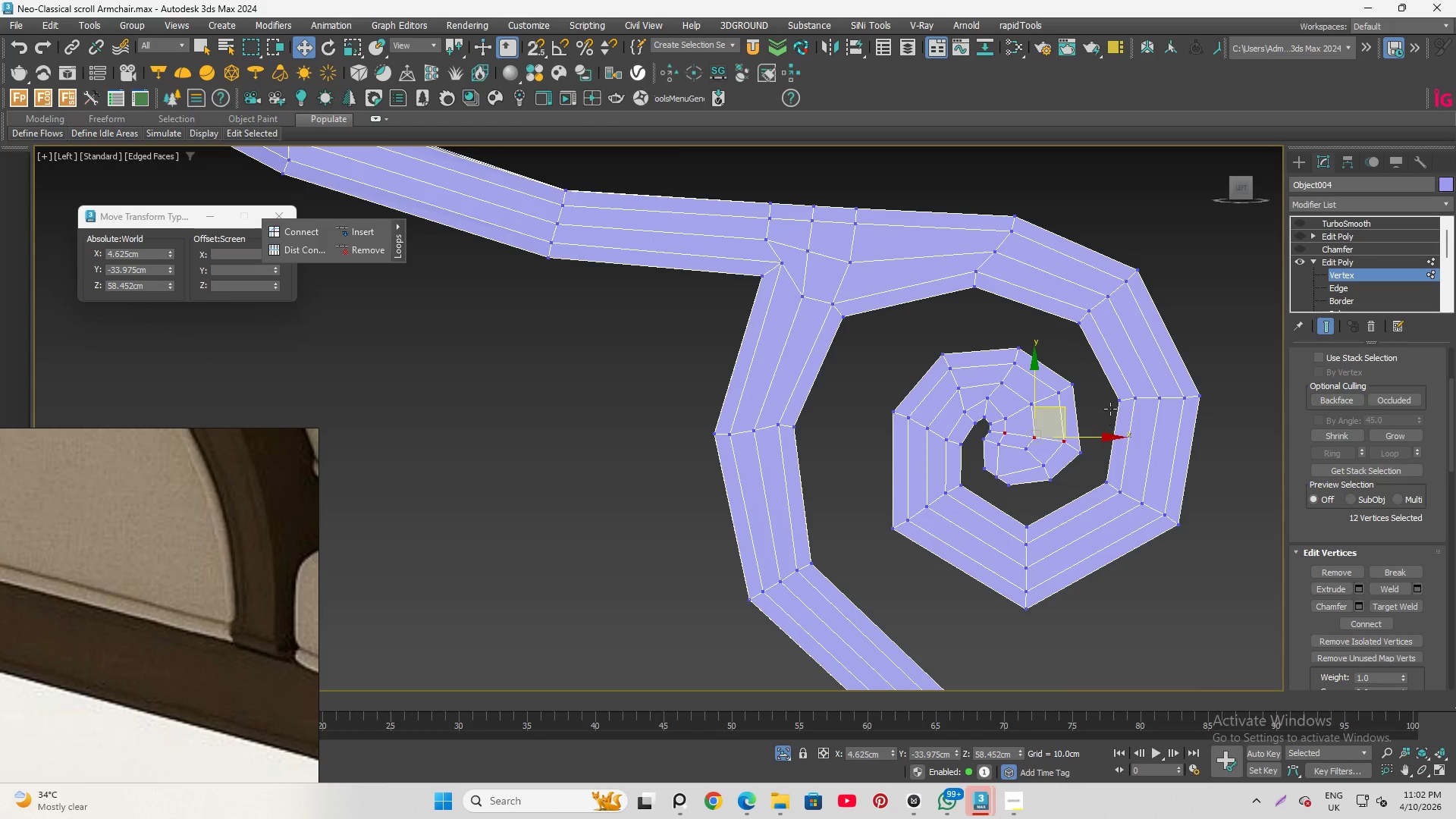 
left_click([1110, 406])
 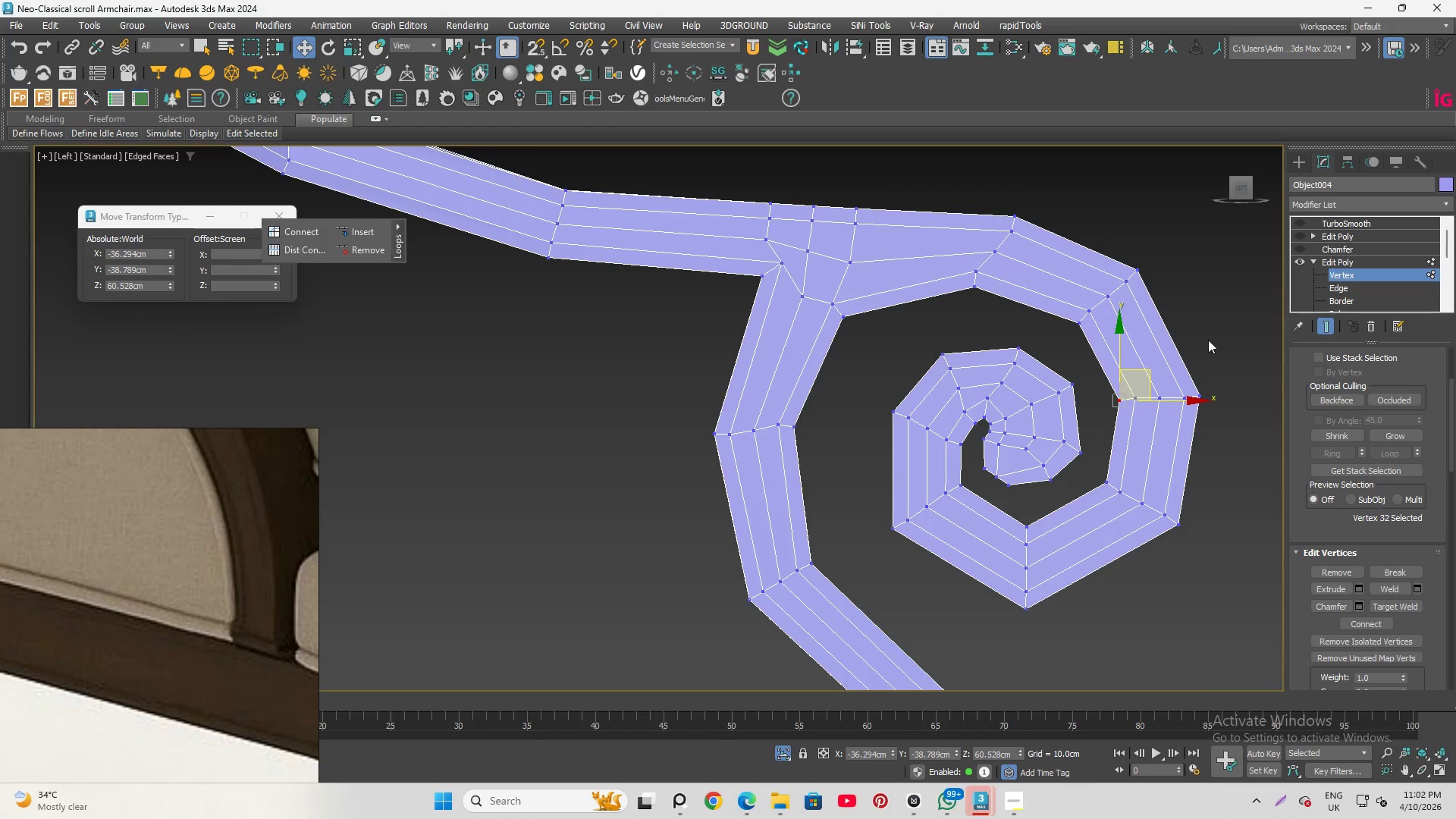 
left_click([1237, 318])
 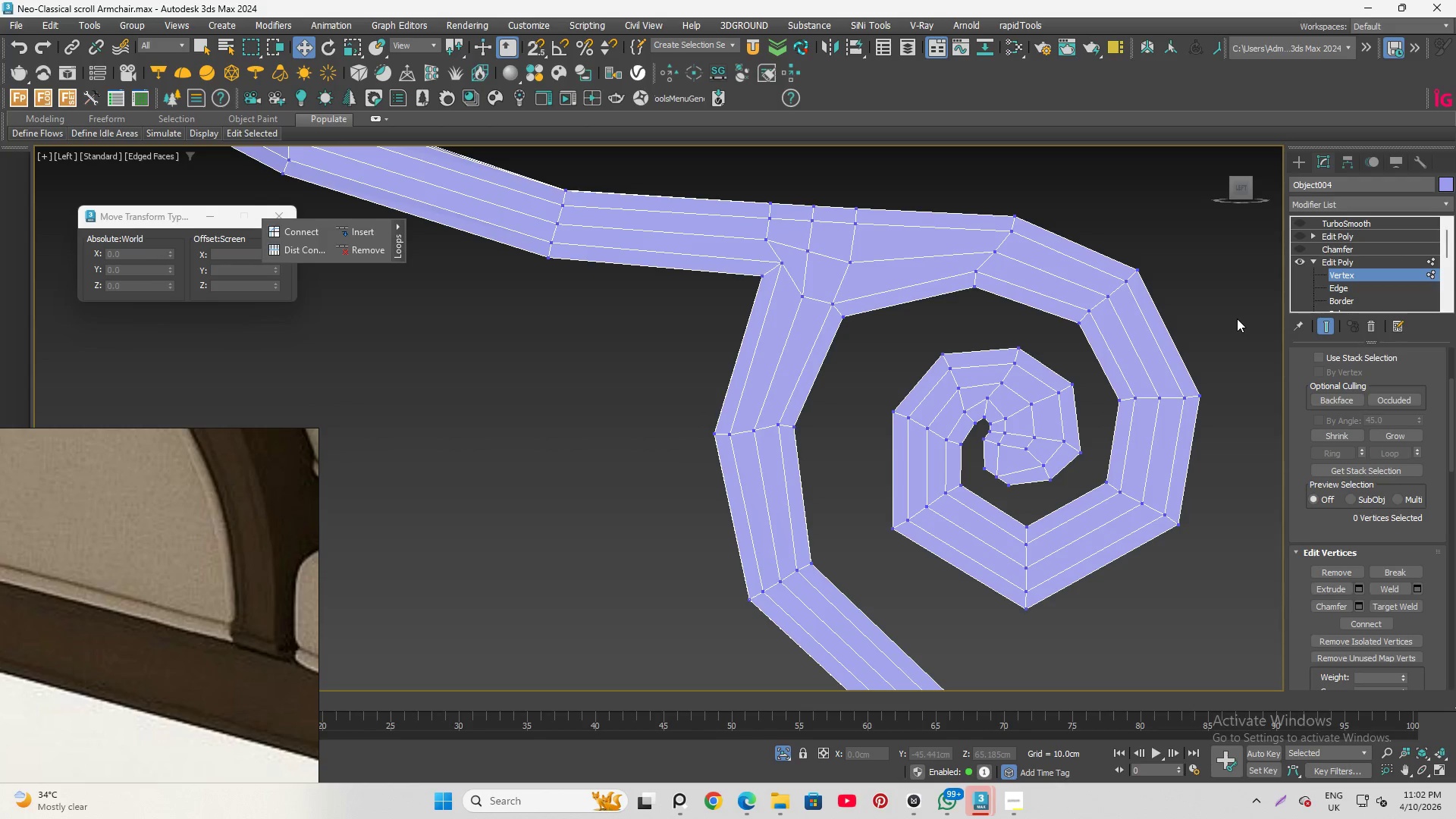 
scroll: coordinate [1074, 424], scroll_direction: up, amount: 3.0
 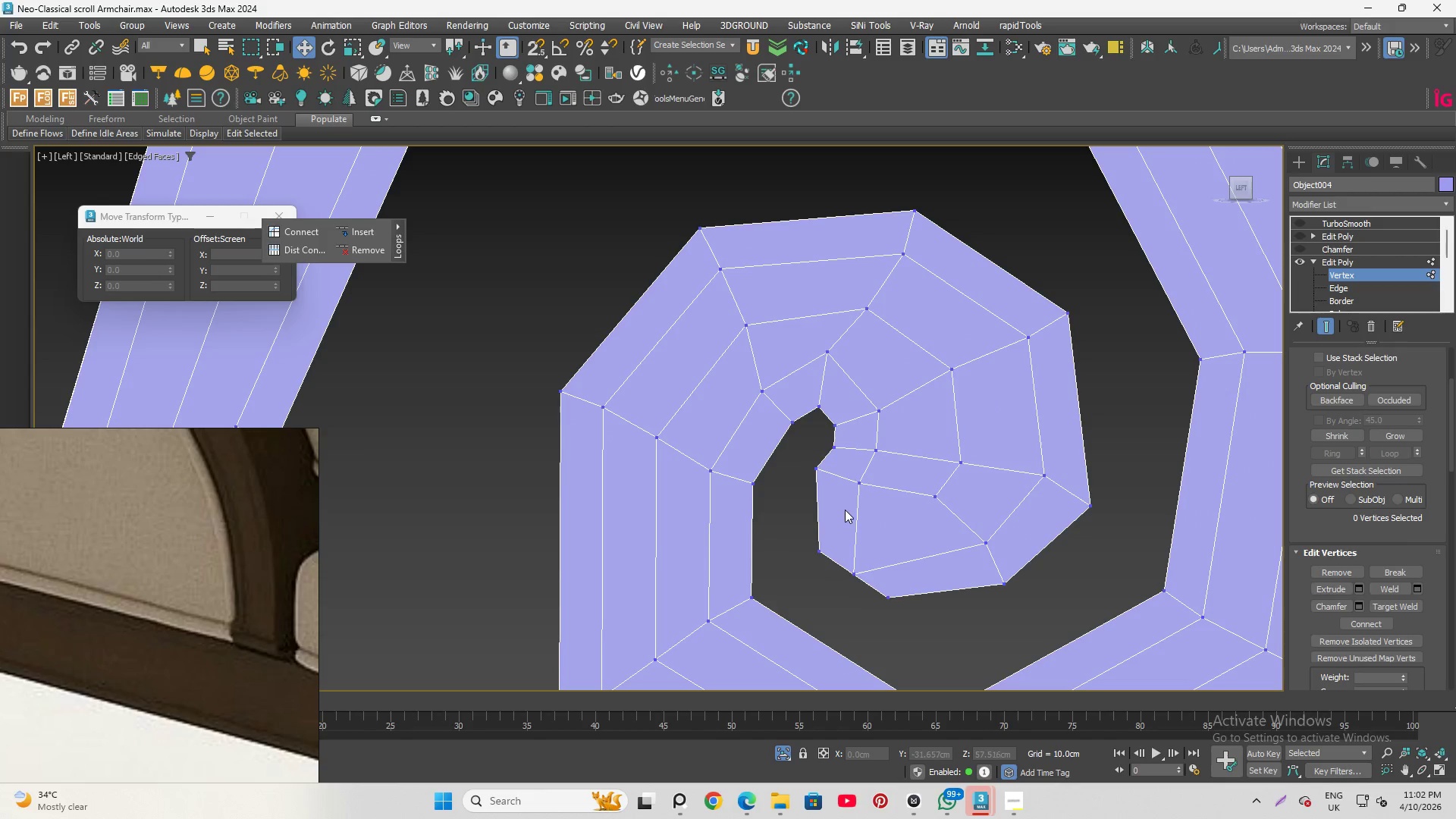 
key(Alt+AltLeft)
 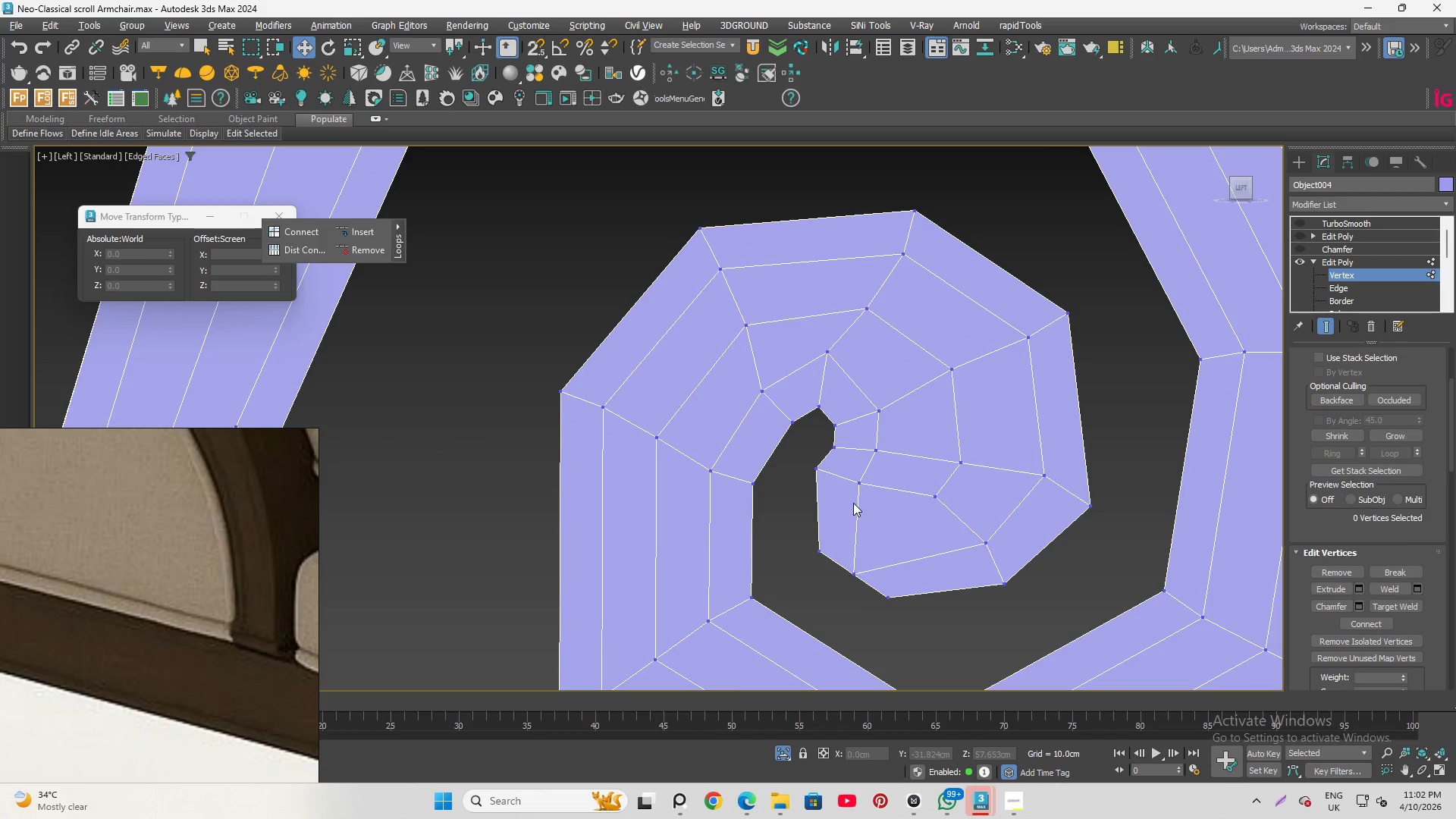 
key(Alt+C)
 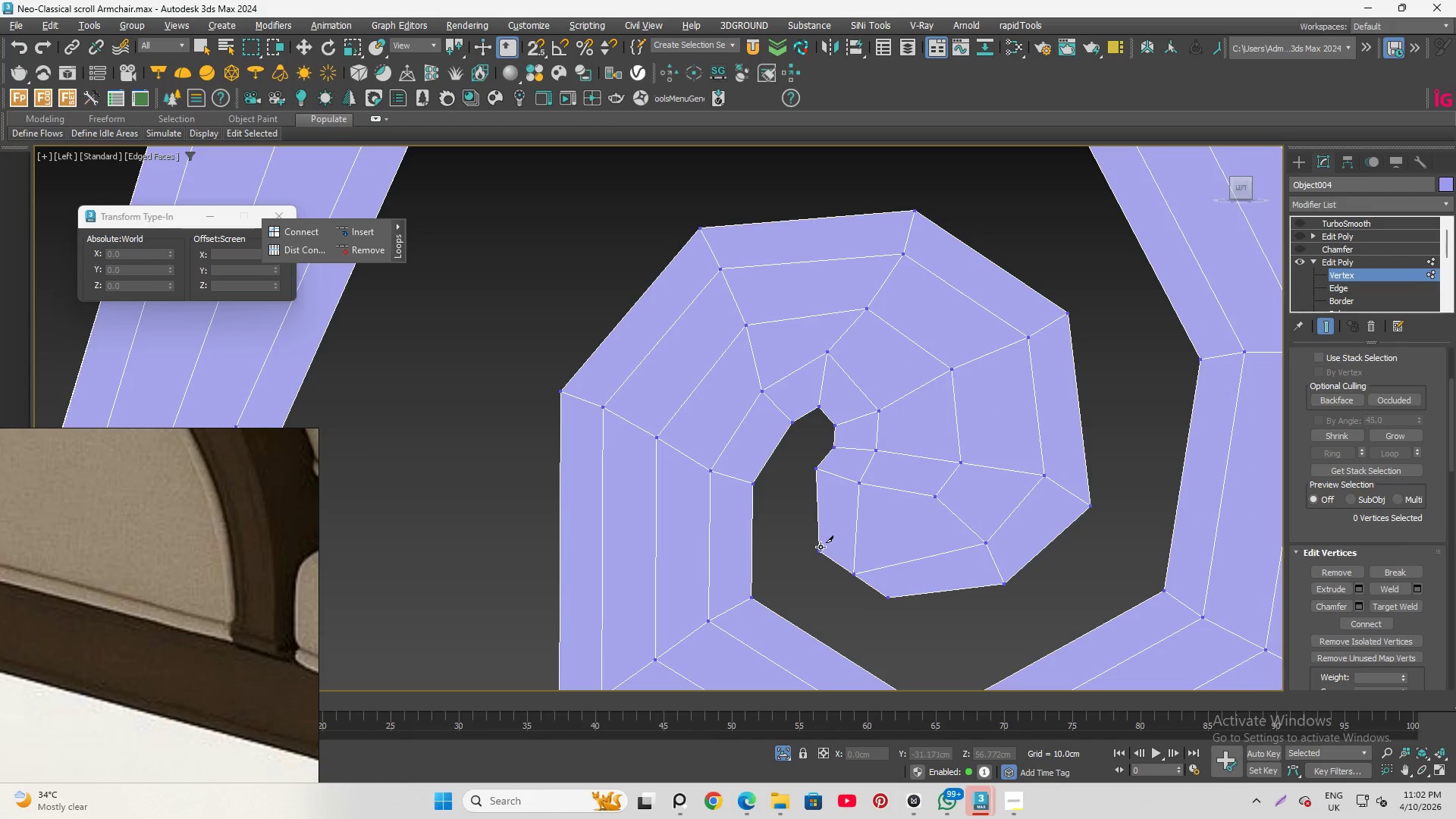 
left_click([821, 547])
 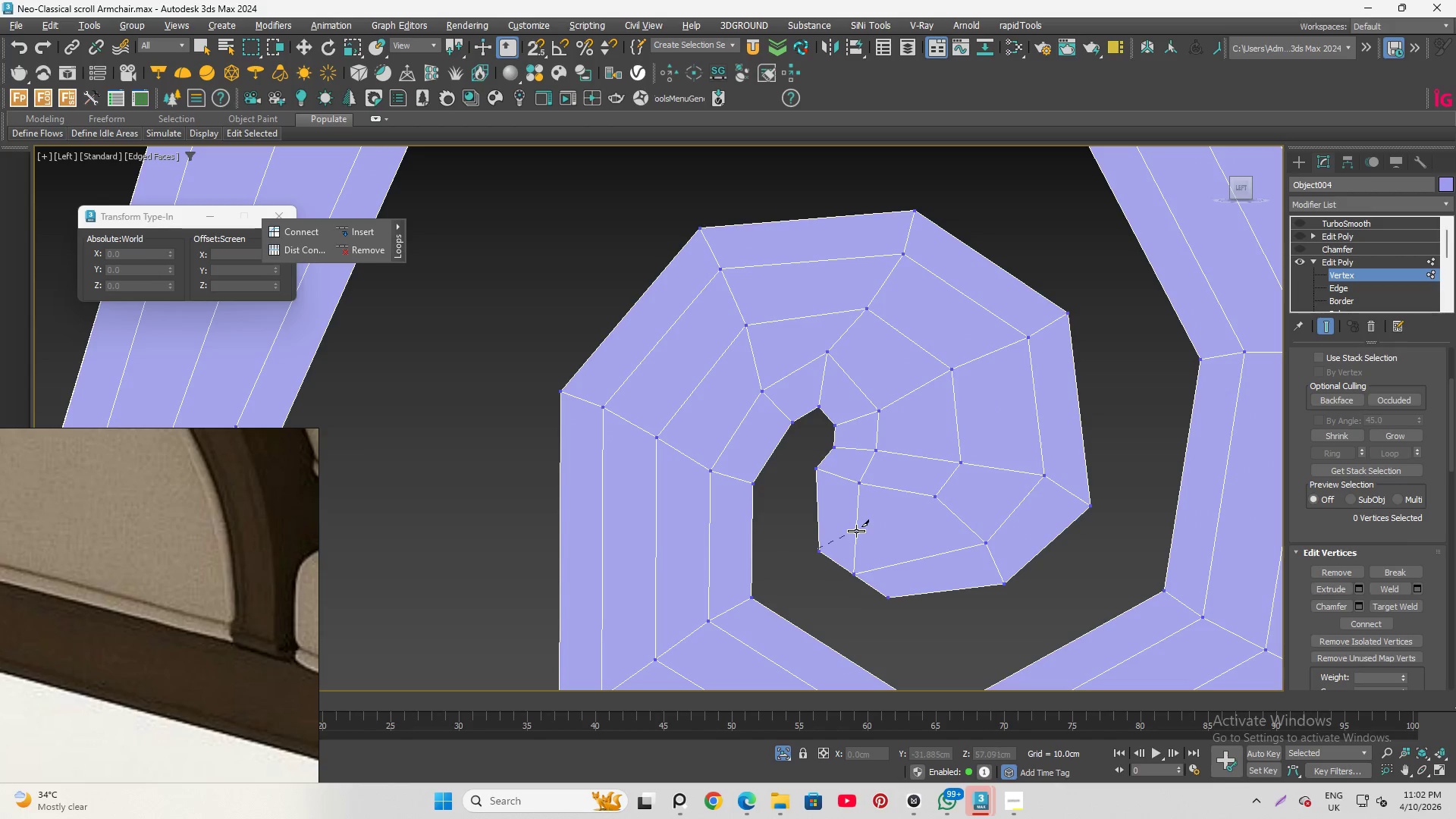 
left_click([856, 531])
 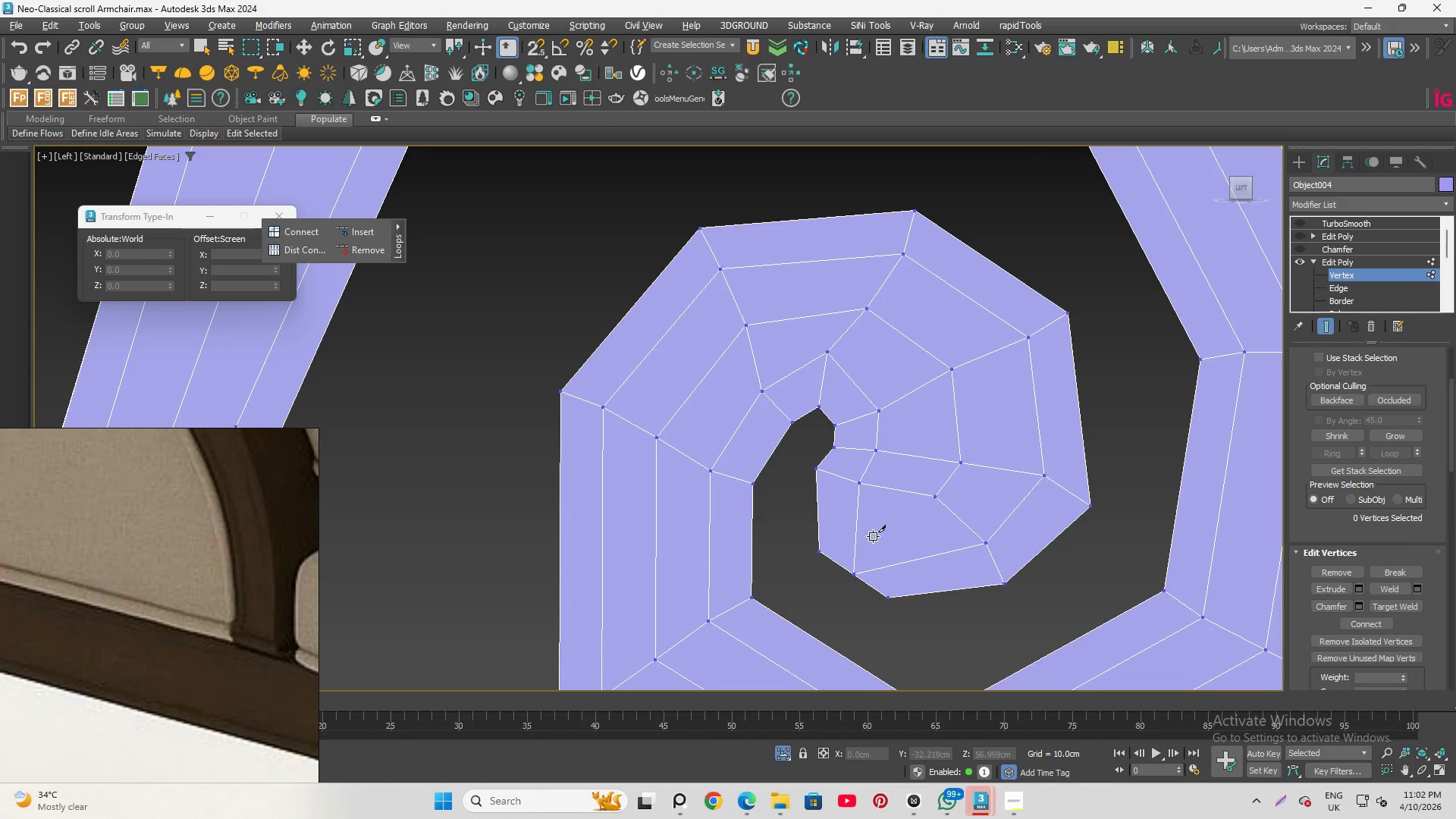 
left_click([861, 527])
 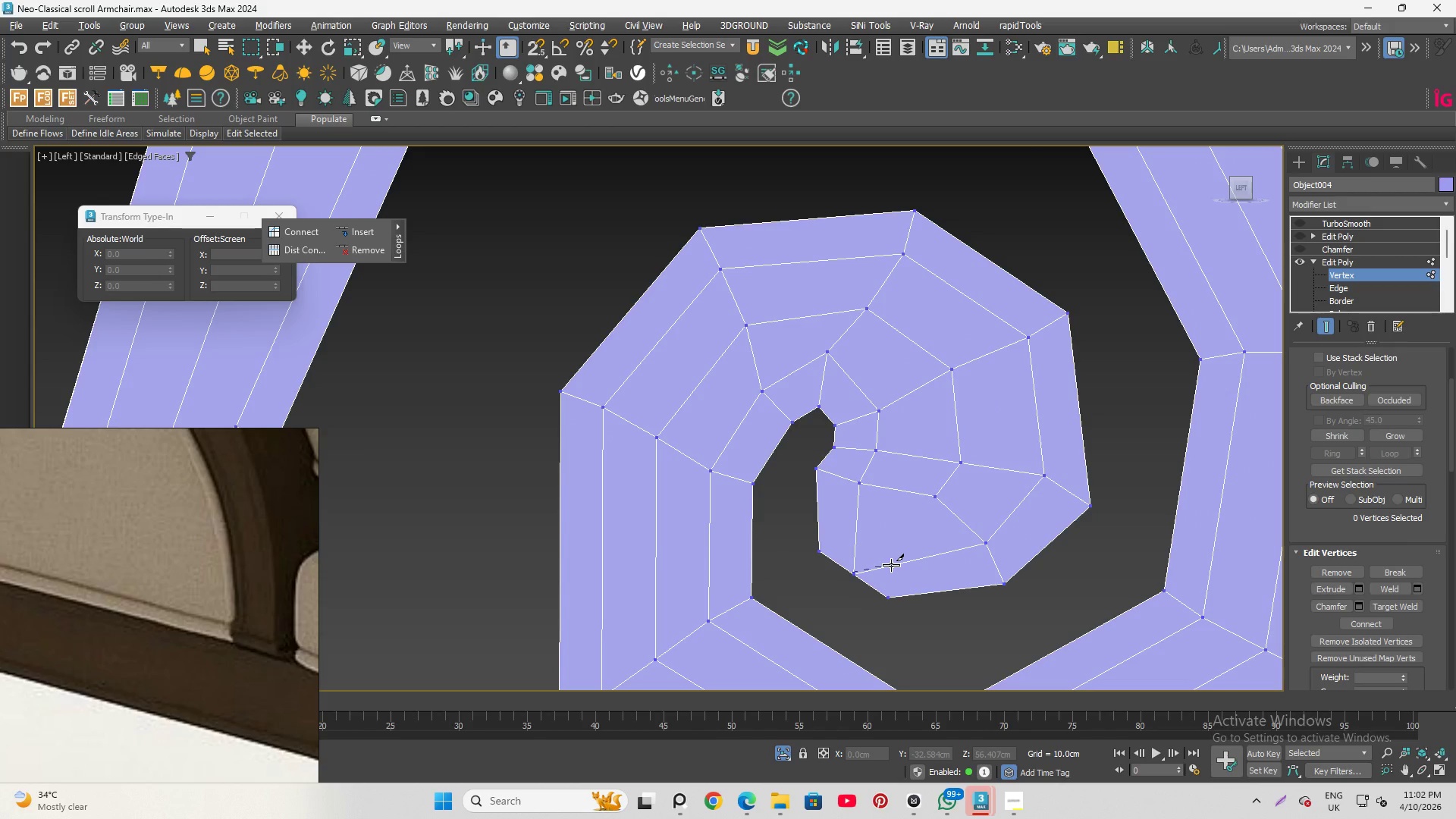 
wait(7.05)
 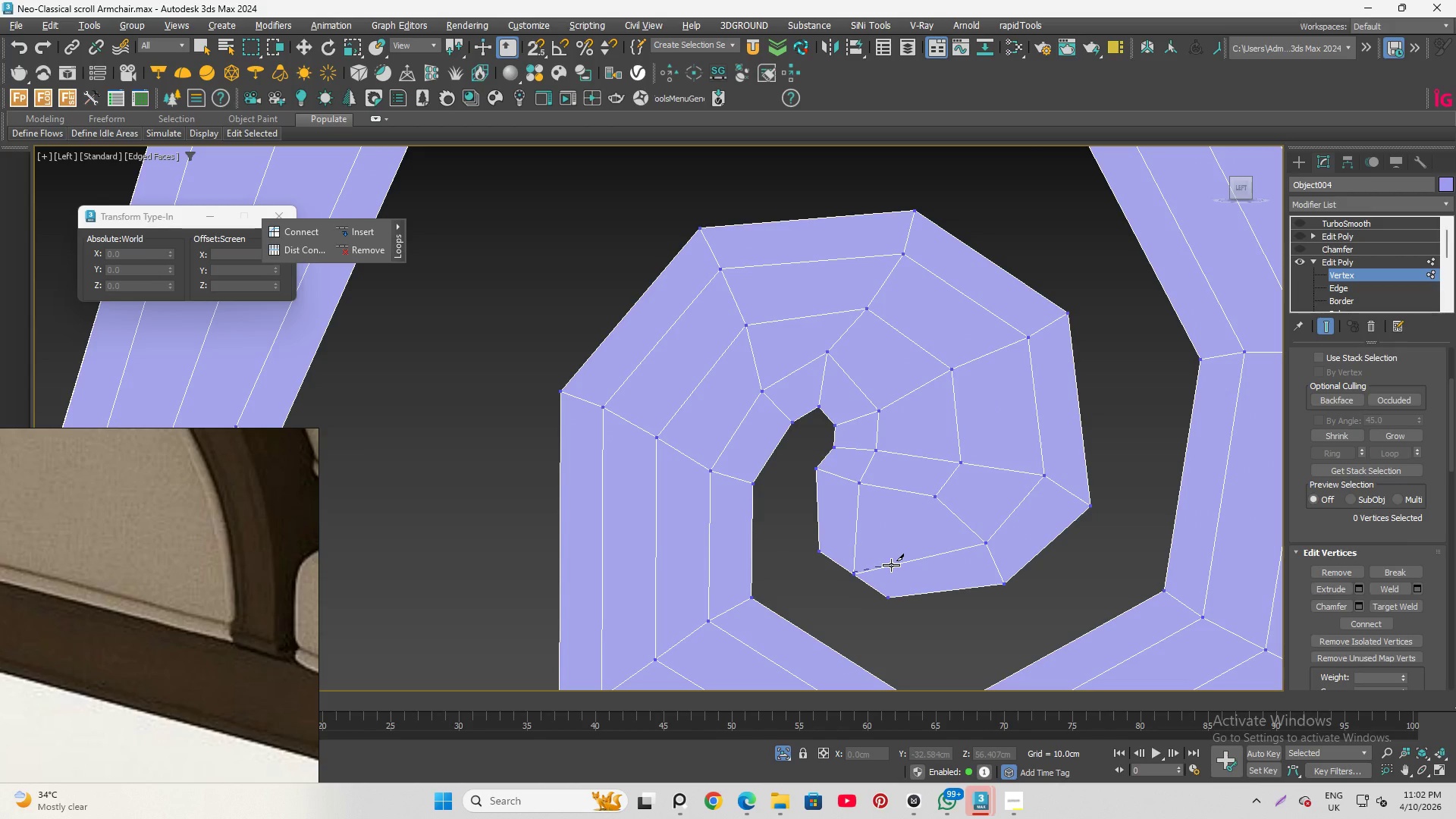 
left_click_drag(start_coordinate=[852, 573], to_coordinate=[855, 571])
 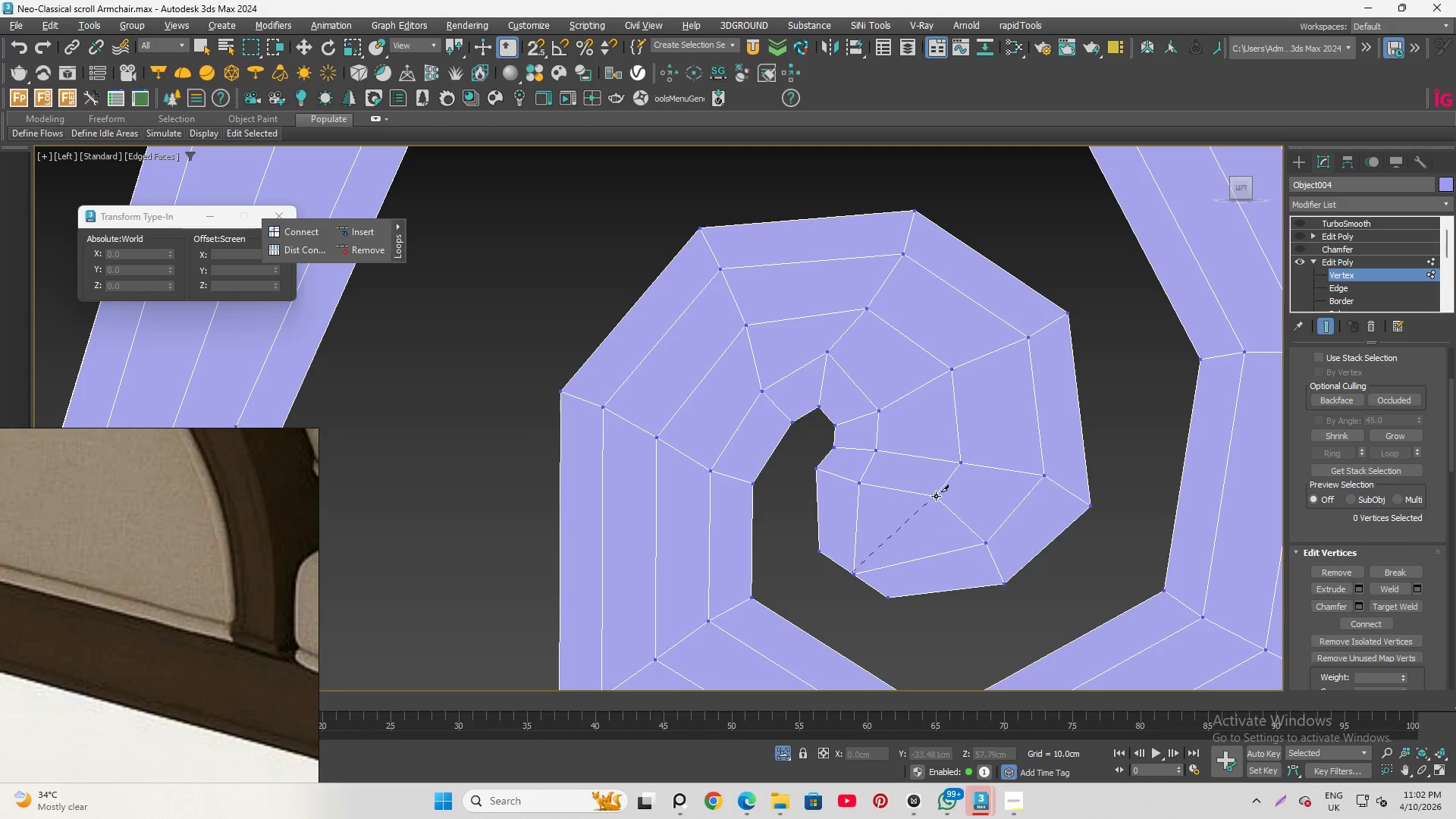 
left_click([936, 496])
 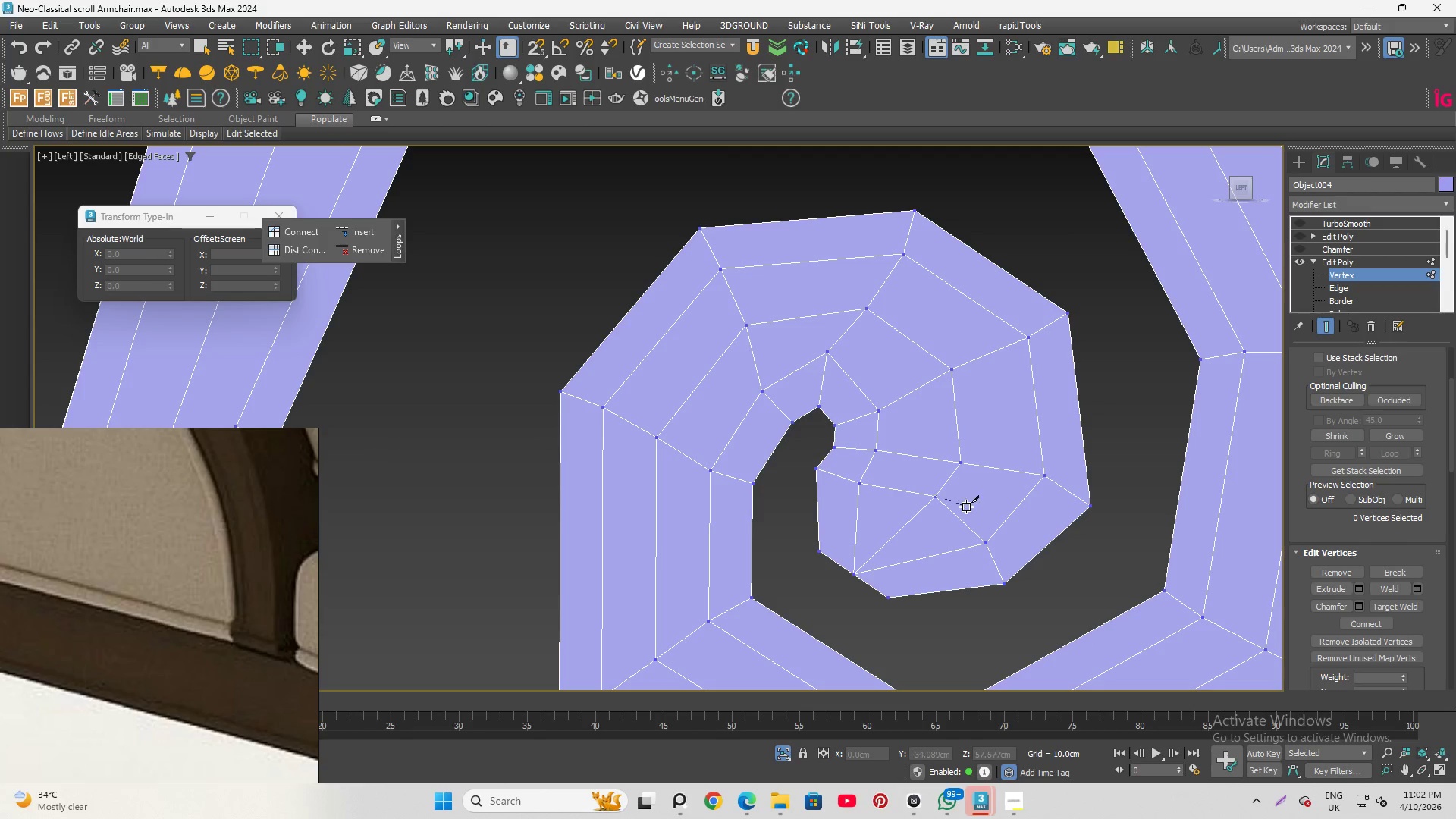 
right_click([966, 507])
 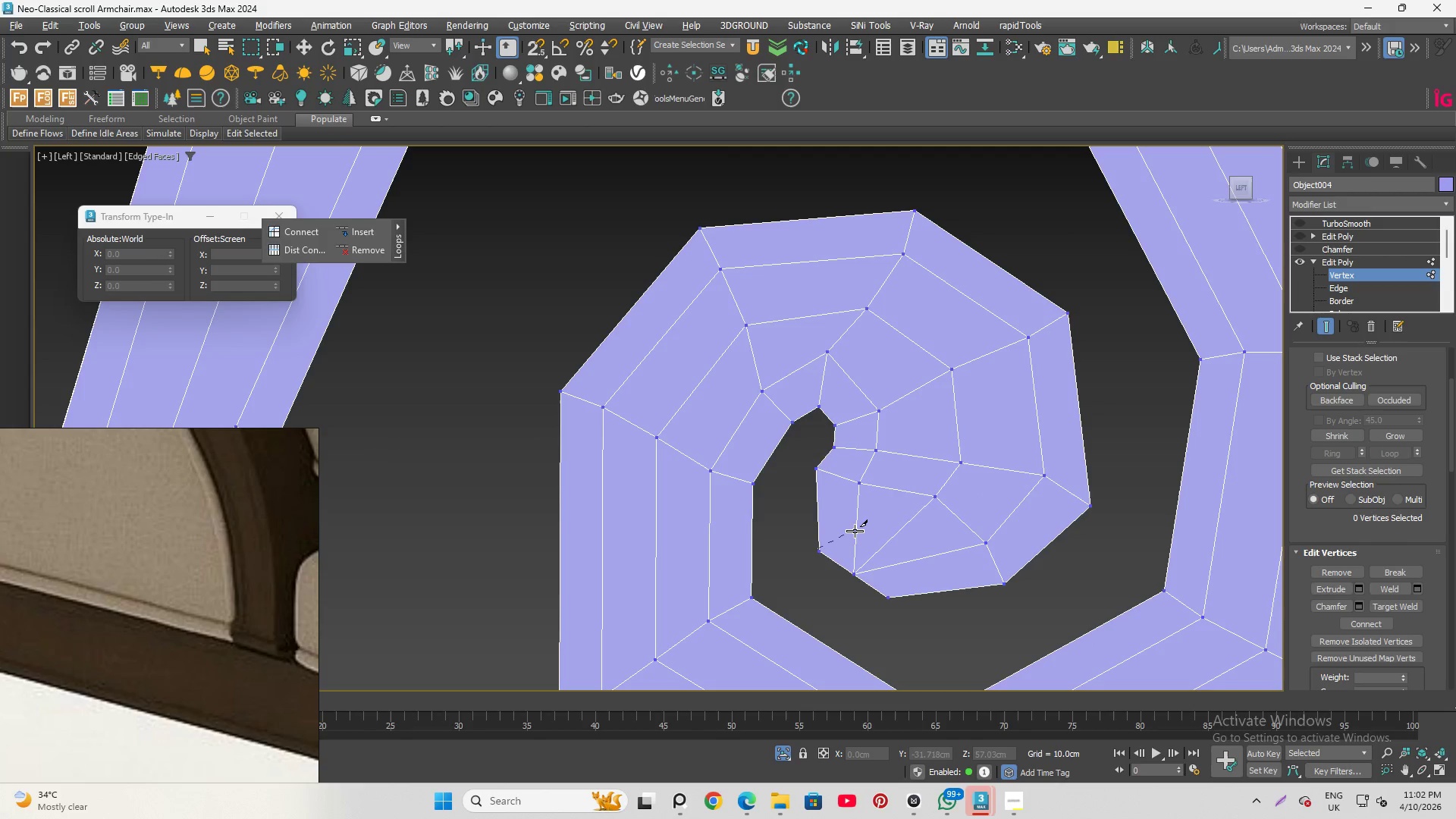 
left_click([860, 531])
 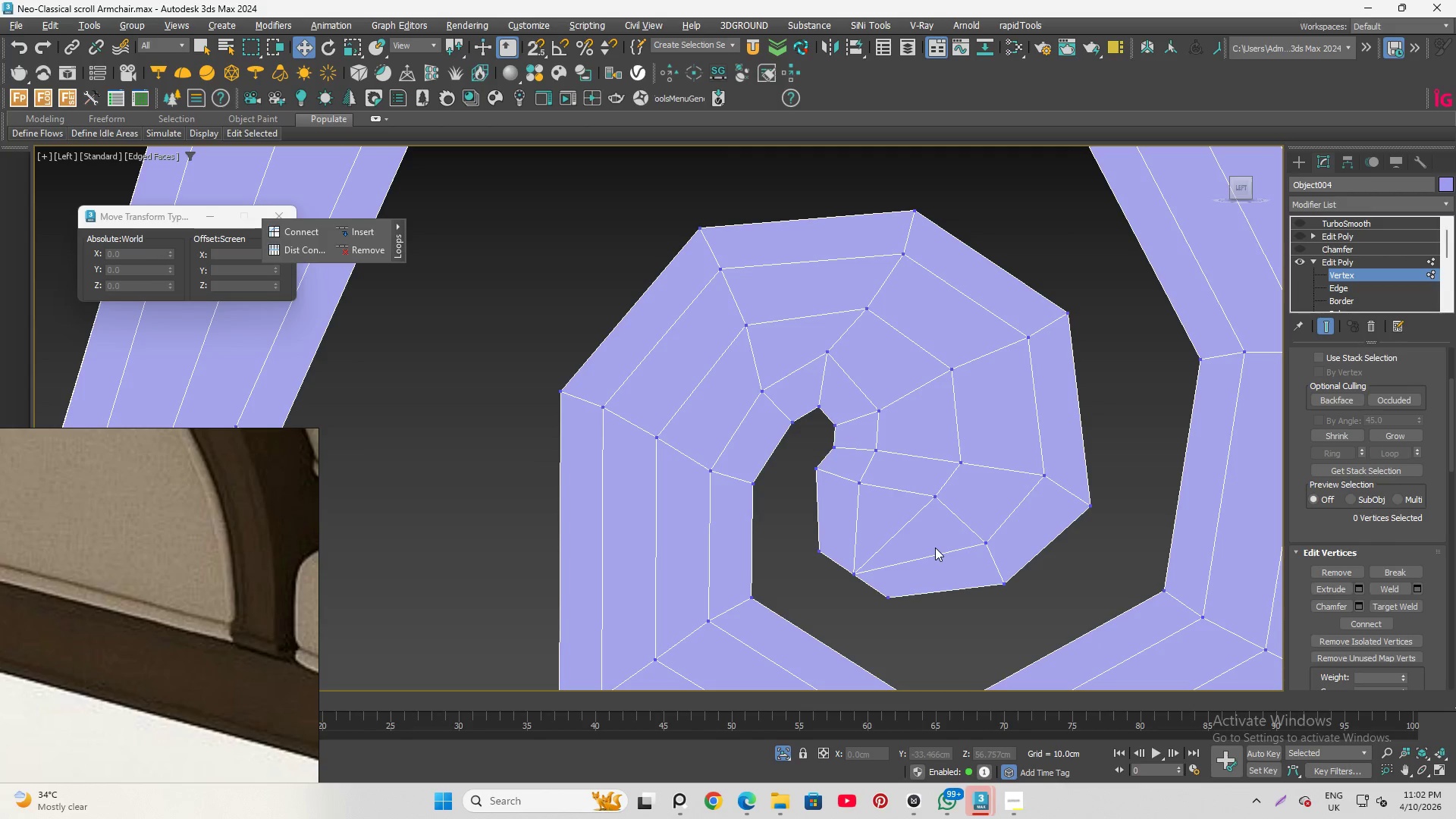 
wait(6.81)
 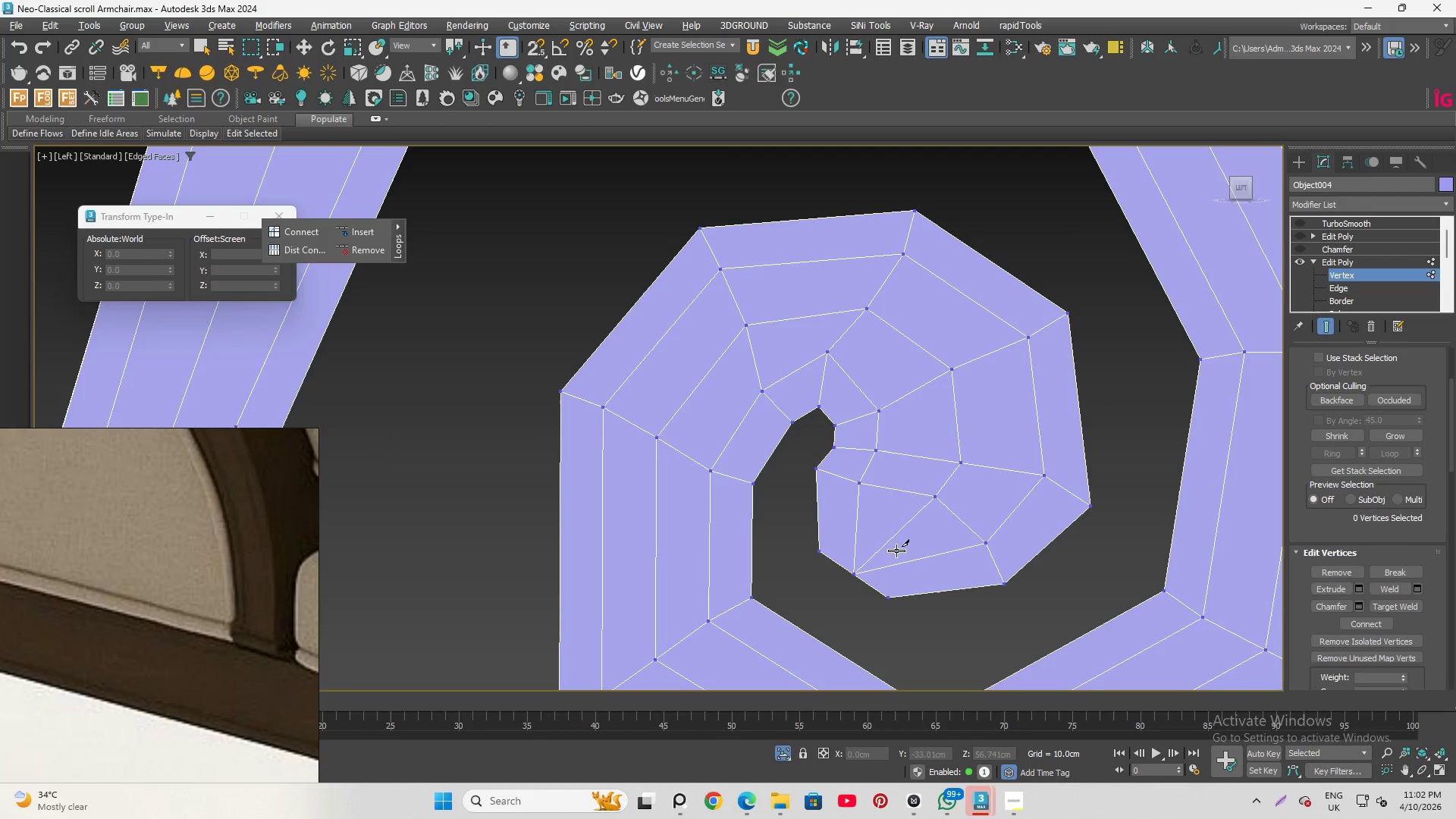 
scroll: coordinate [899, 592], scroll_direction: up, amount: 2.0
 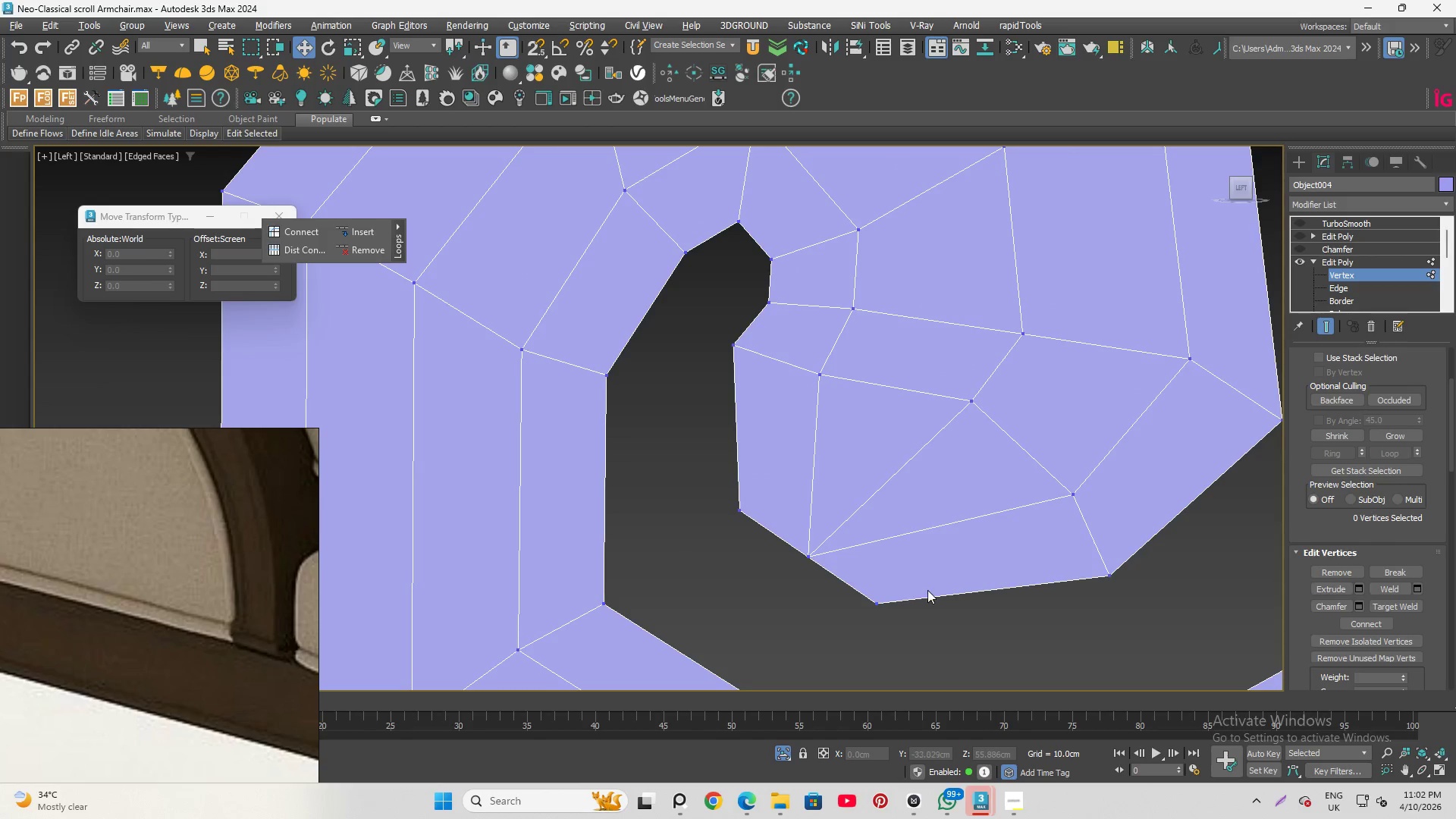 
key(Alt+C)
 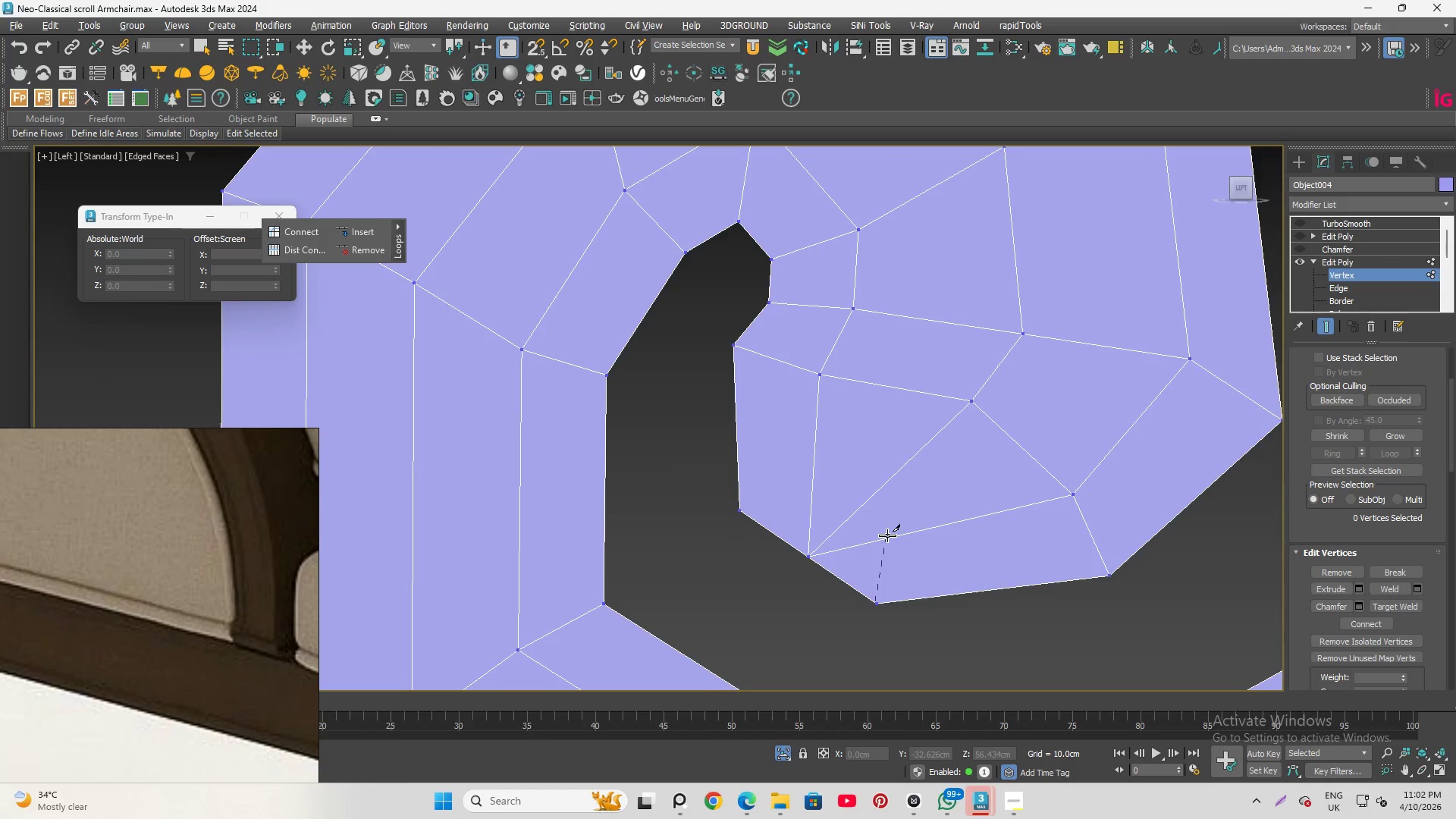 
left_click([890, 535])
 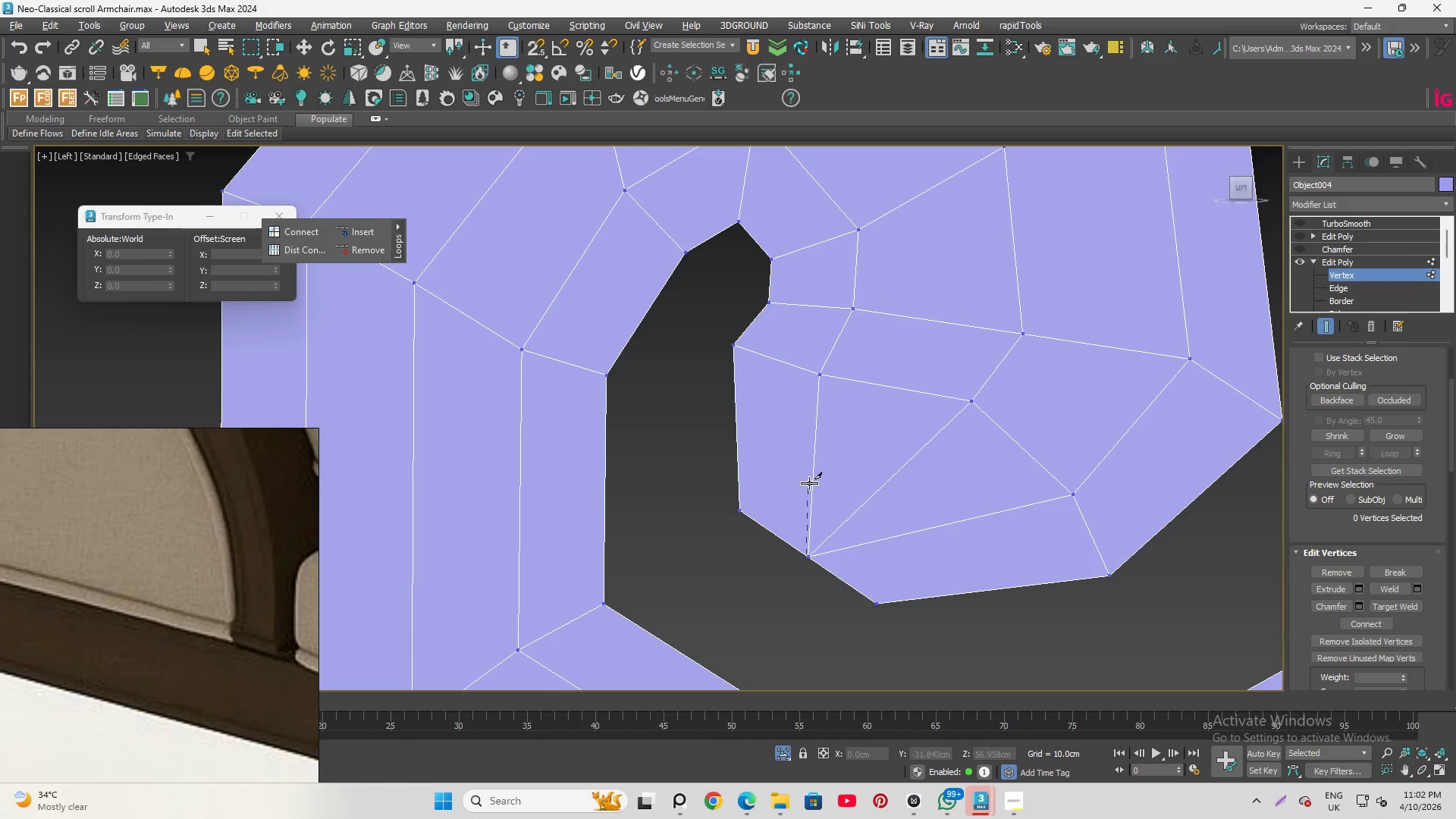 
right_click([912, 566])
 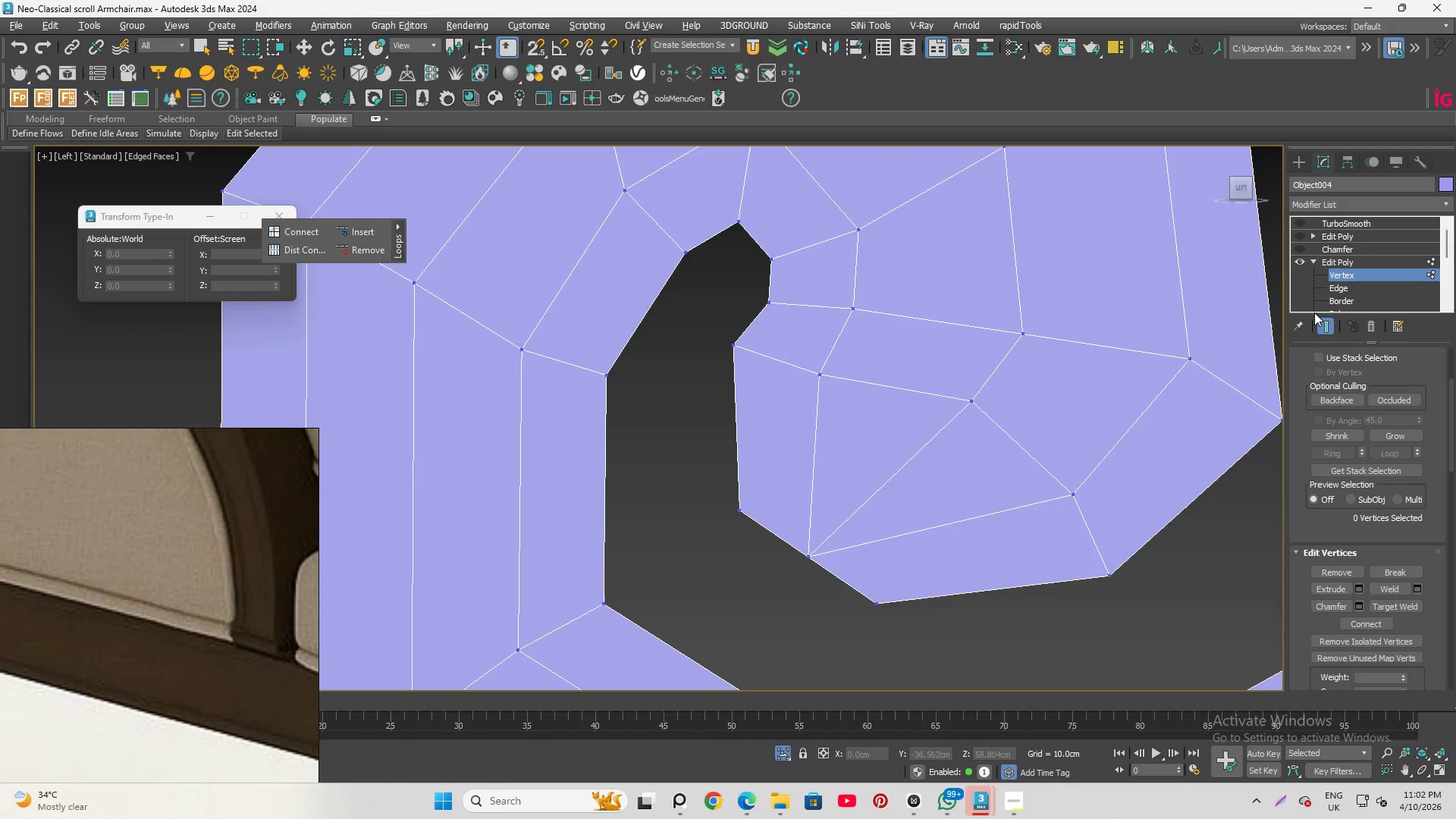 
left_click([1329, 285])
 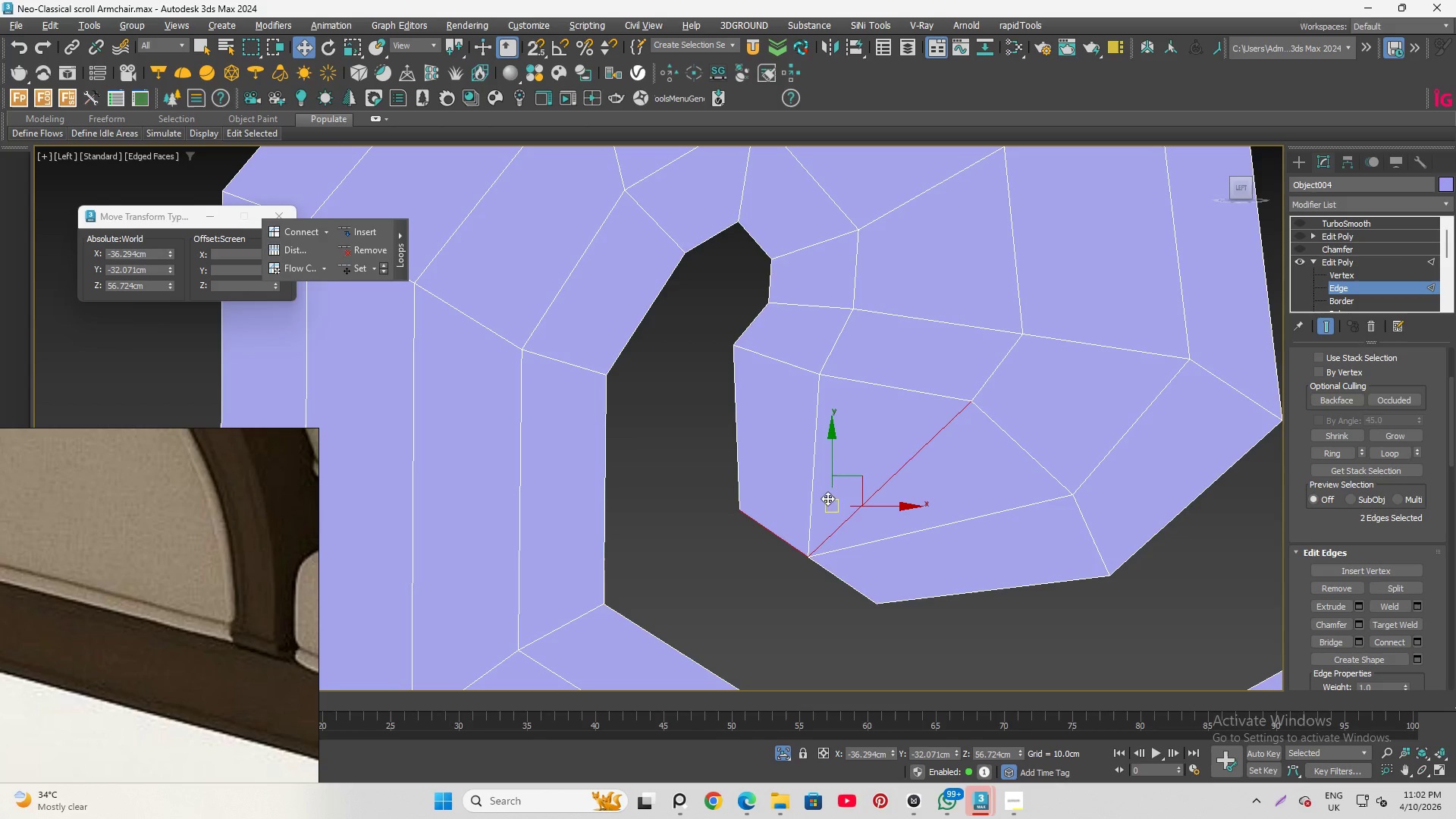 
left_click([817, 495])
 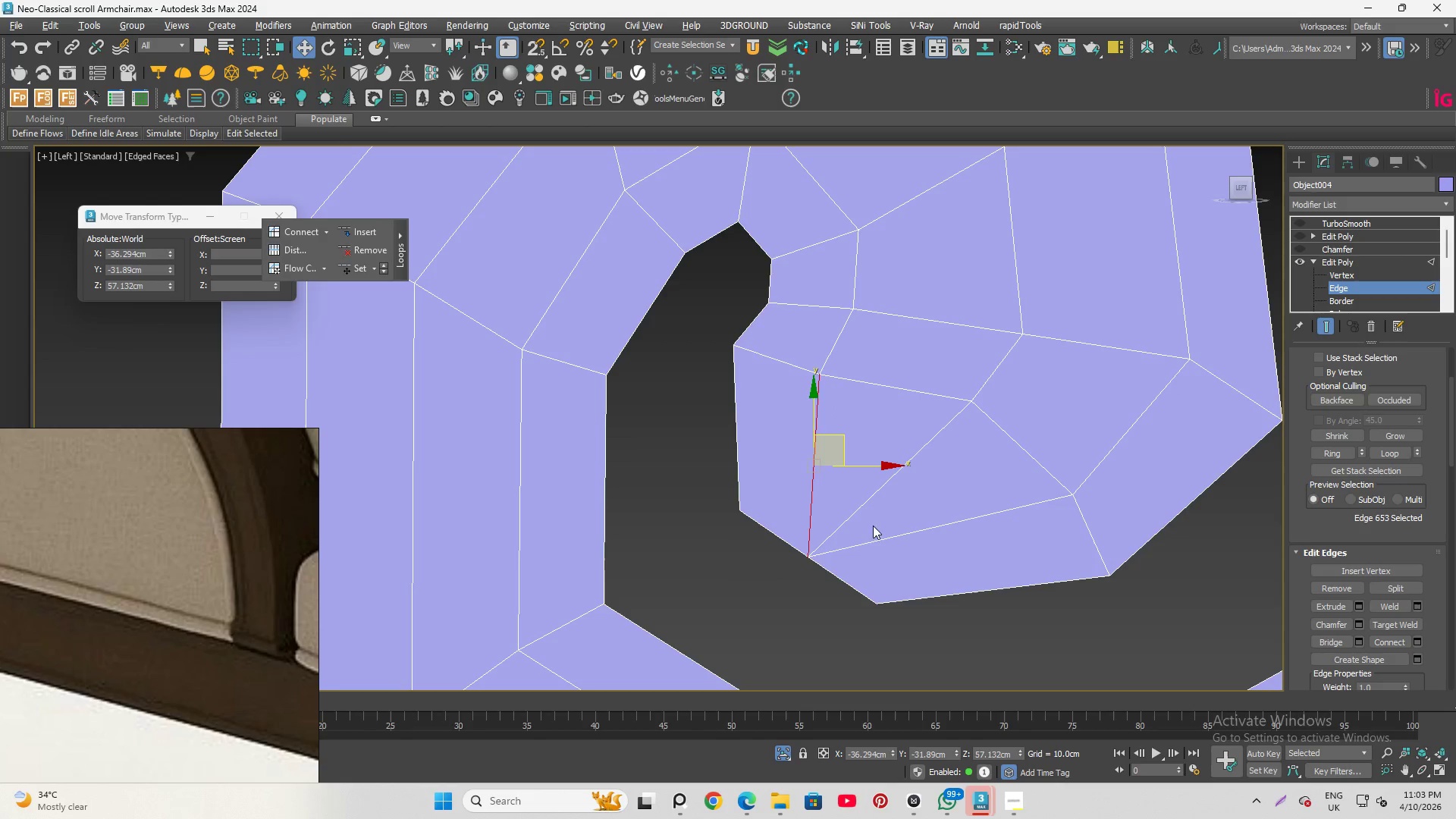 
hold_key(key=ControlLeft, duration=0.5)
left_click([889, 534])
 